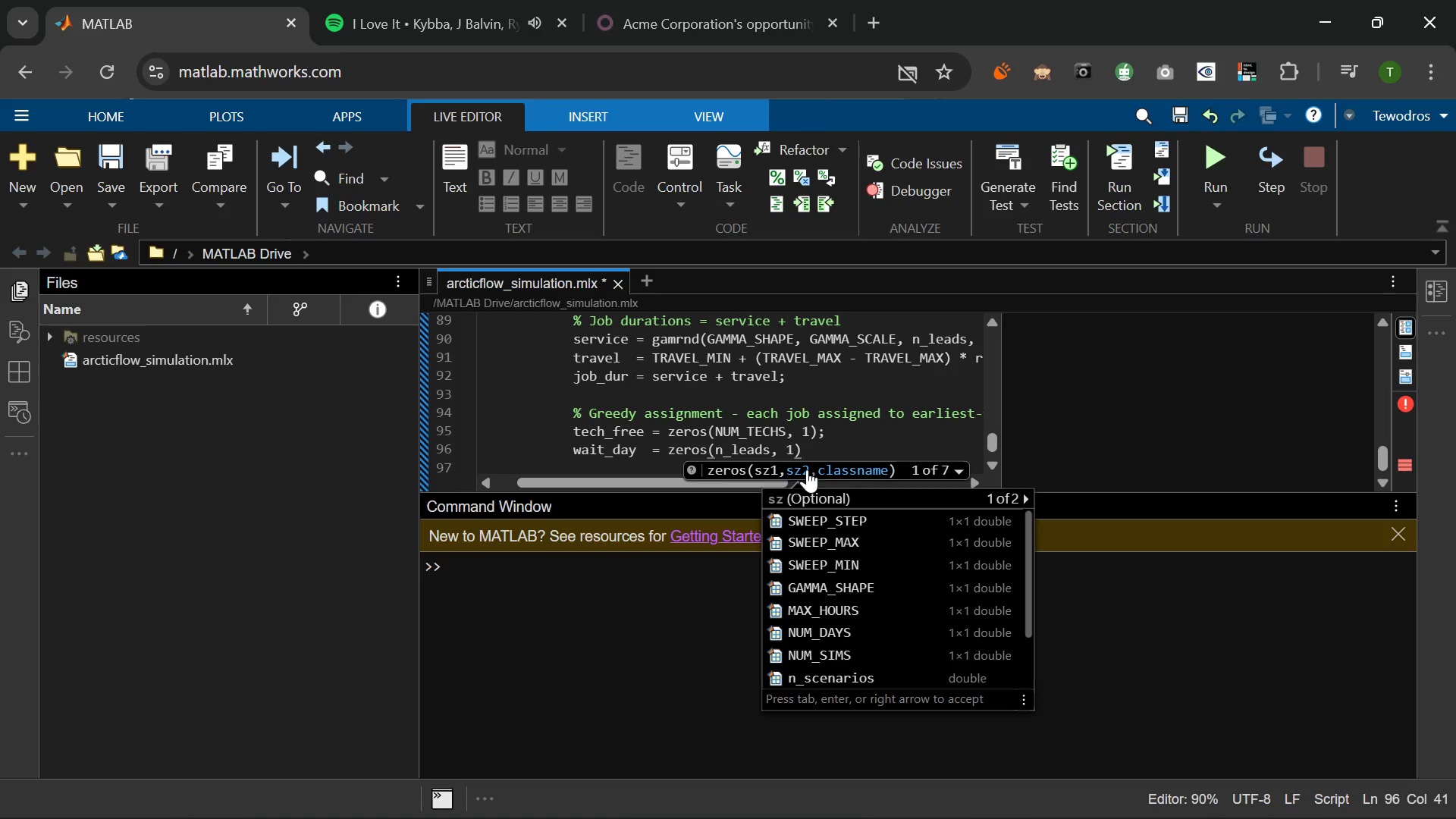 
key(ArrowRight)
 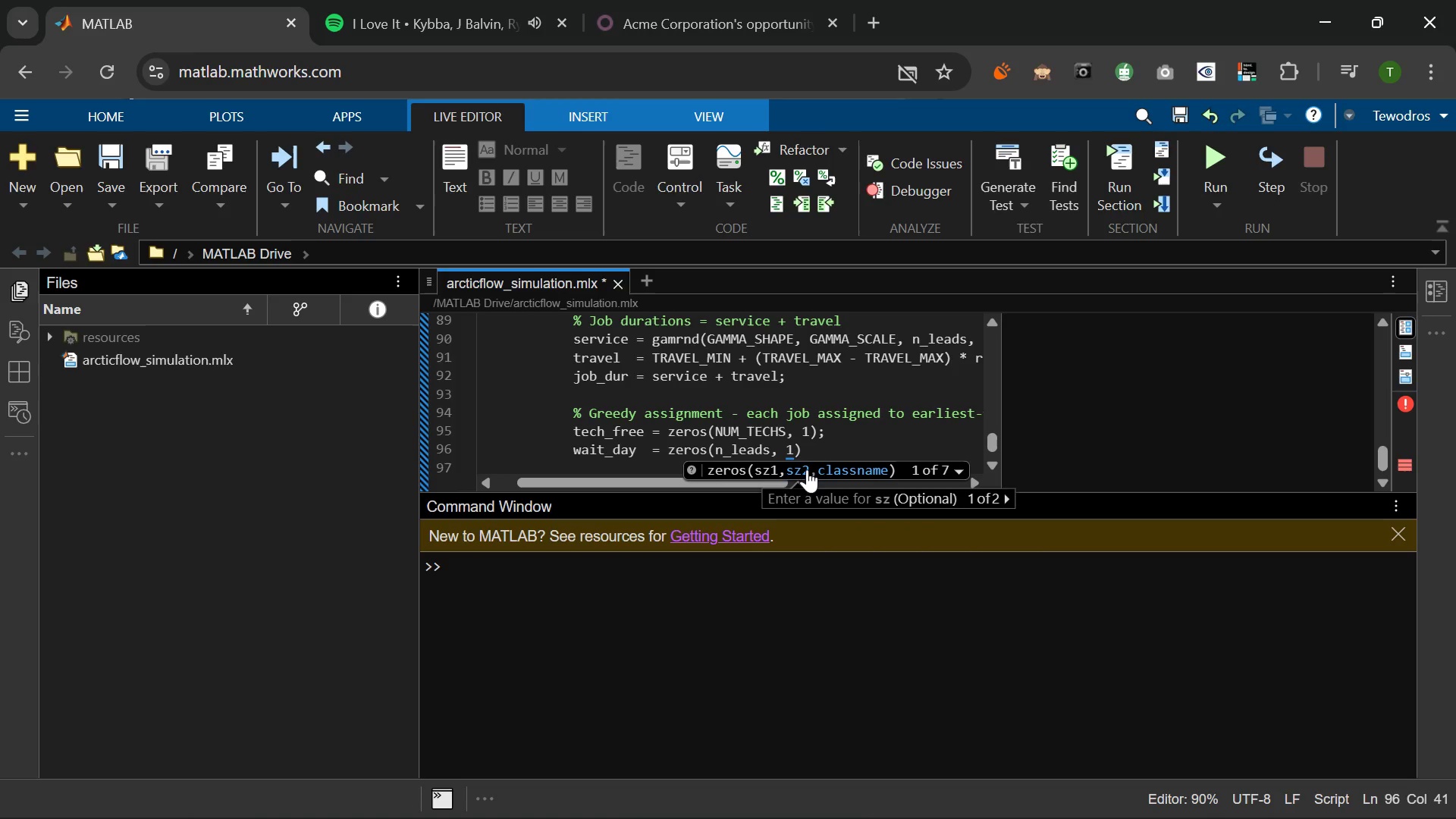 
key(ArrowRight)
 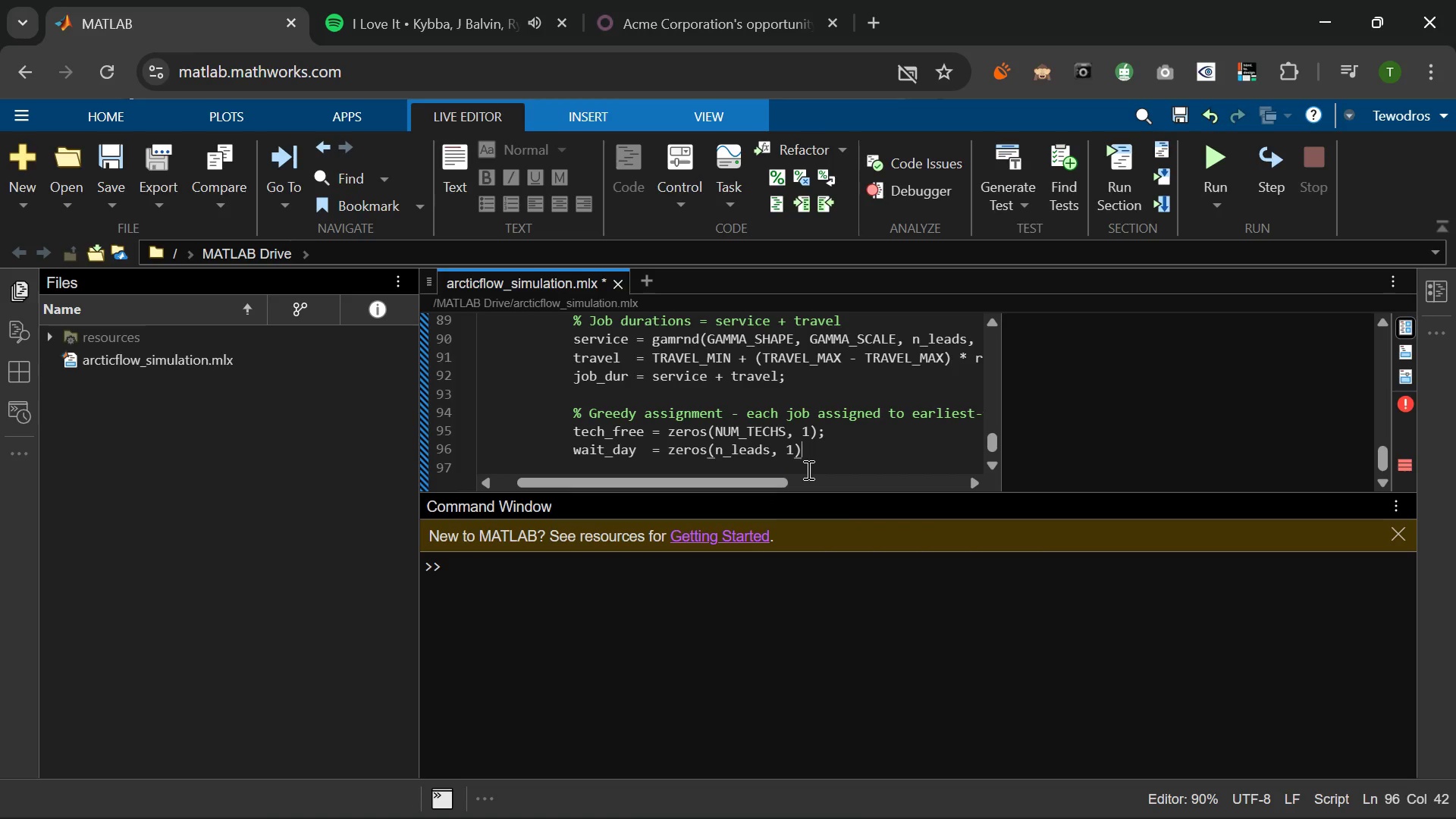 
key(Semicolon)
 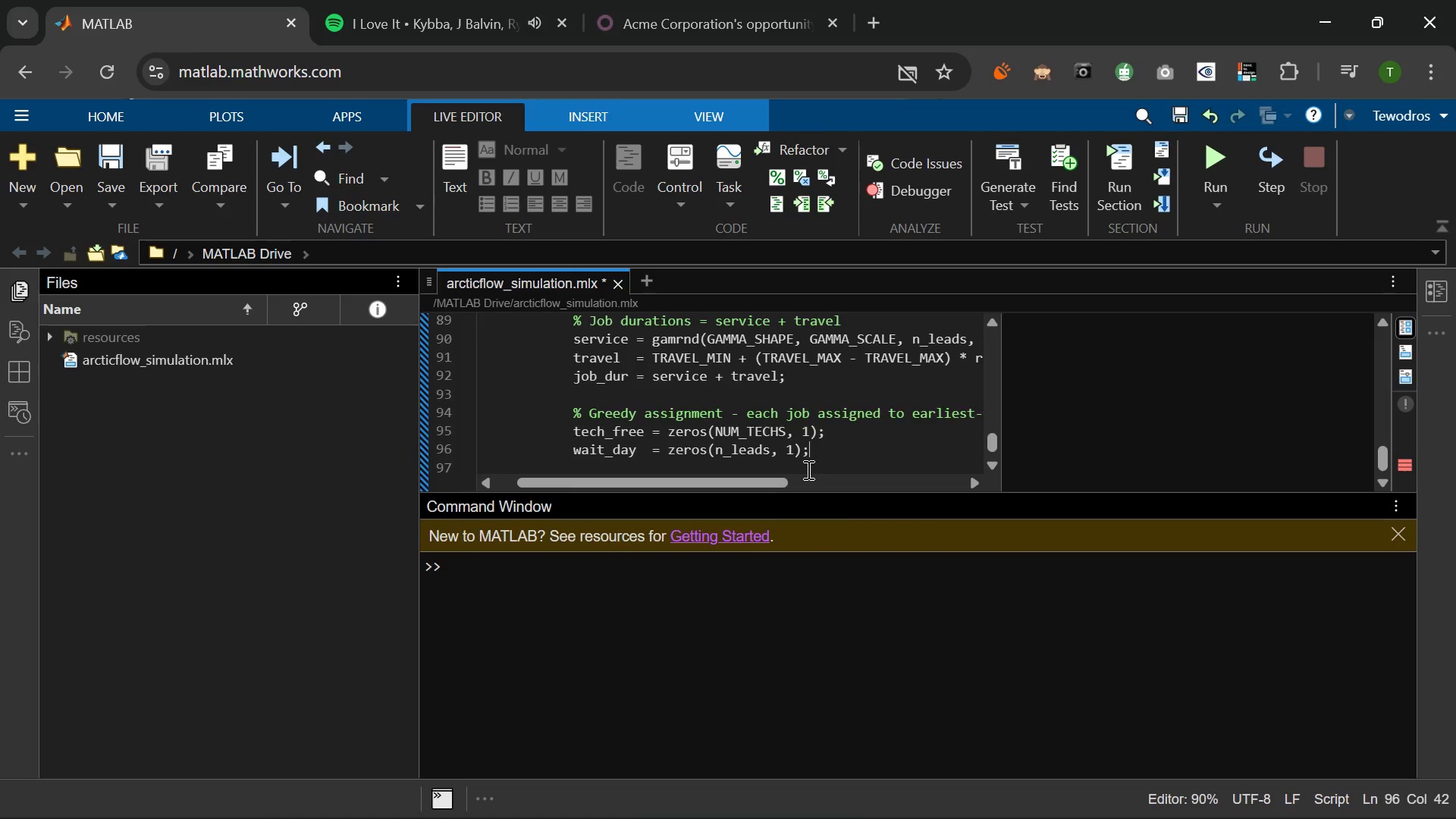 
key(Enter)
 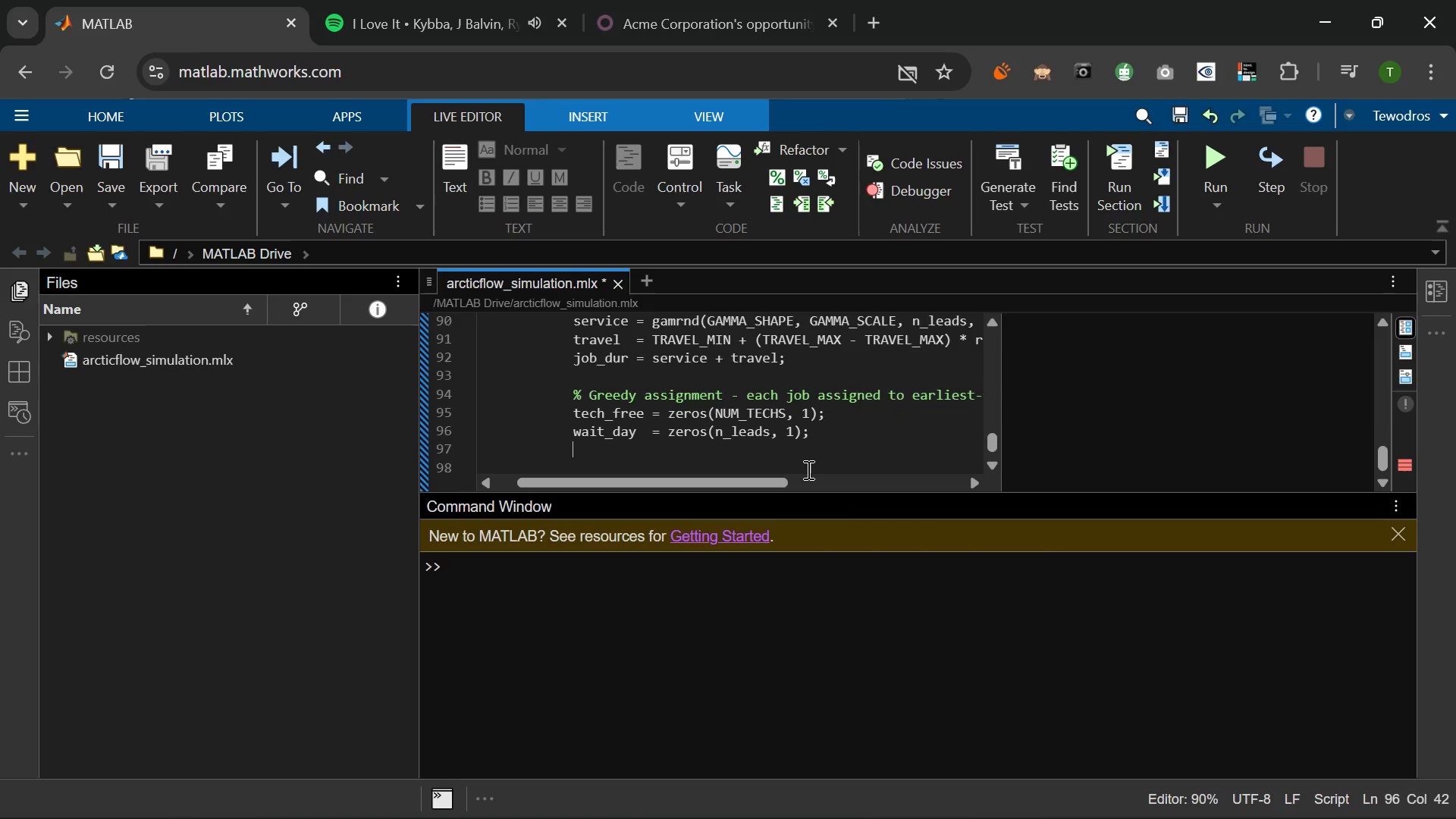 
key(Enter)
 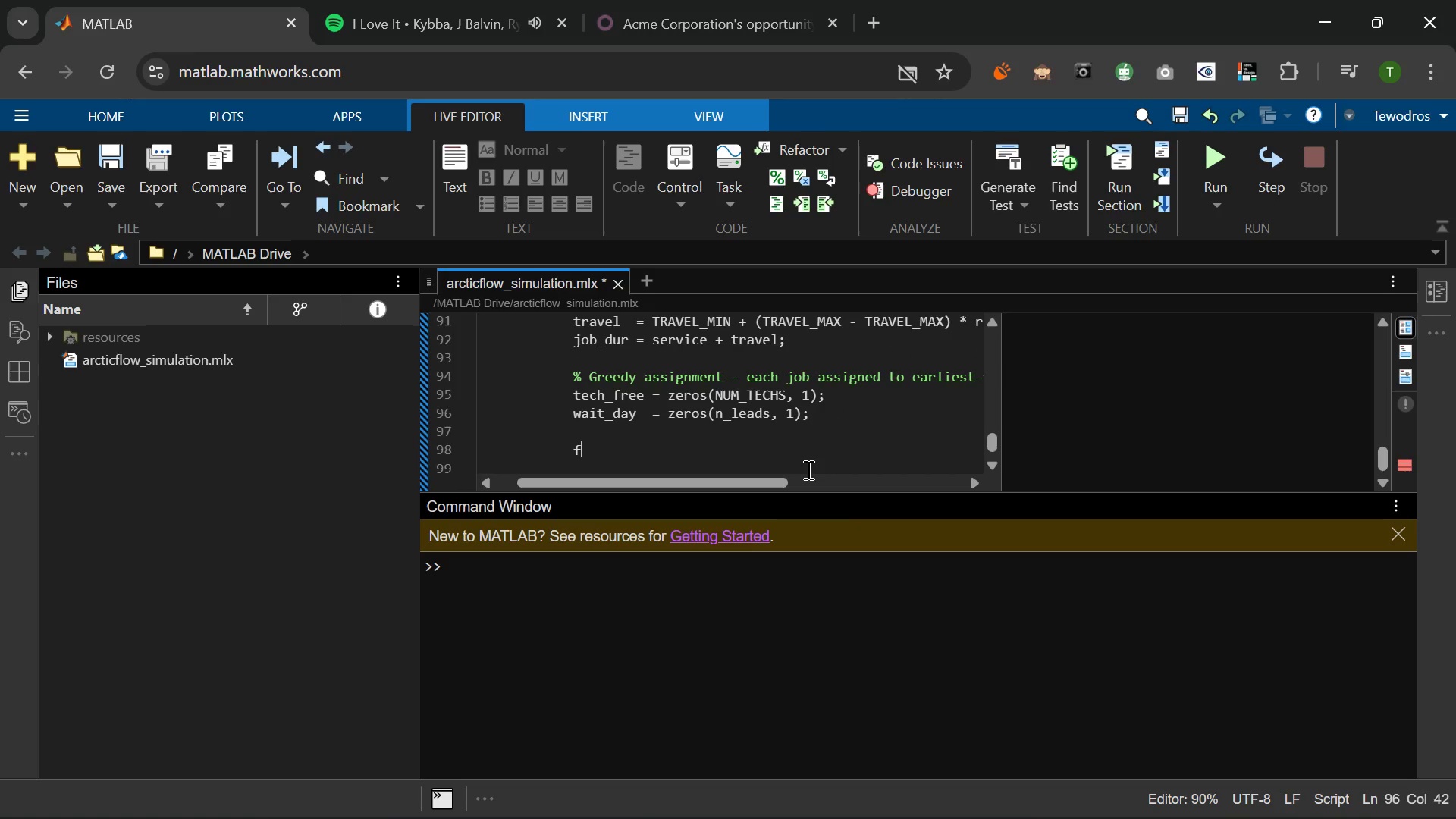 
type(for j = 1:n_leads)
 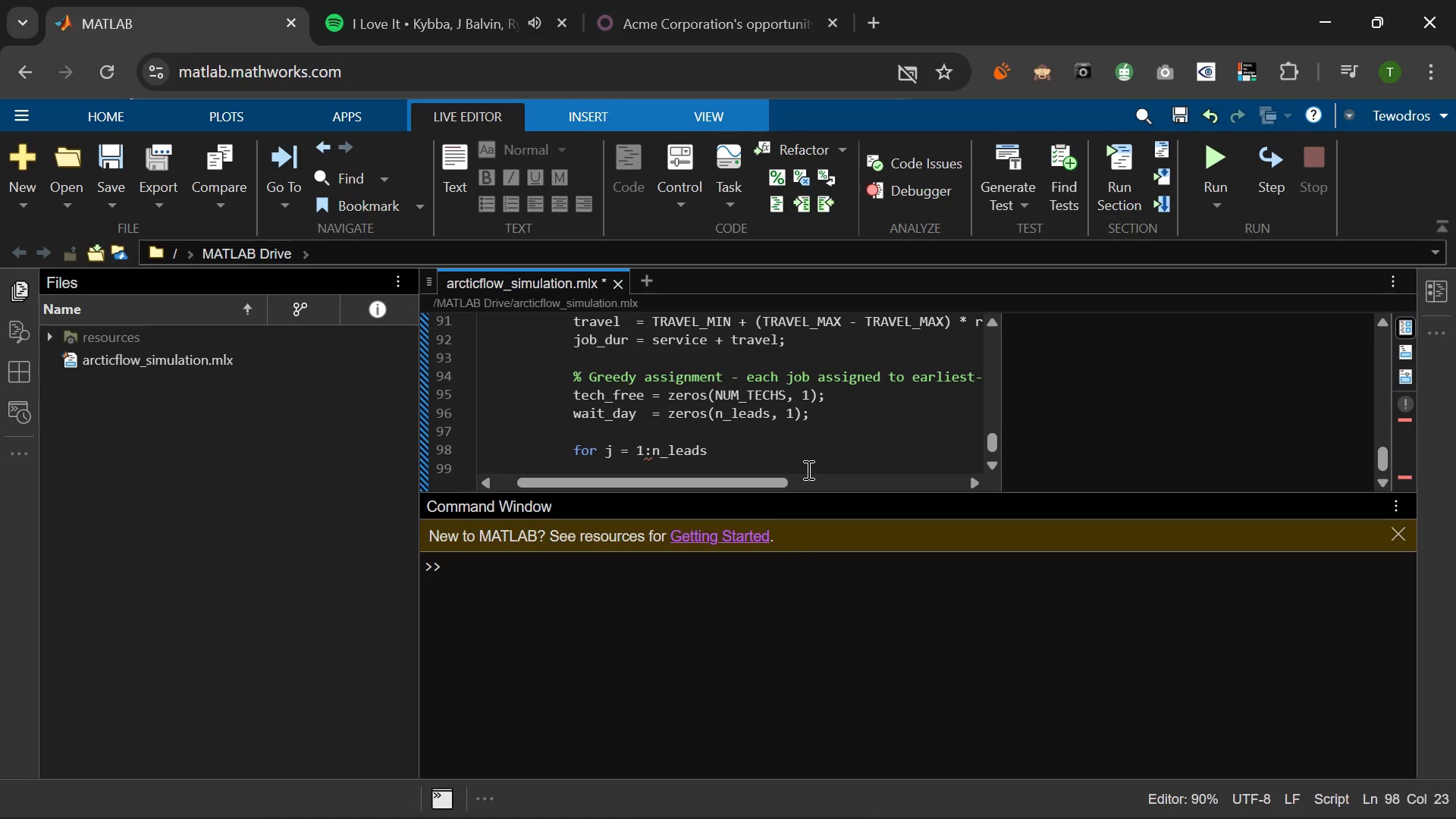 
key(Enter)
 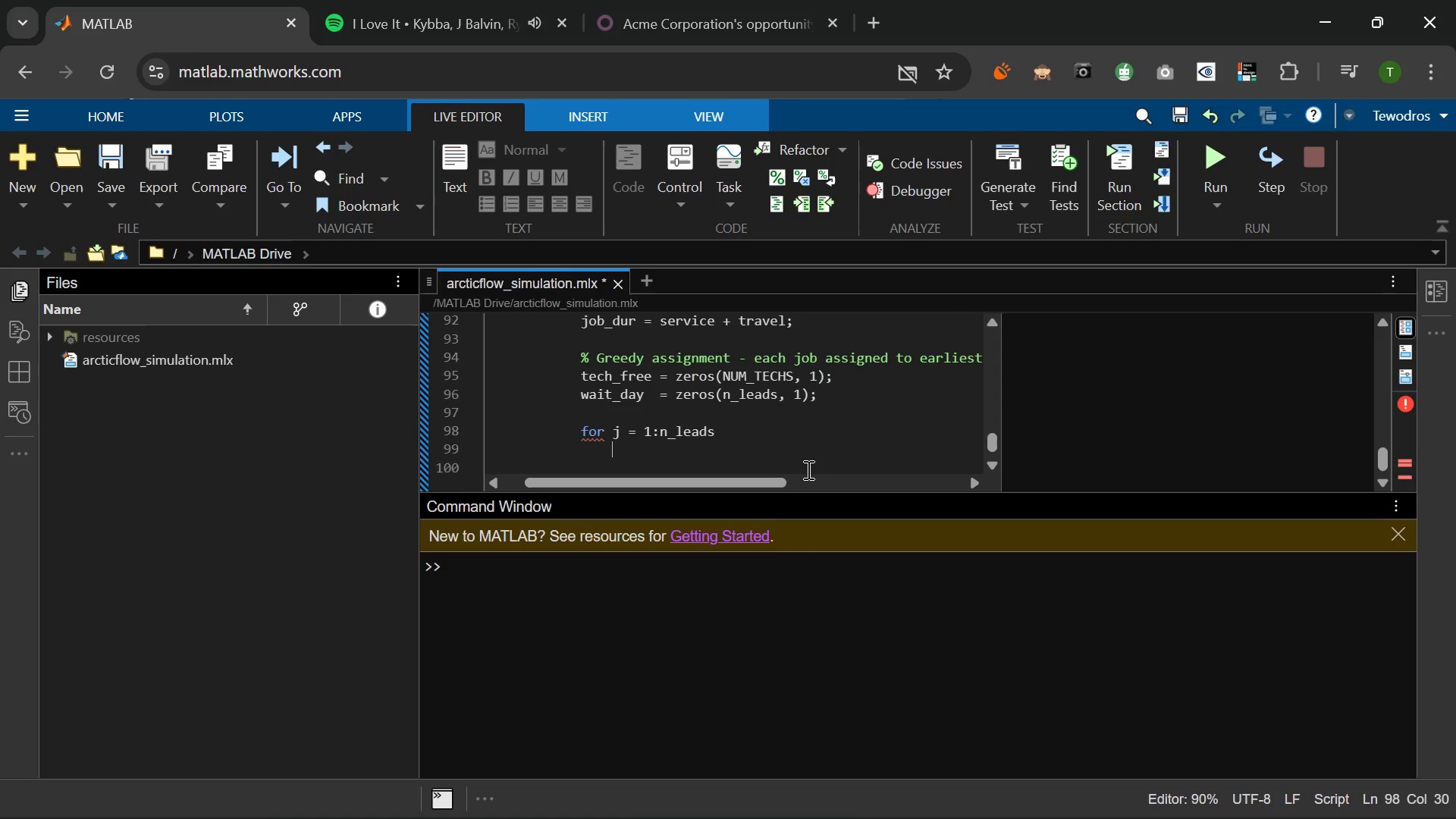 
key(BracketLeft)
 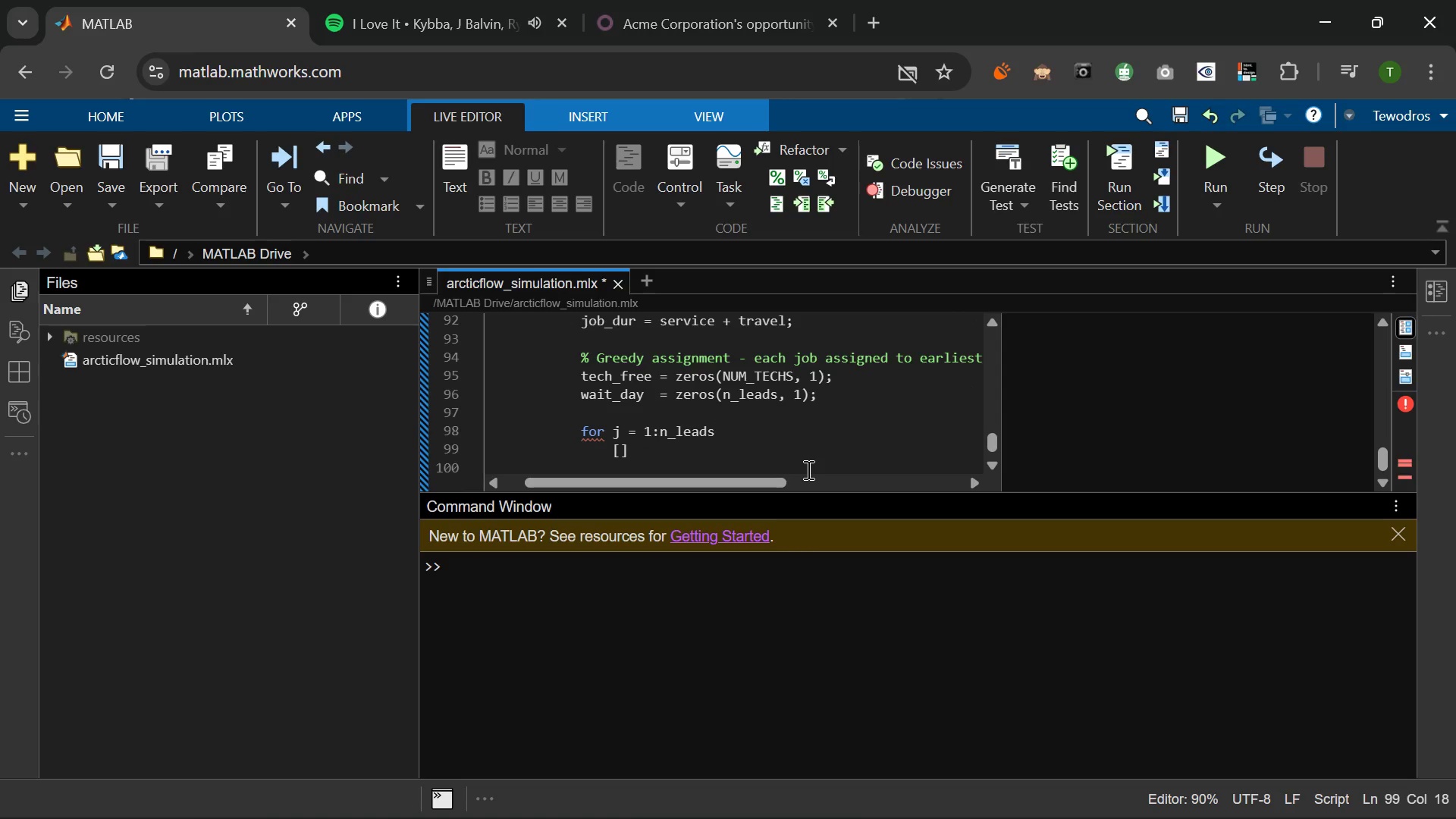 
key(Shift+Backquote)
 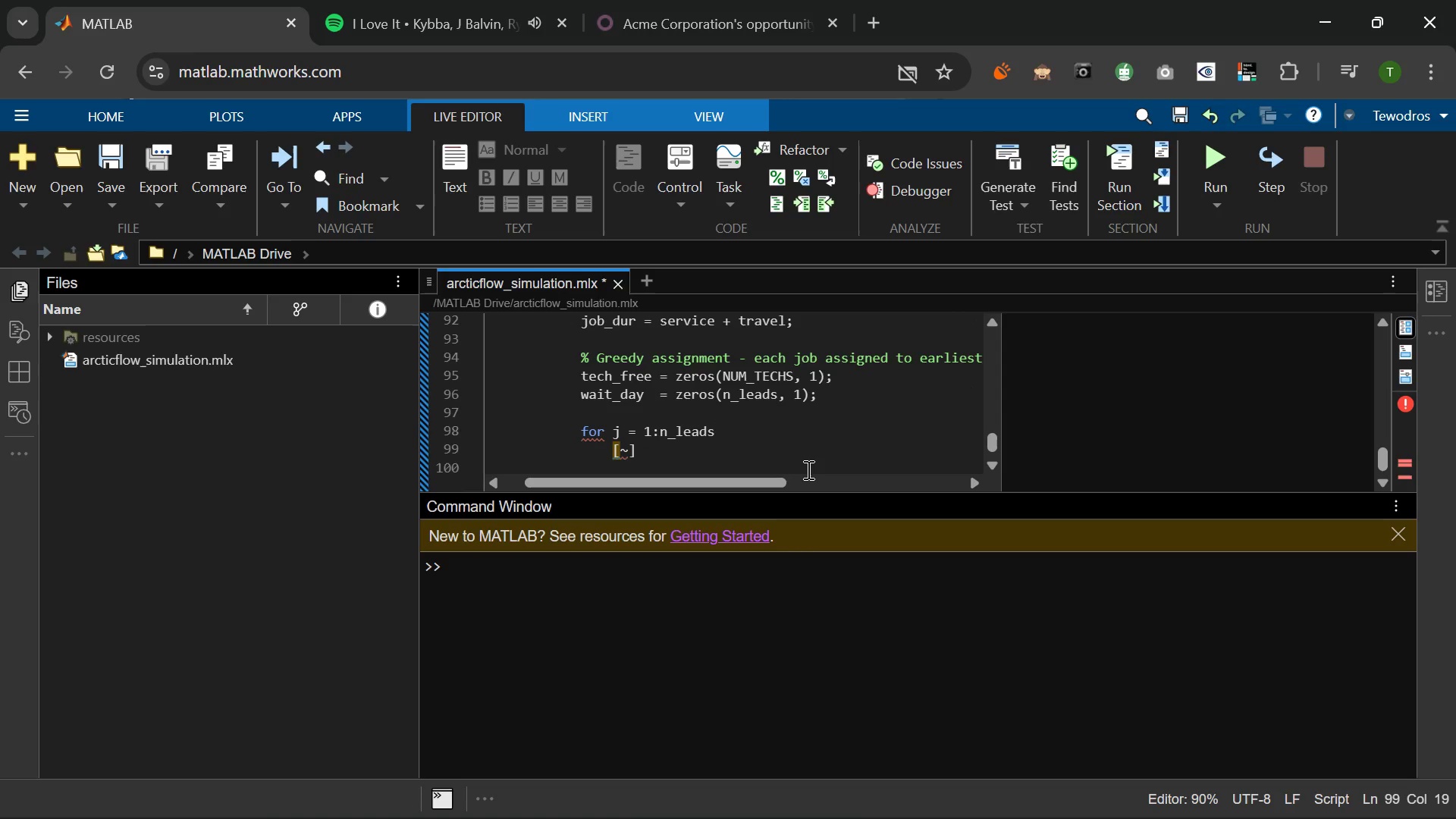 
key(Comma)
 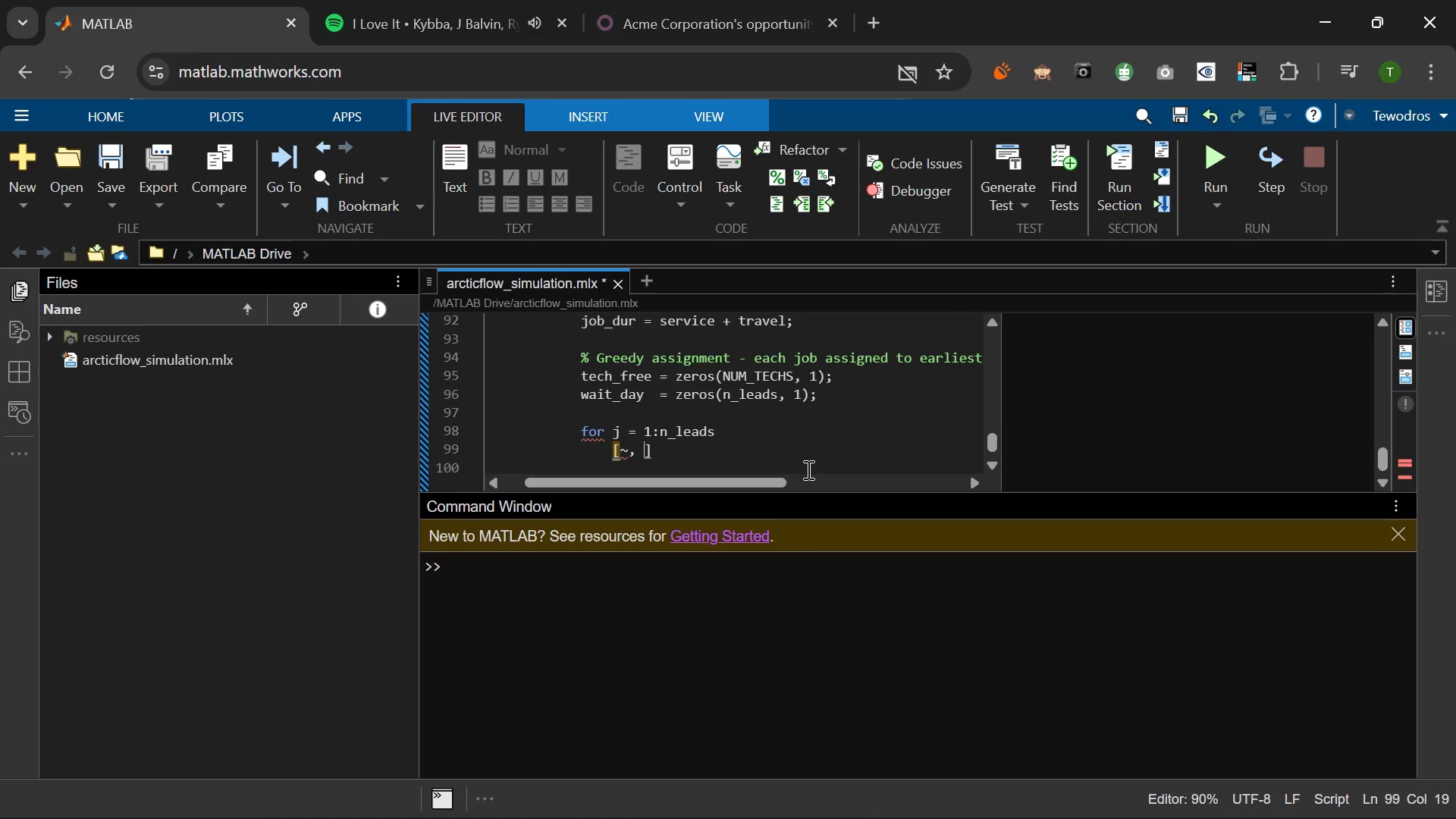 
key(Space)
 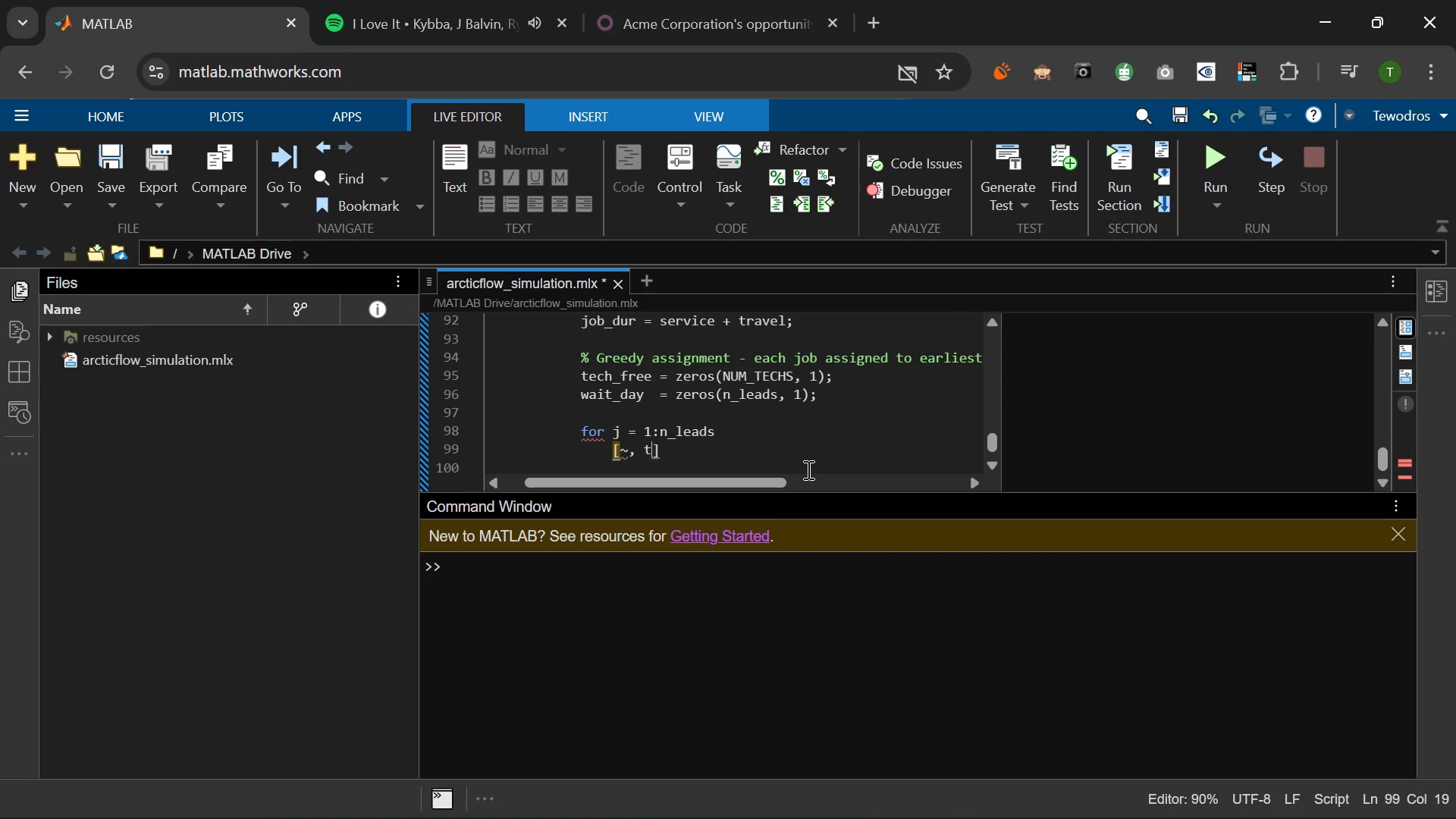 
key(T)
 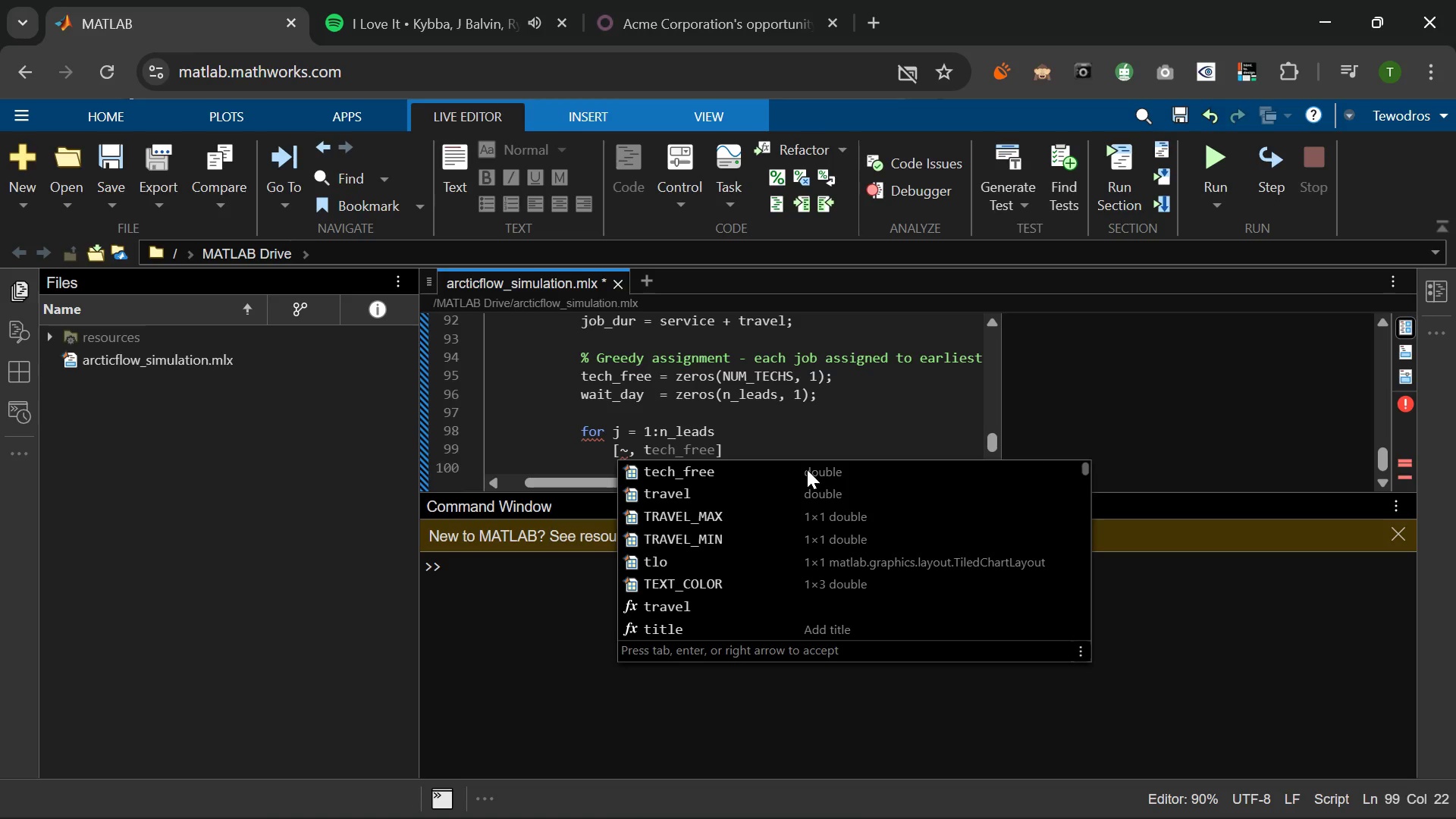 
wait(5.55)
 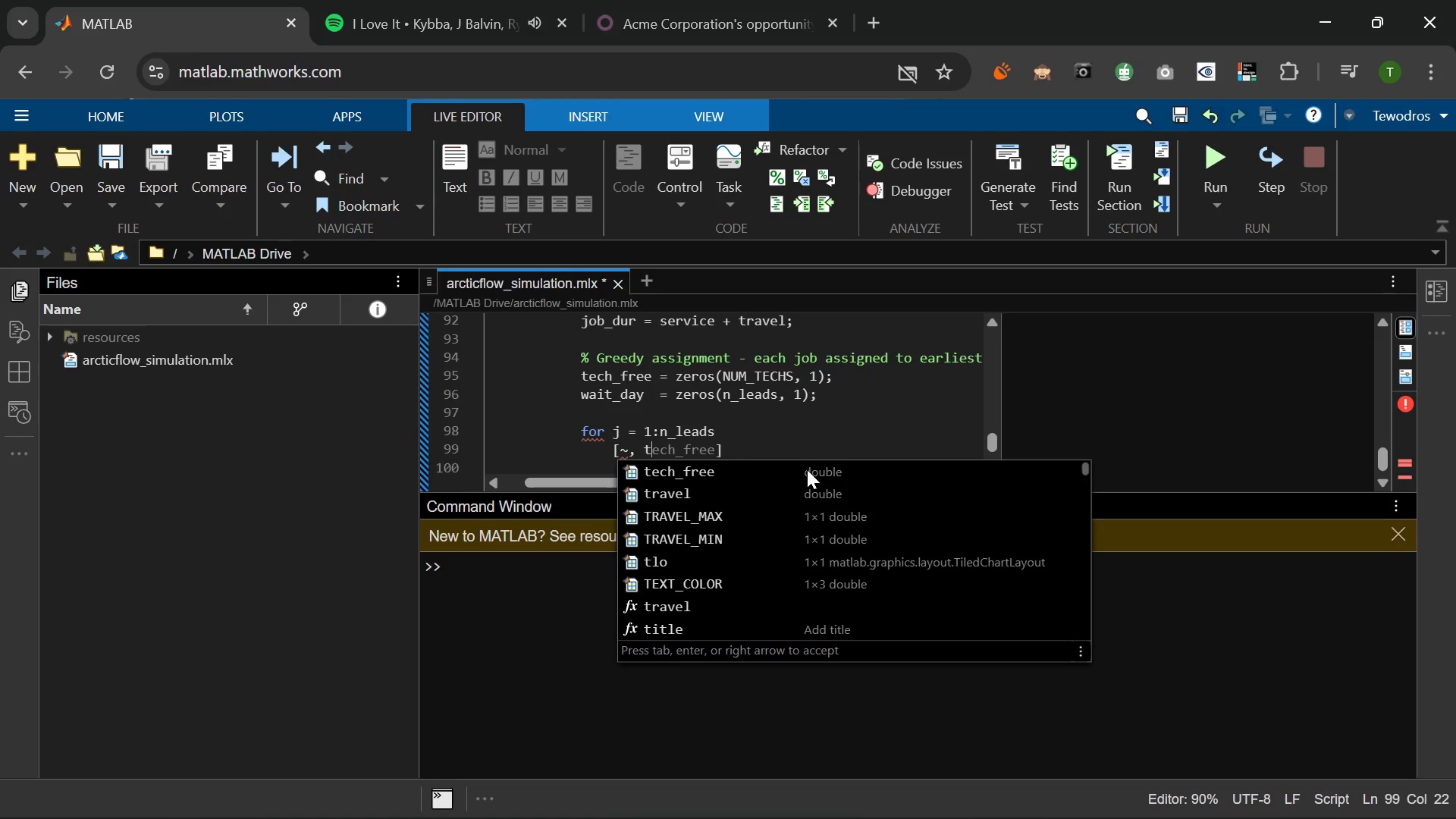 
key(ArrowLeft)
 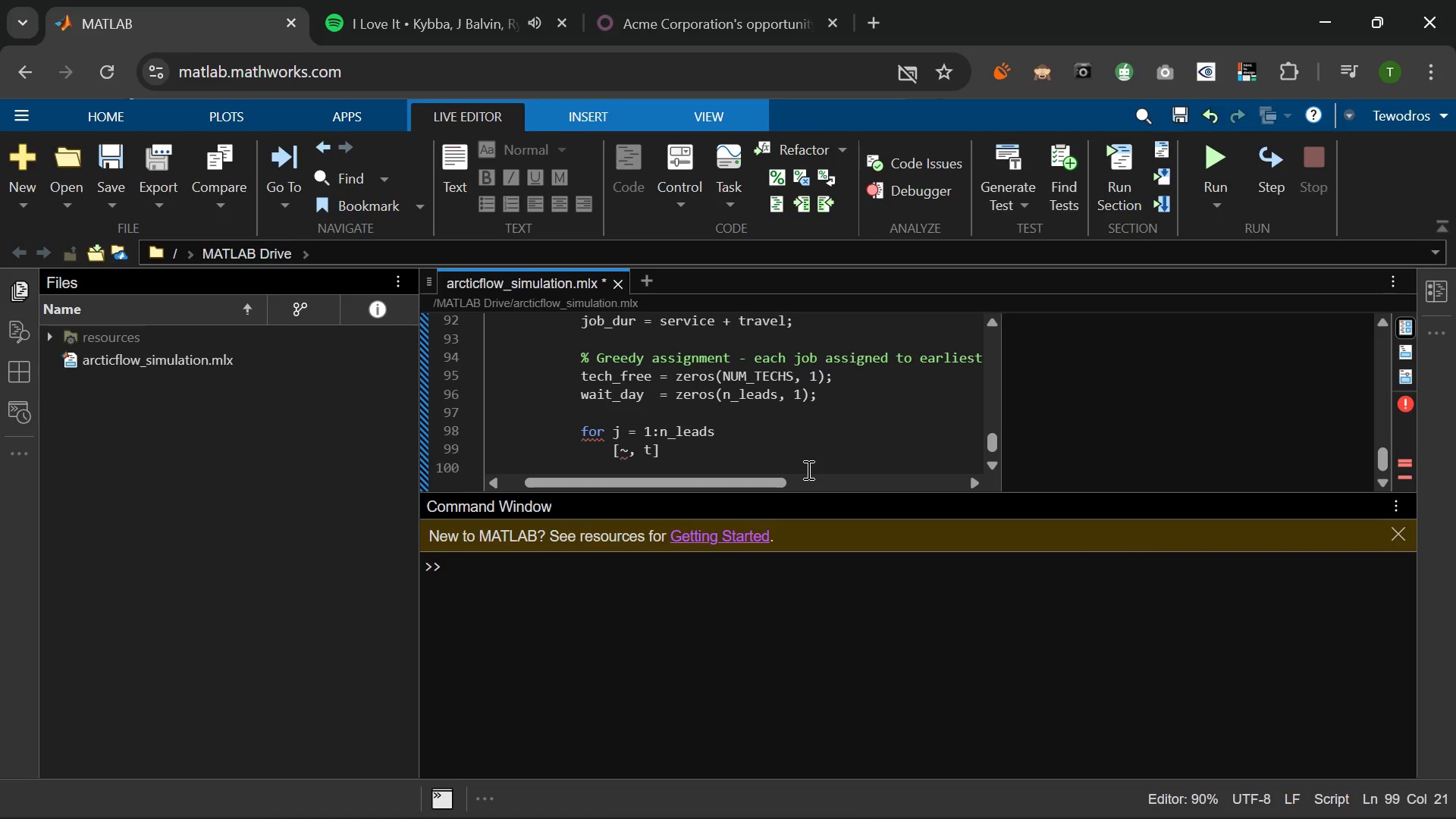 
key(ArrowRight)
 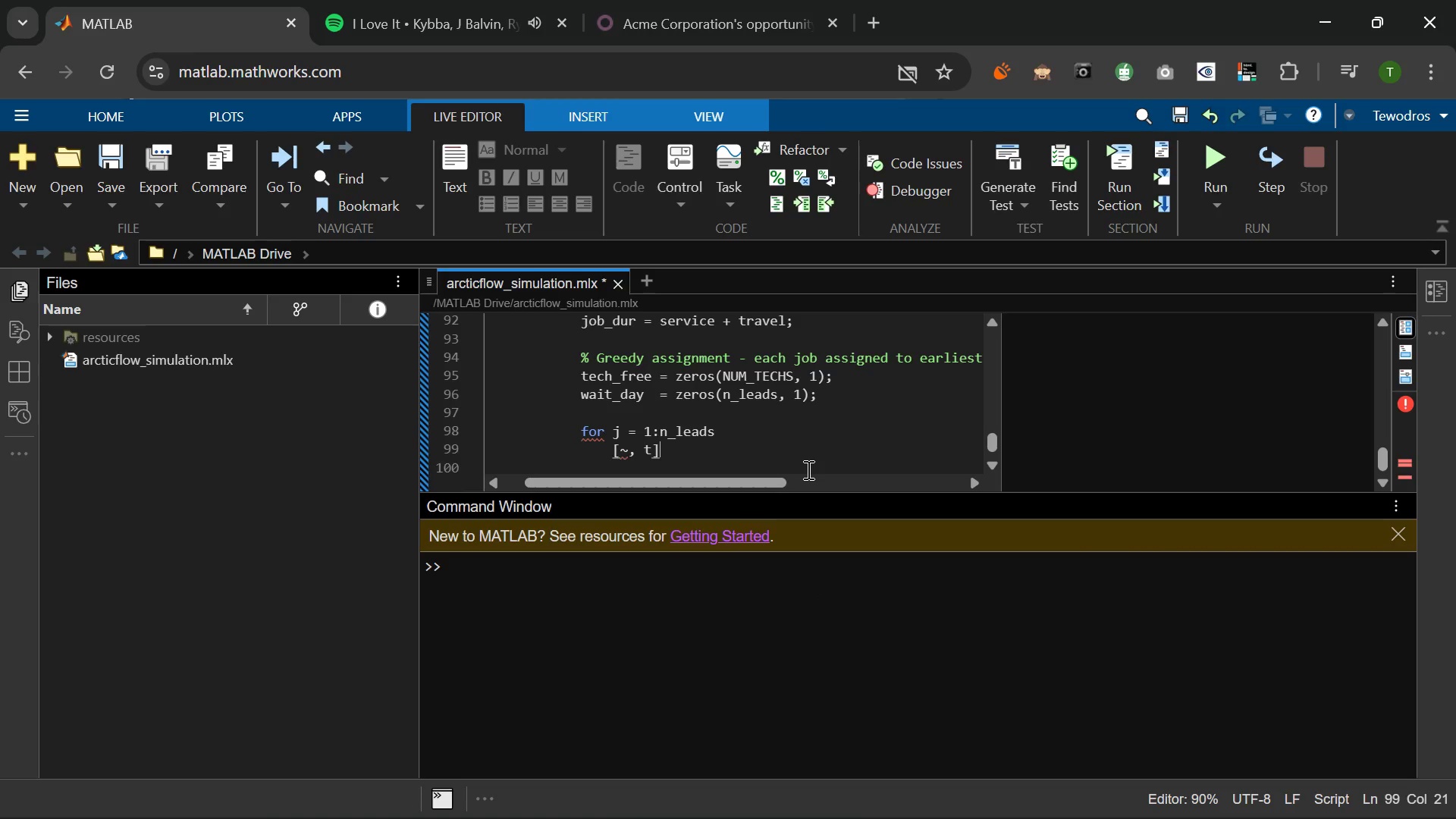 
key(ArrowRight)
 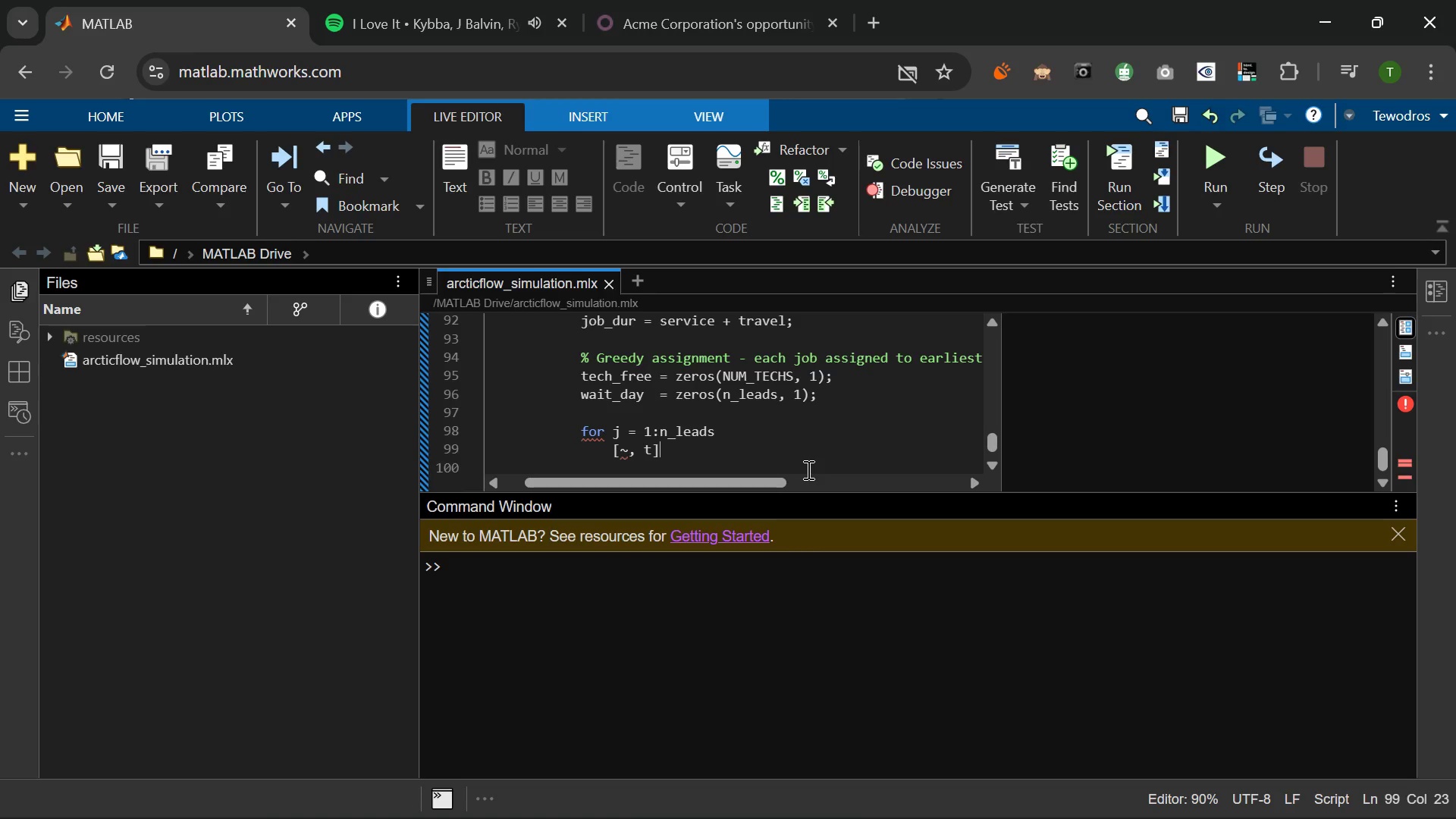 
wait(6.45)
 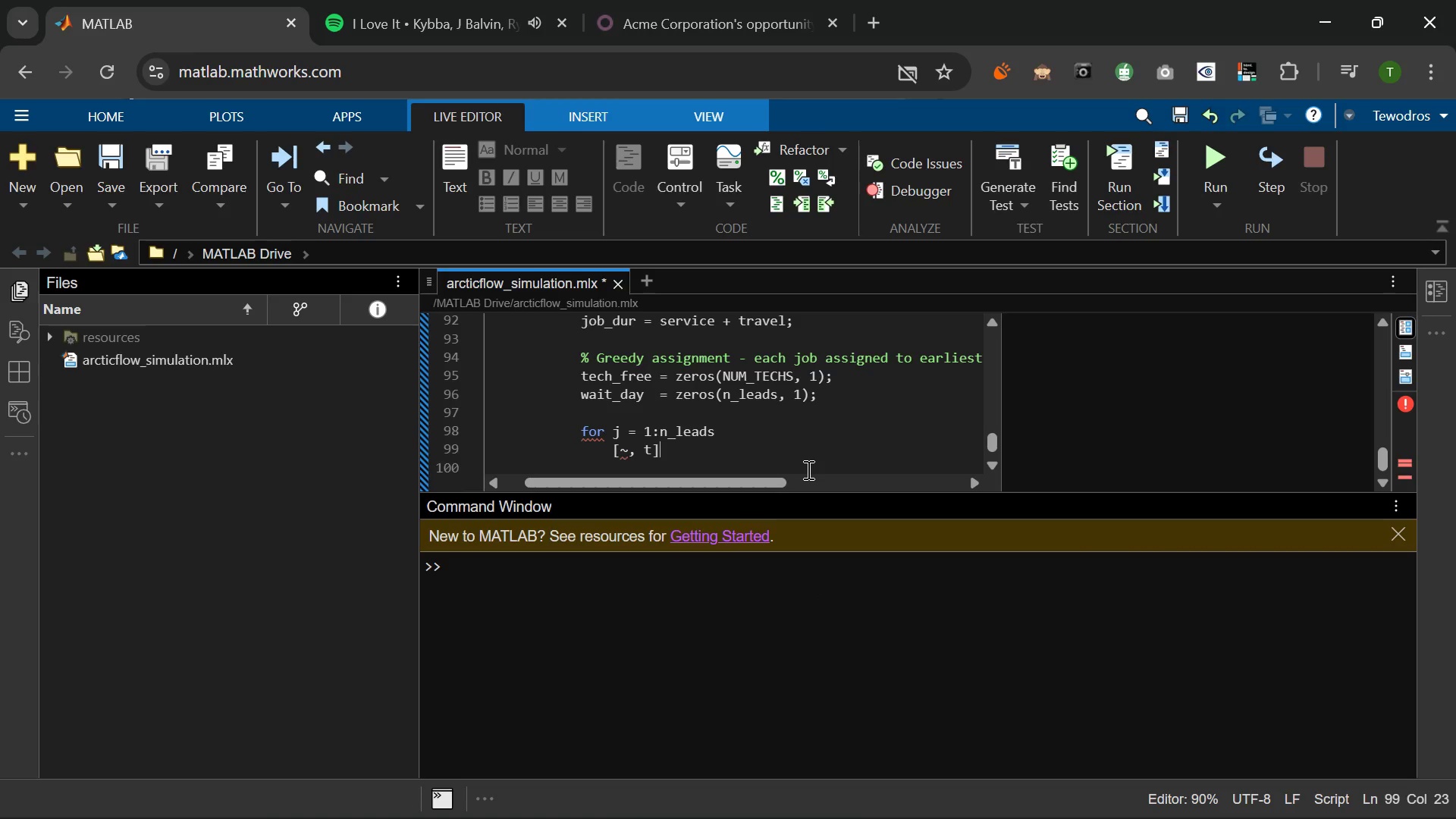 
type(   = min(tech_fe)
key(Backspace)
type(ree)
 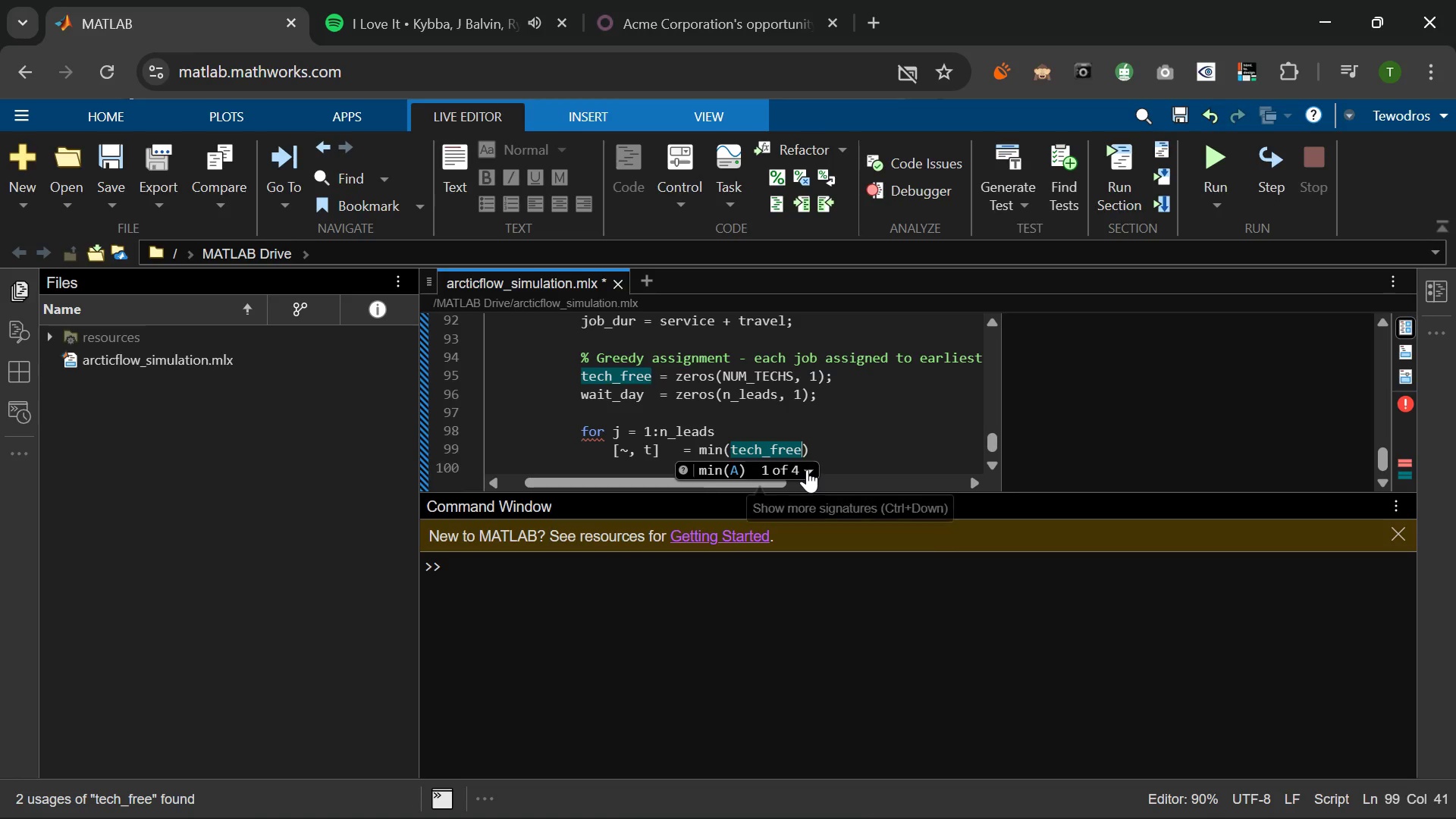 
key(ArrowRight)
 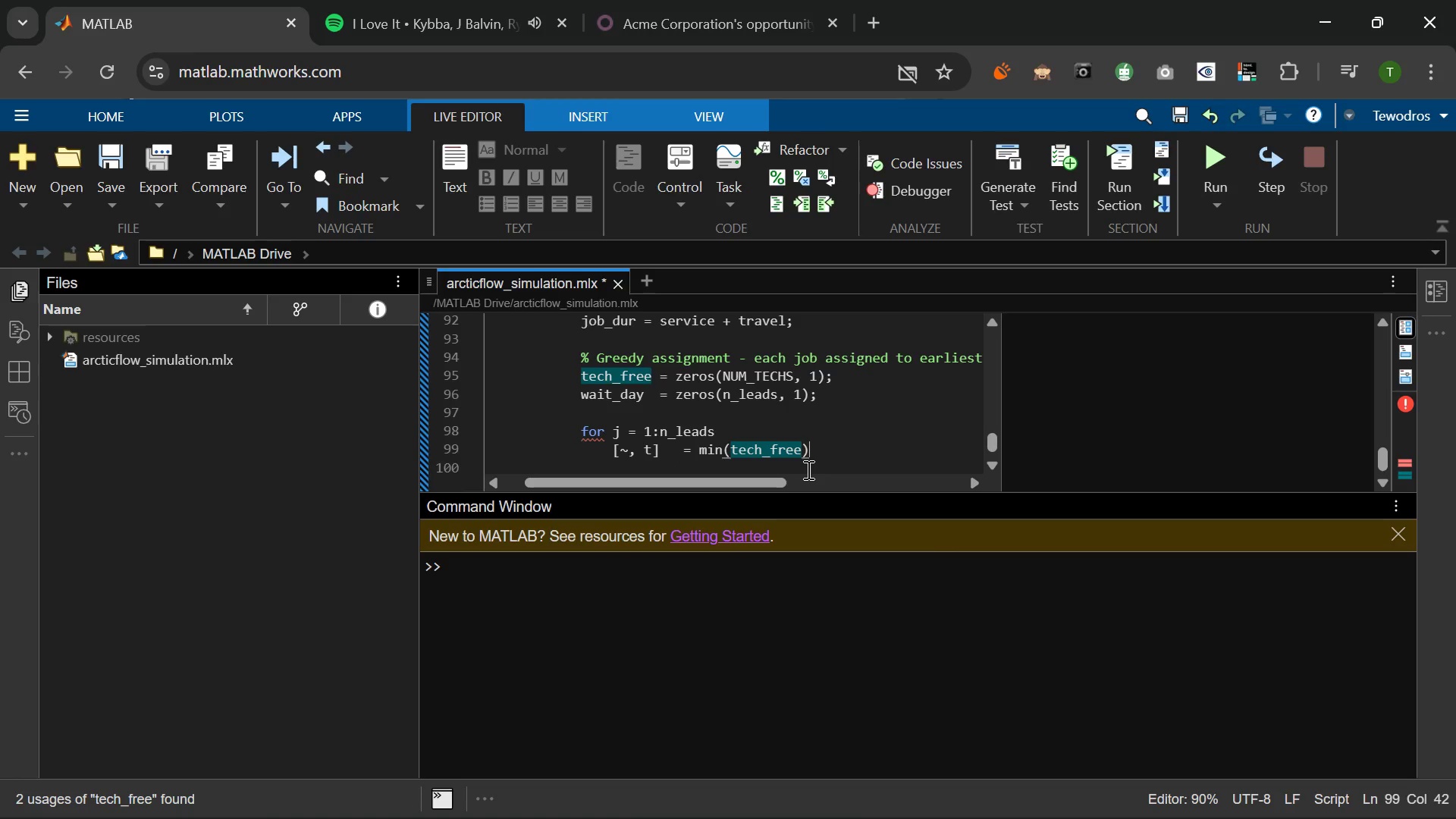 
key(Semicolon)
 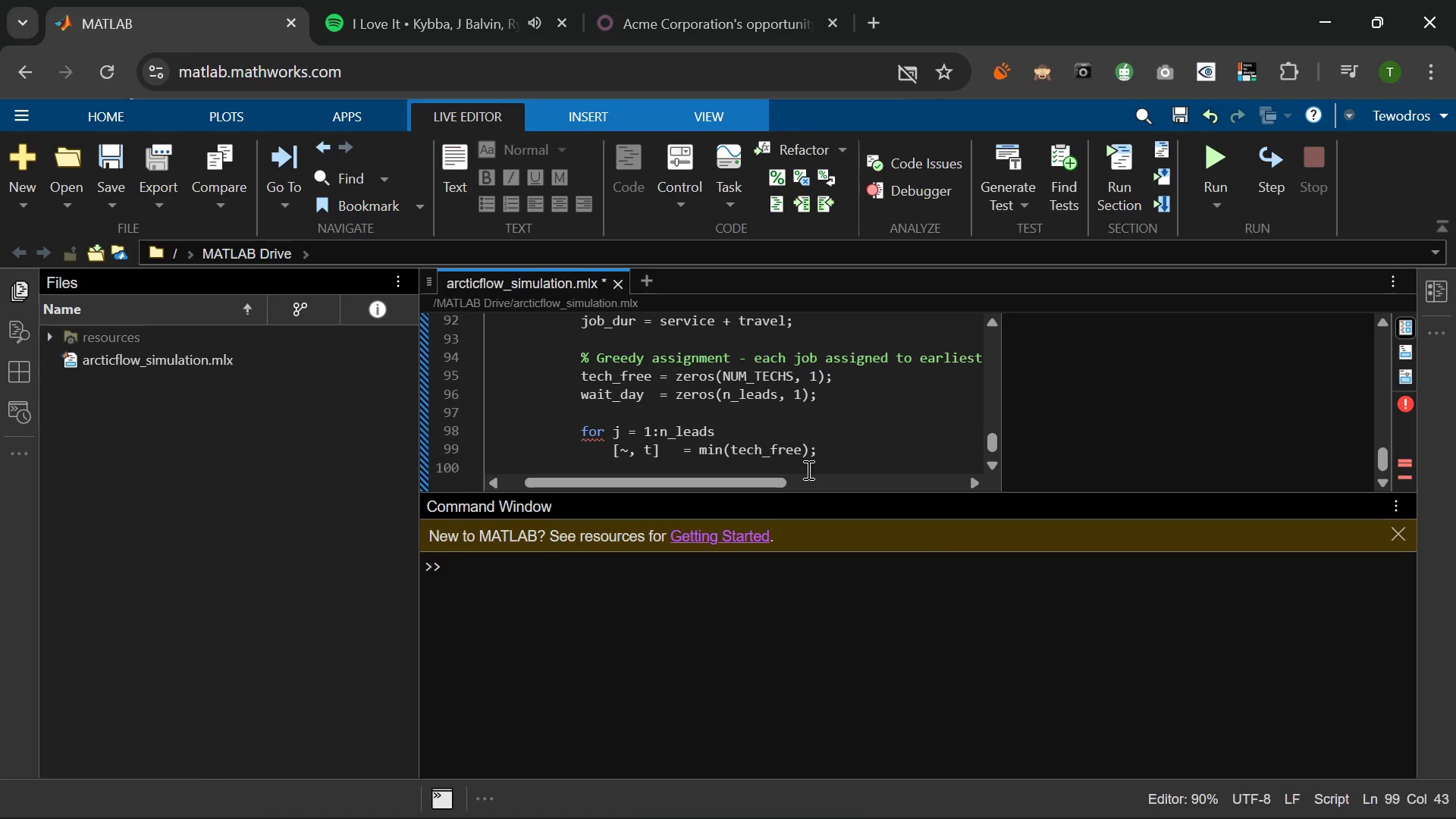 
key(Enter)
 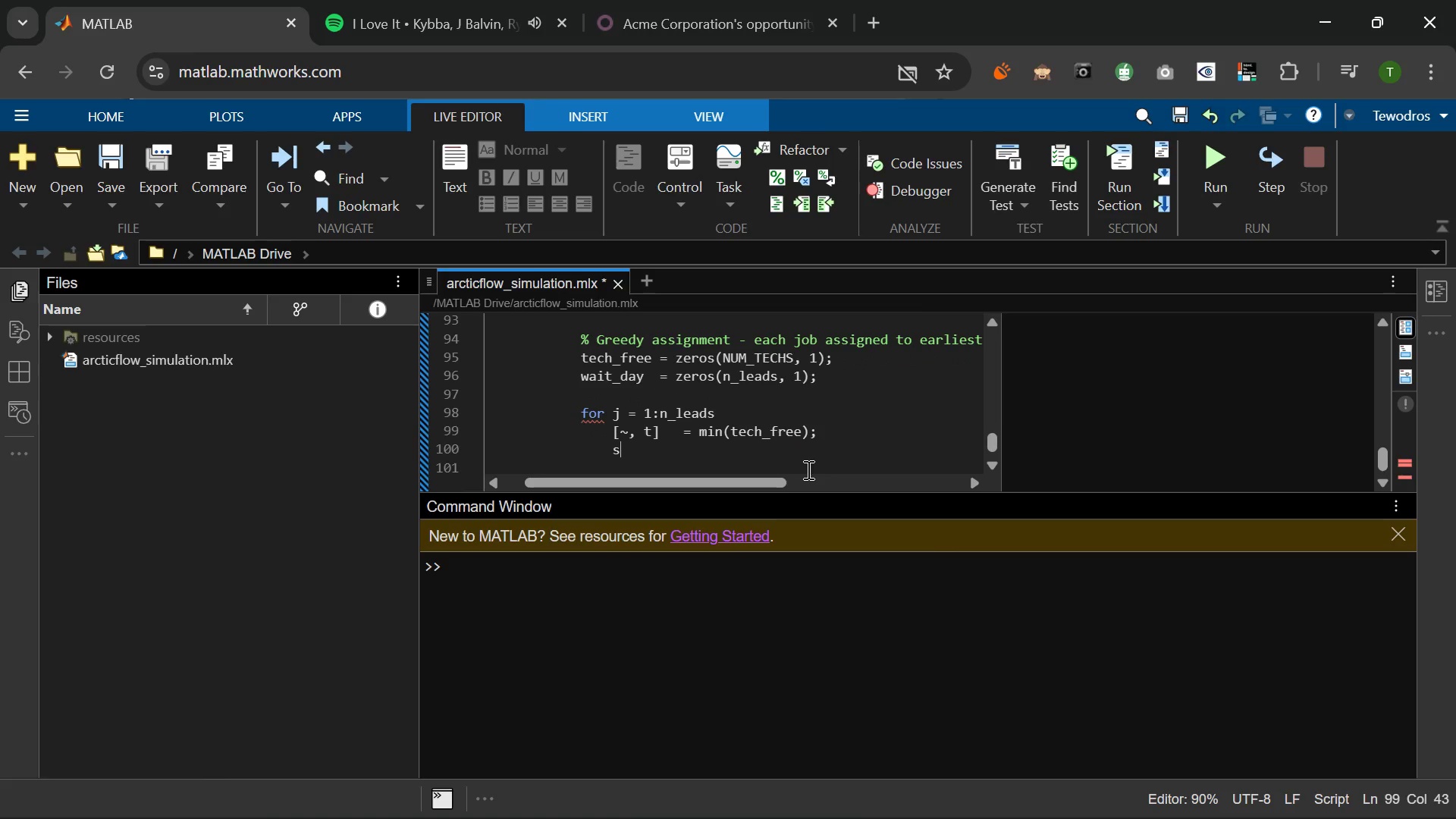 
type(start_time =)
 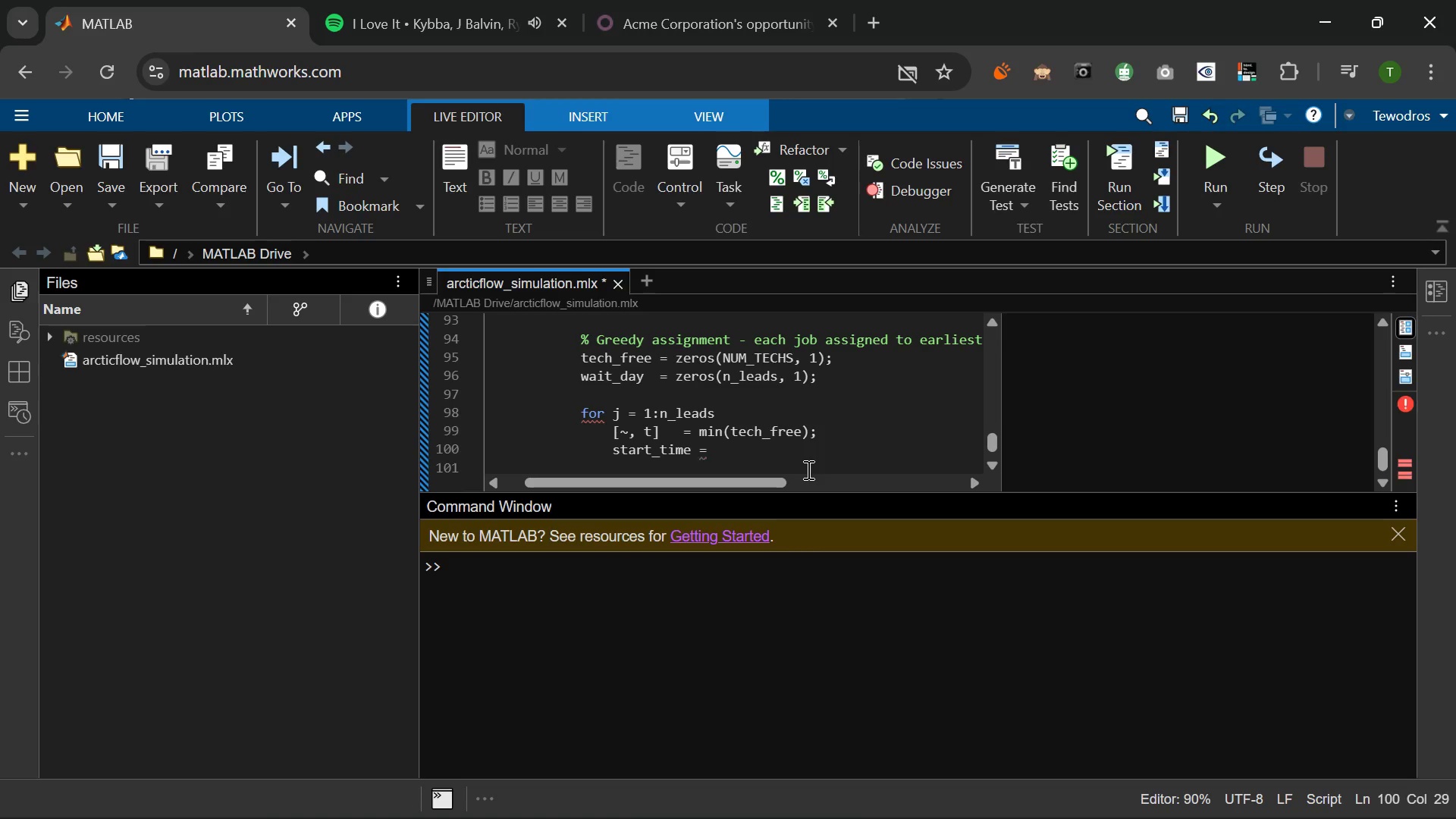 
left_click([685, 430])
 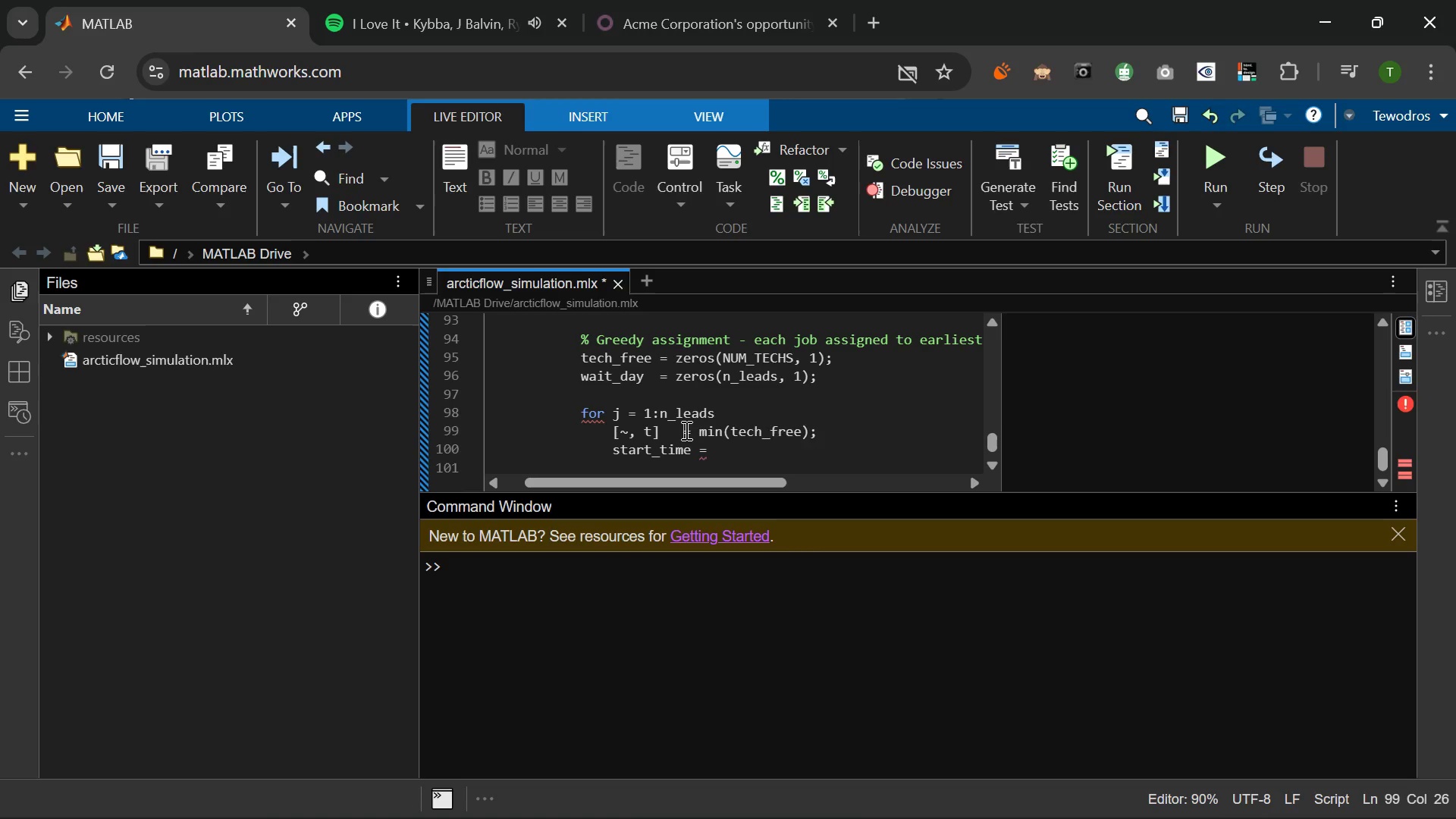 
key(Space)
 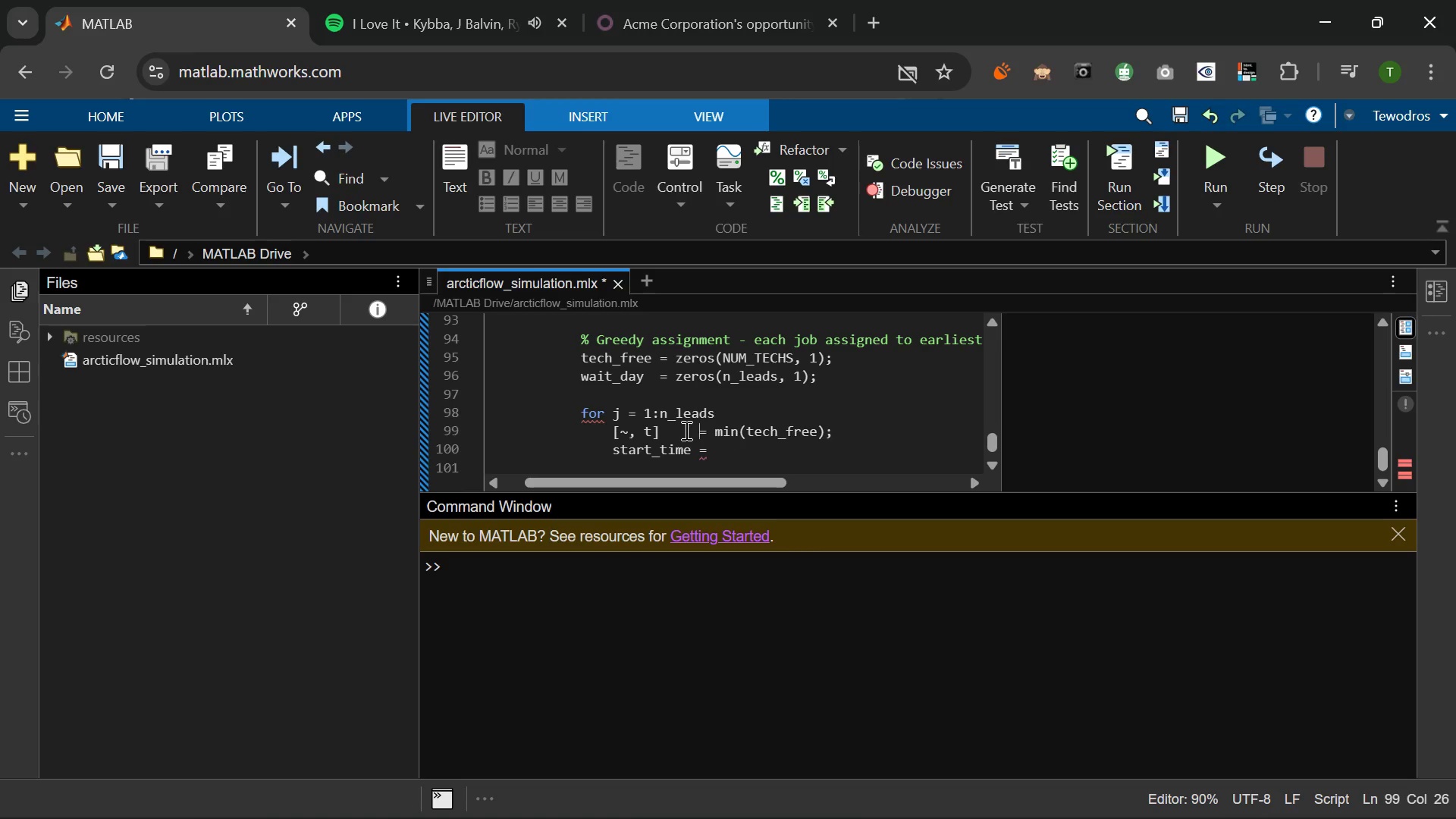 
key(Space)
 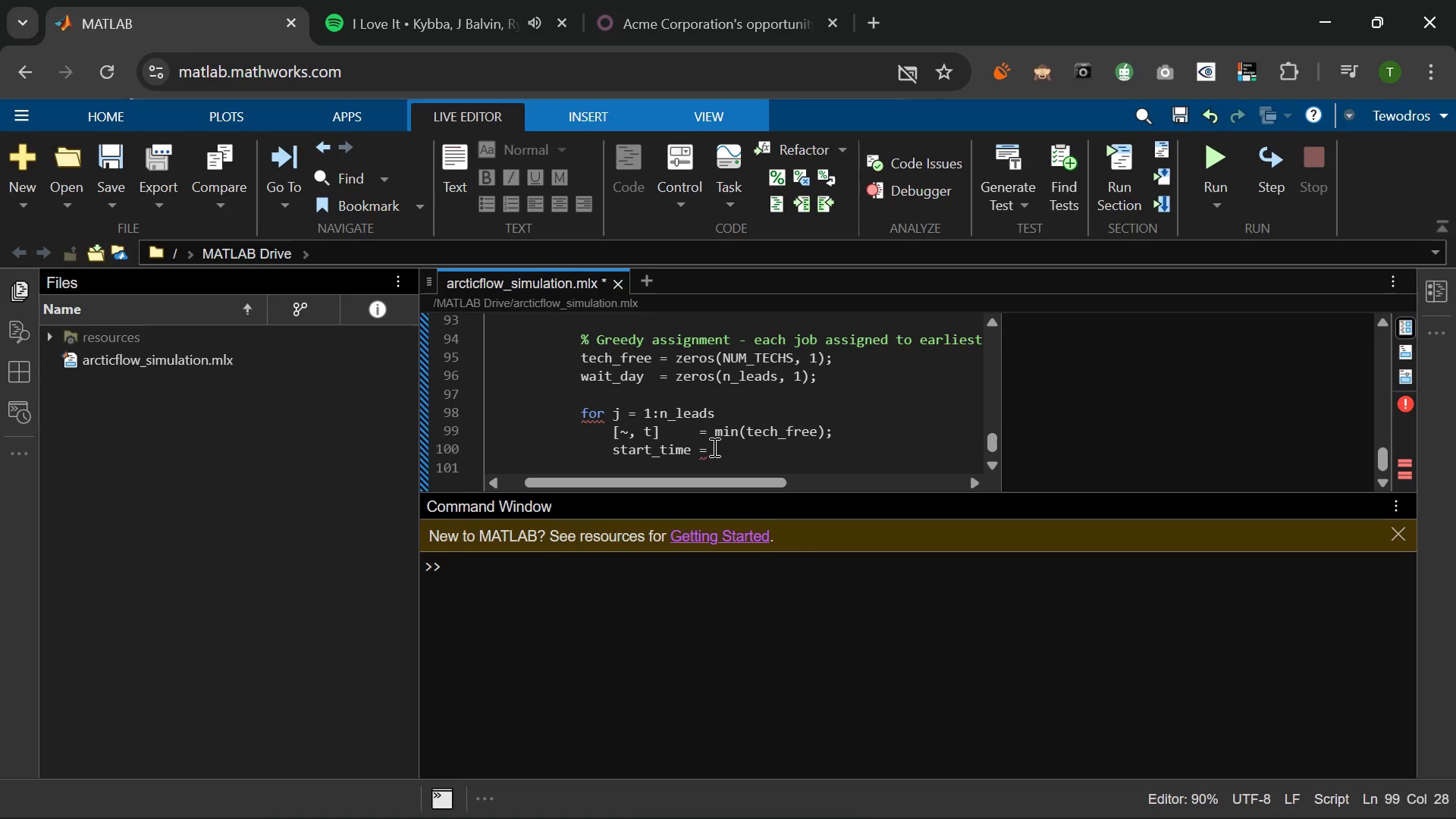 
left_click([719, 450])
 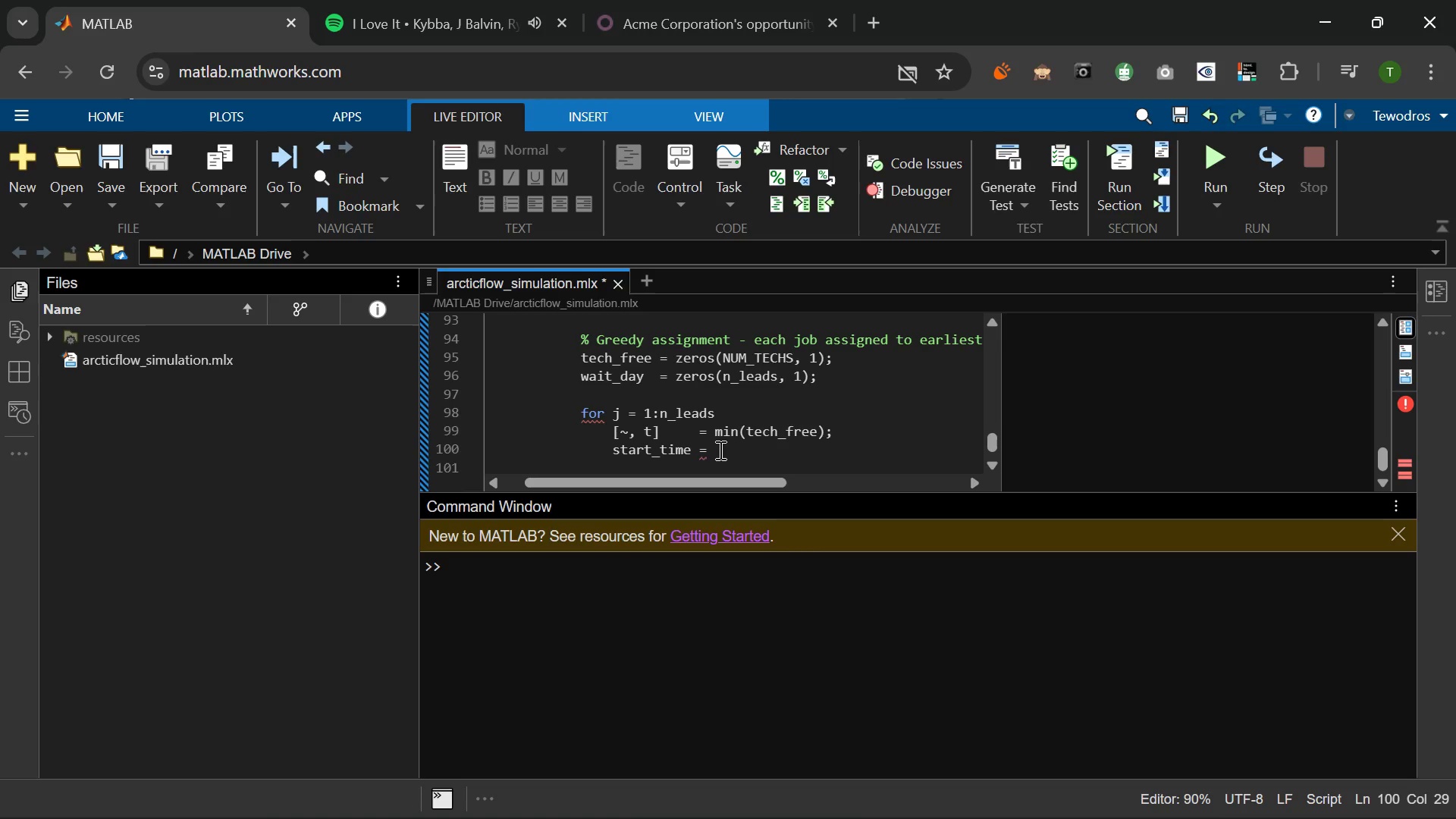 
type( max(teh)
key(Backspace)
type(ch_free)
 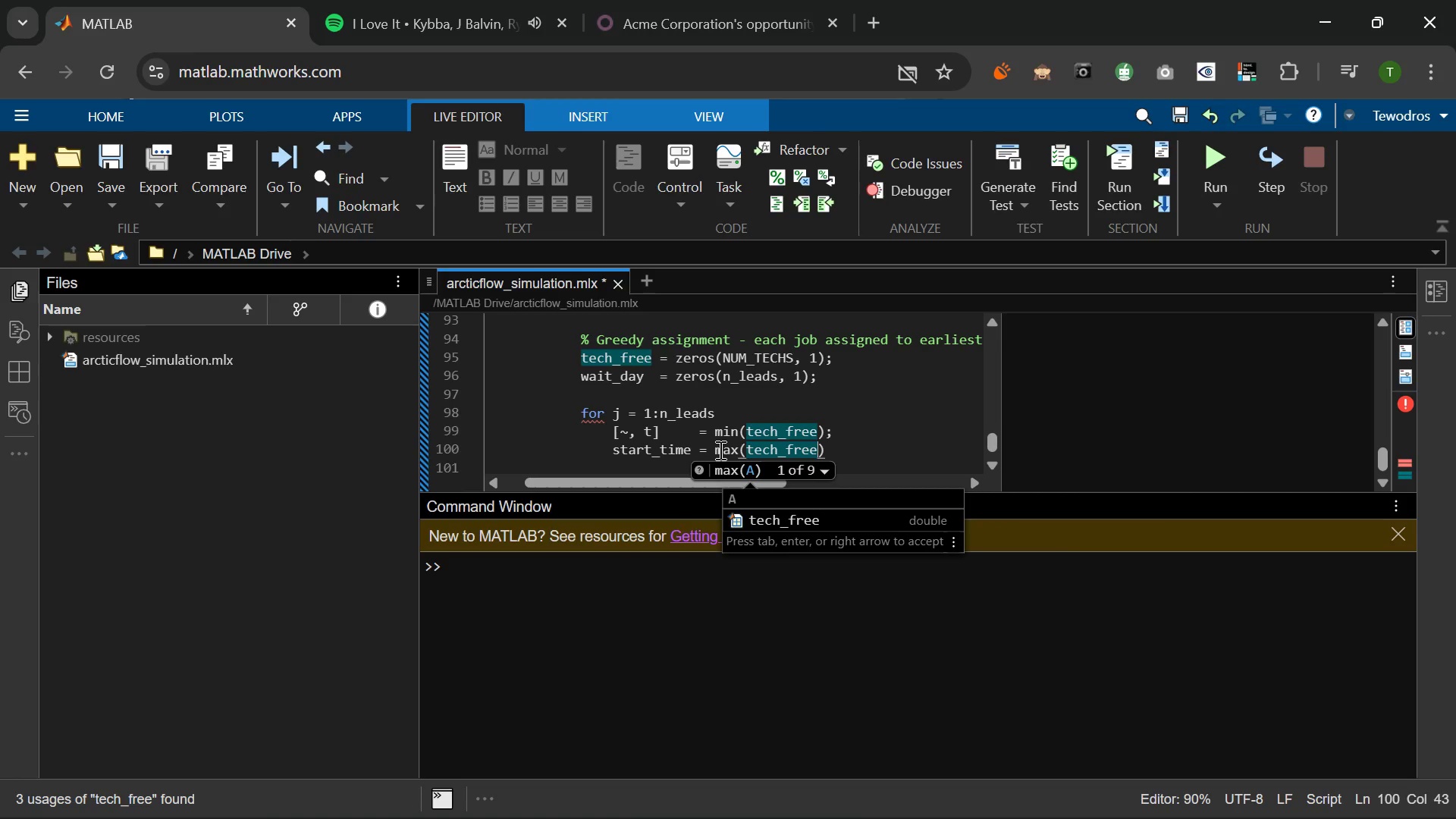 
key(ArrowRight)
 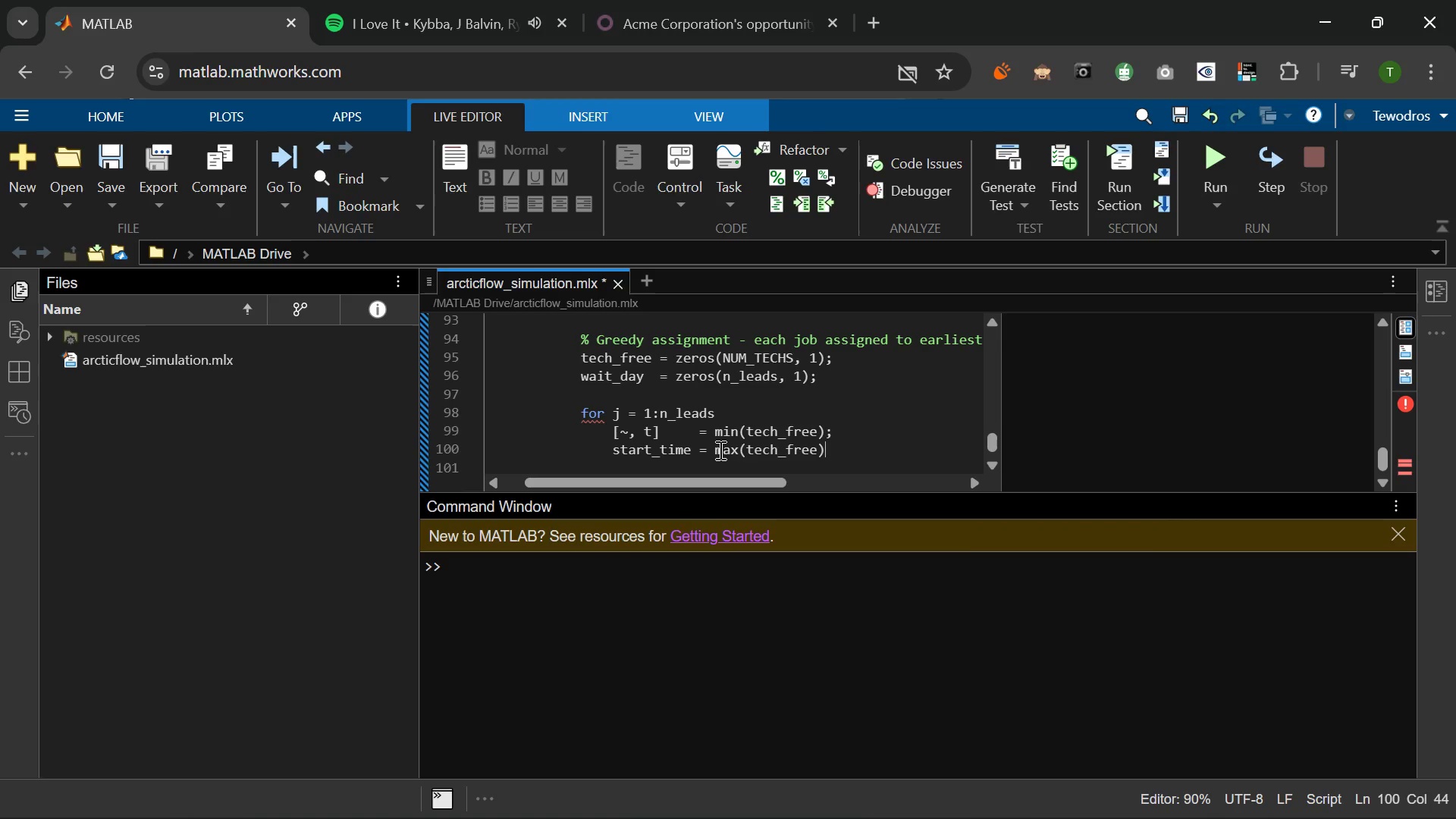 
key(ArrowLeft)
 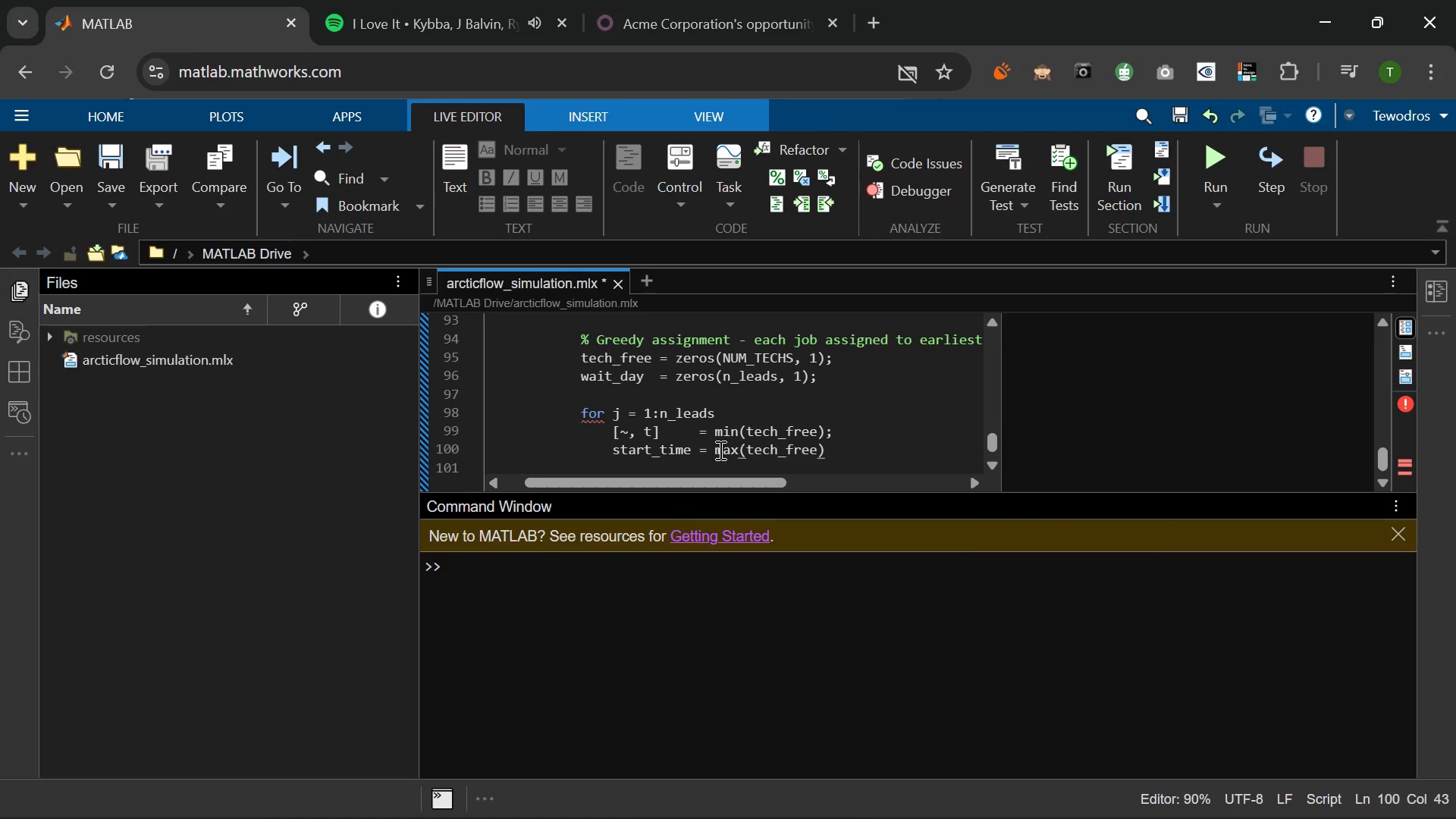 
type((t)
 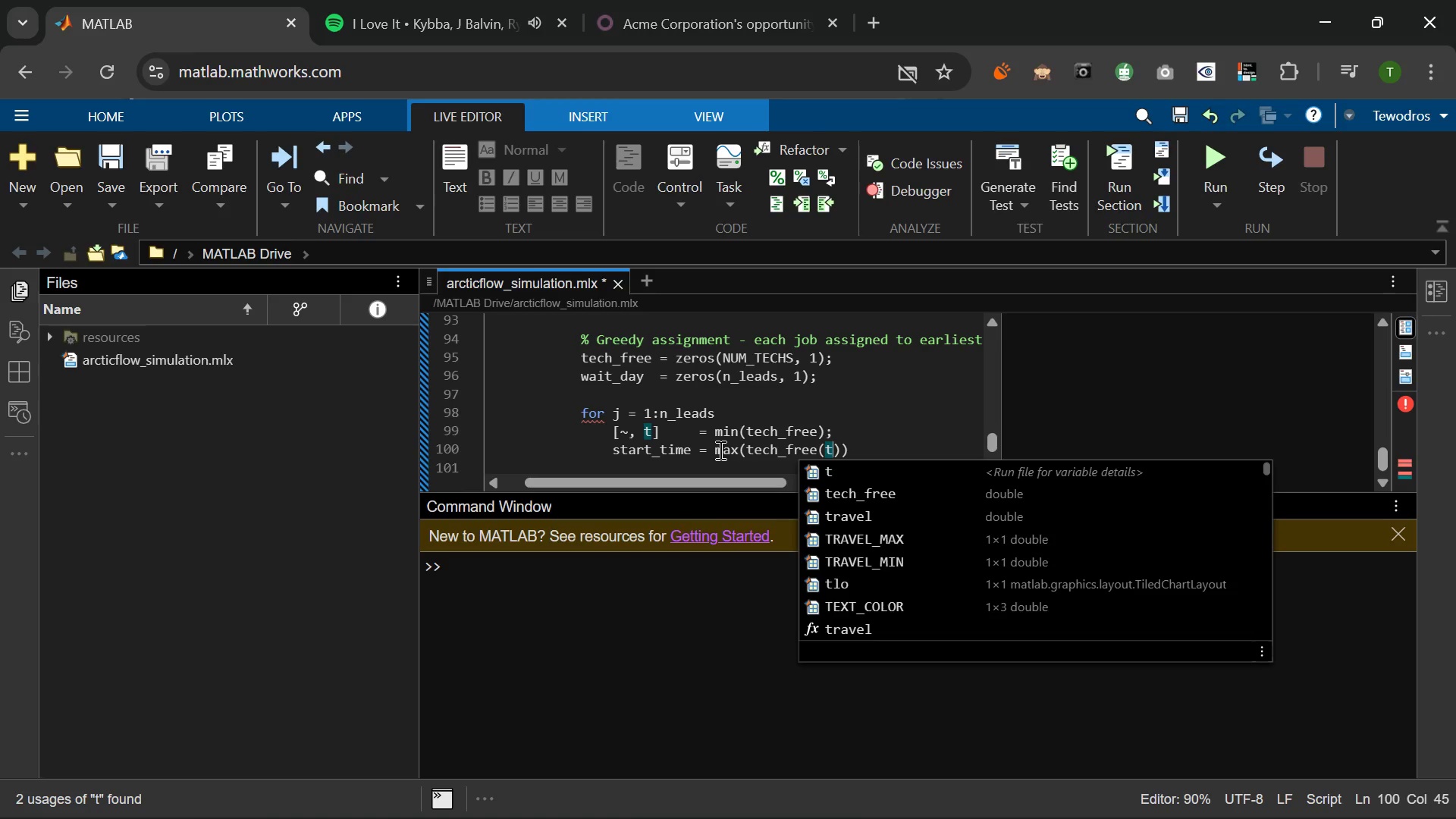 
key(ArrowRight)
 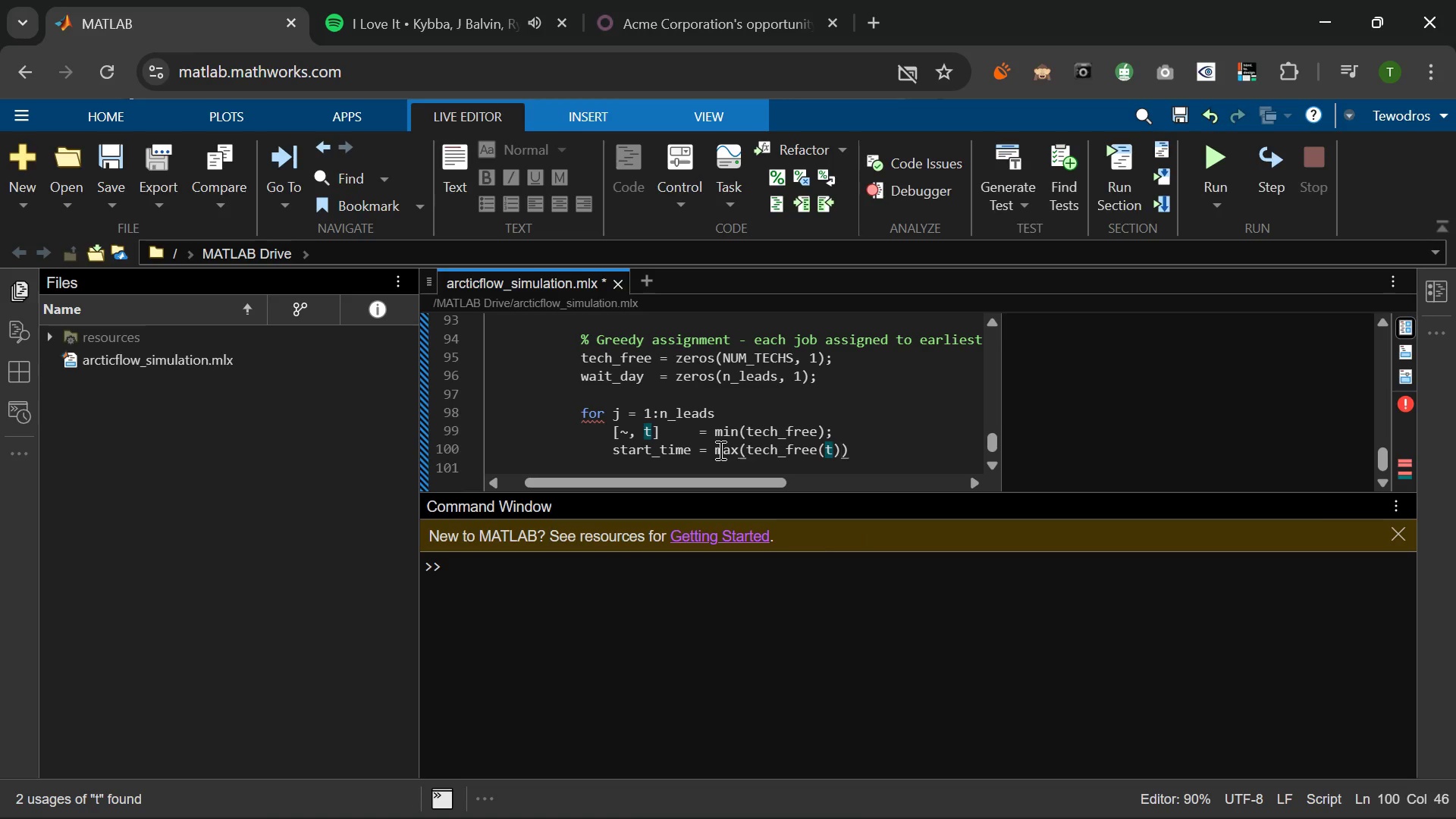 
type(, arrivals(j)
 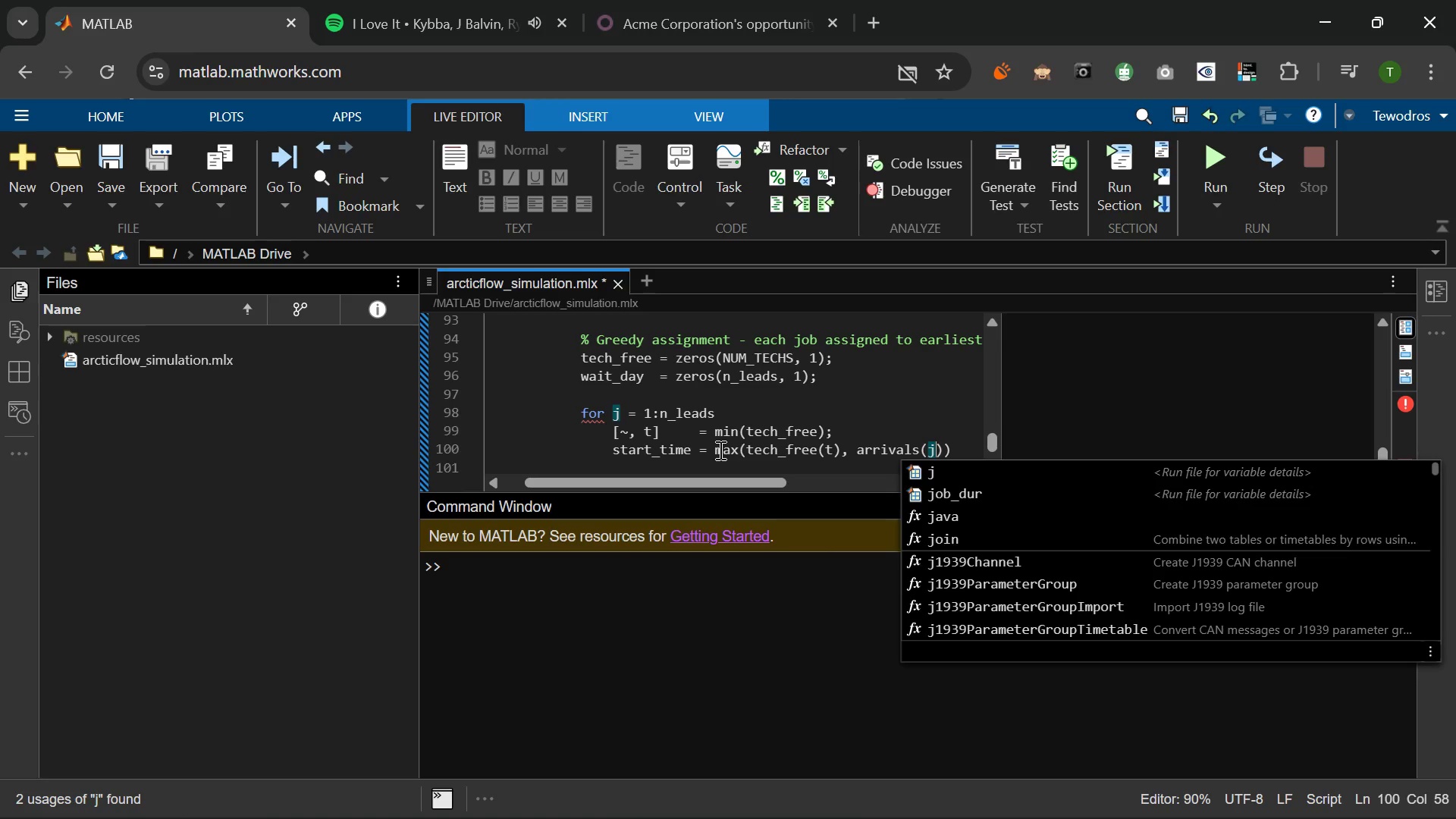 
key(ArrowRight)
 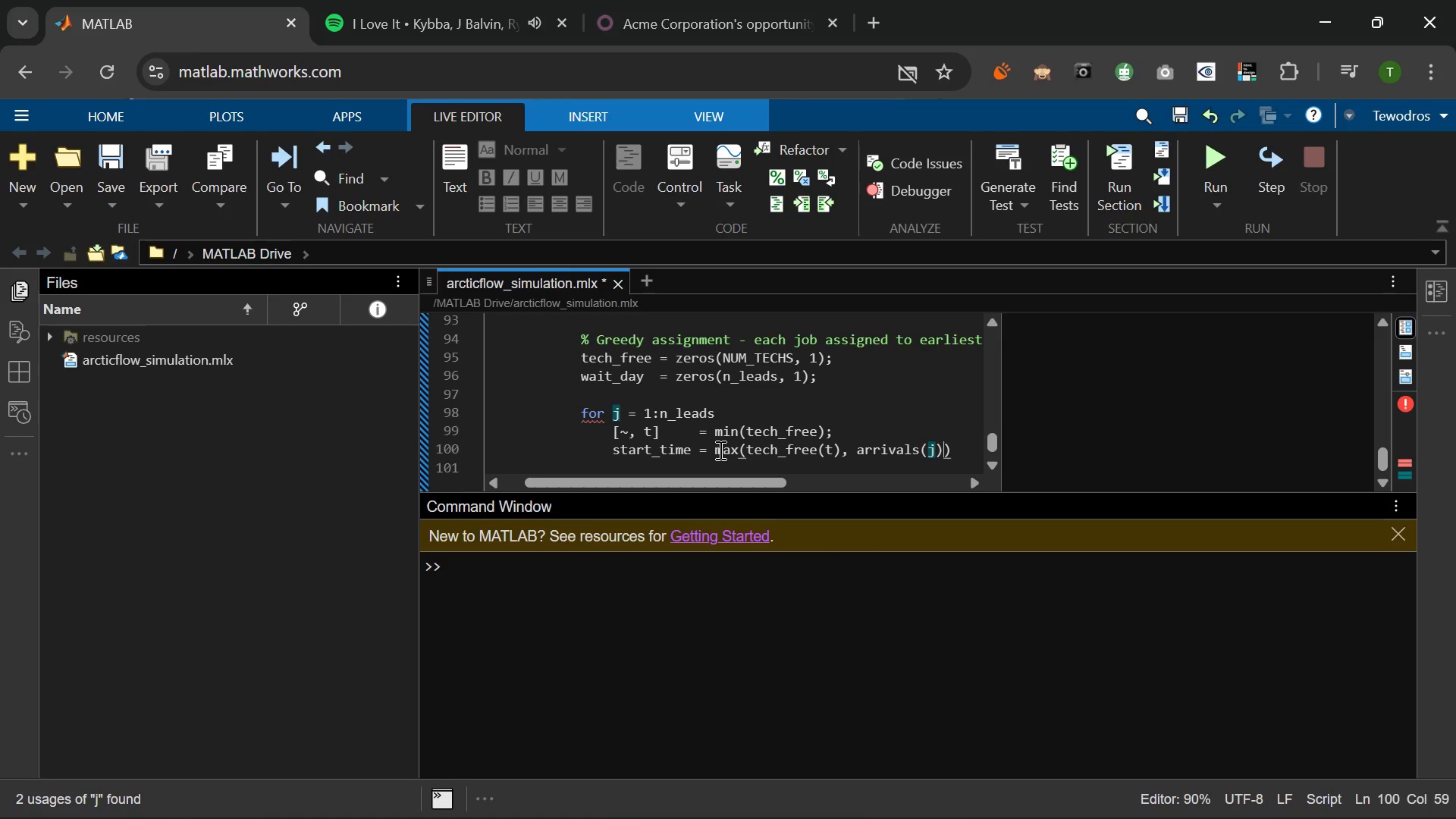 
key(ArrowRight)
 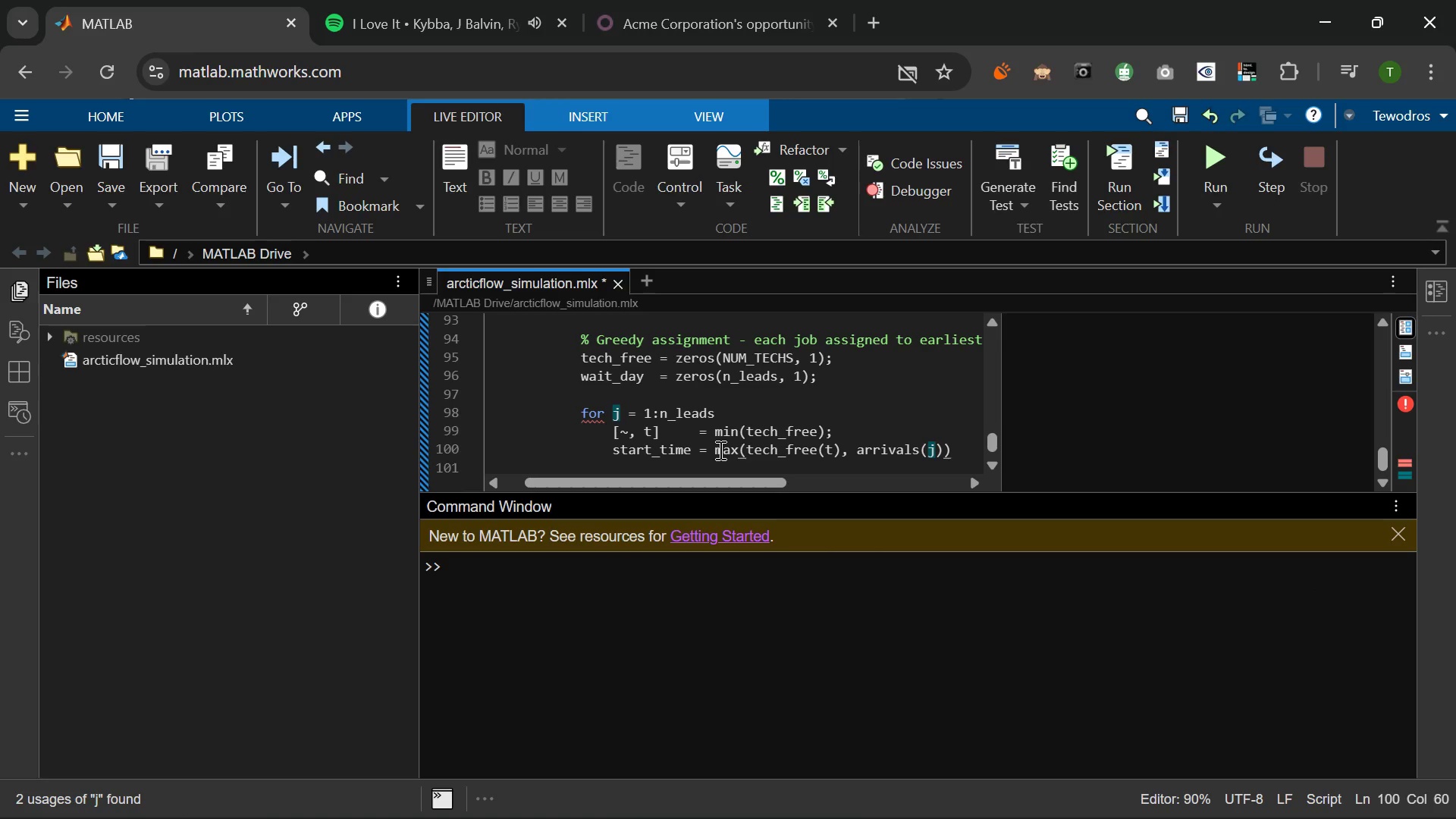 
key(Semicolon)
 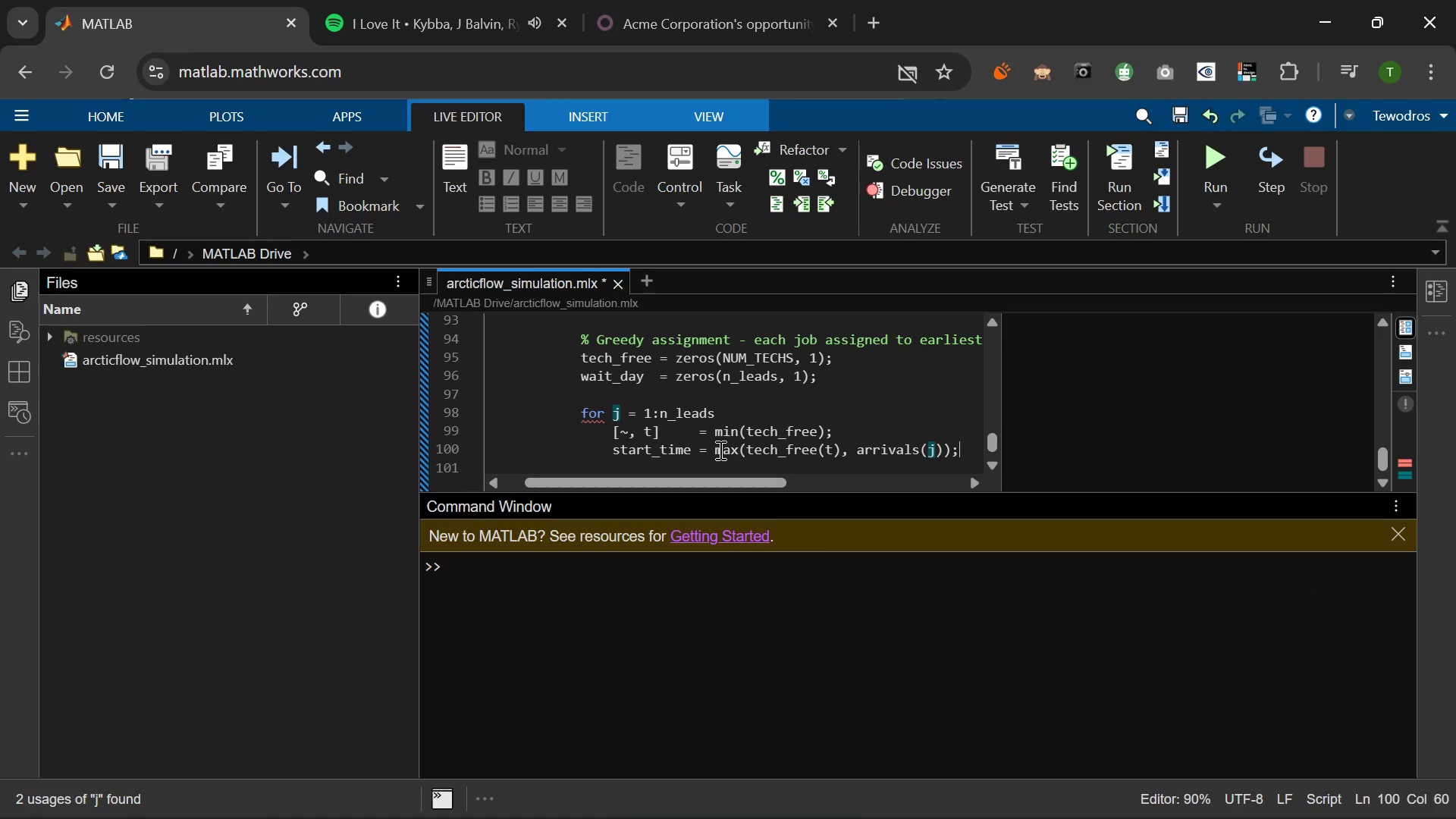 
key(Enter)
 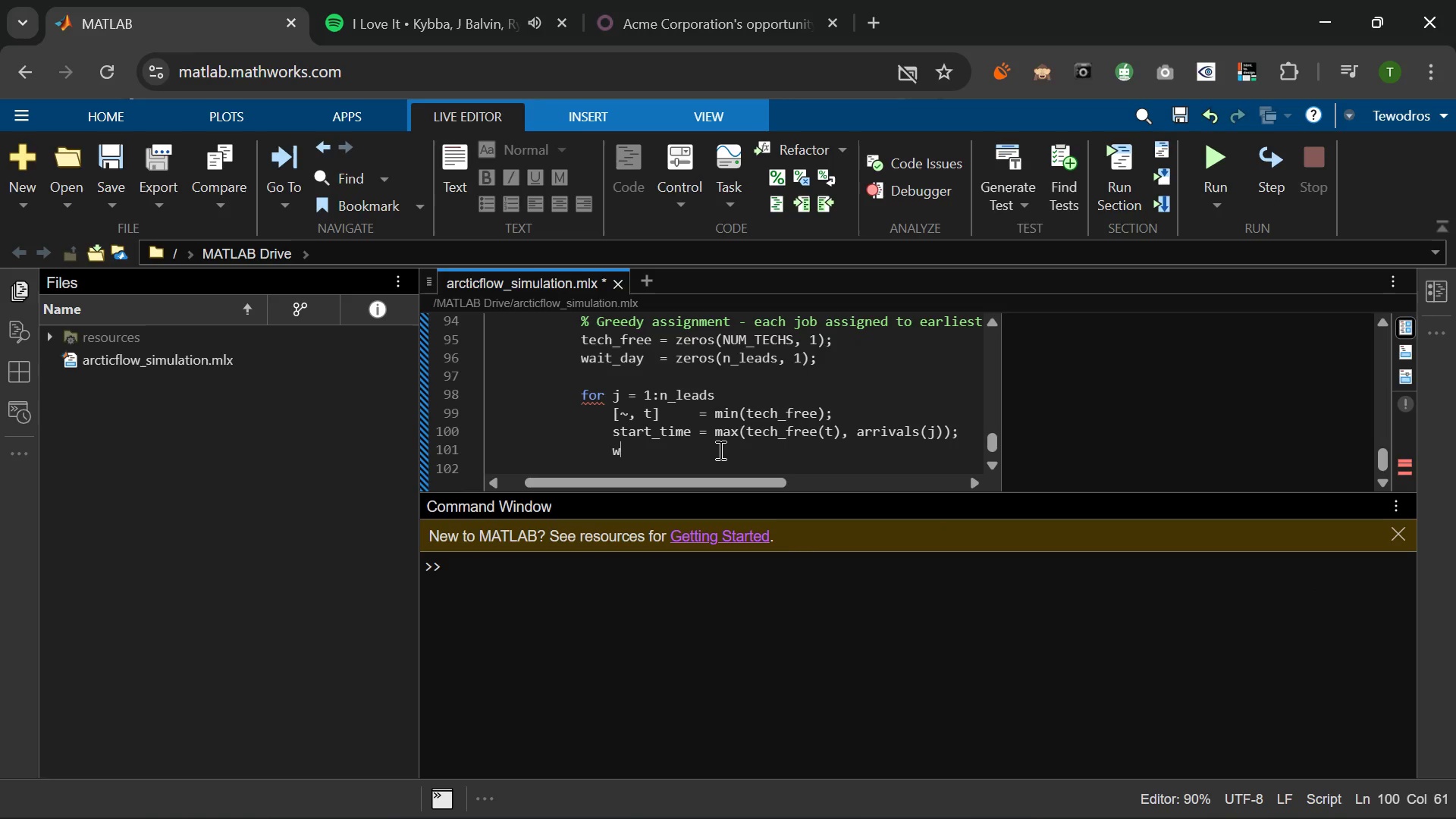 
type(wait_day(j)
 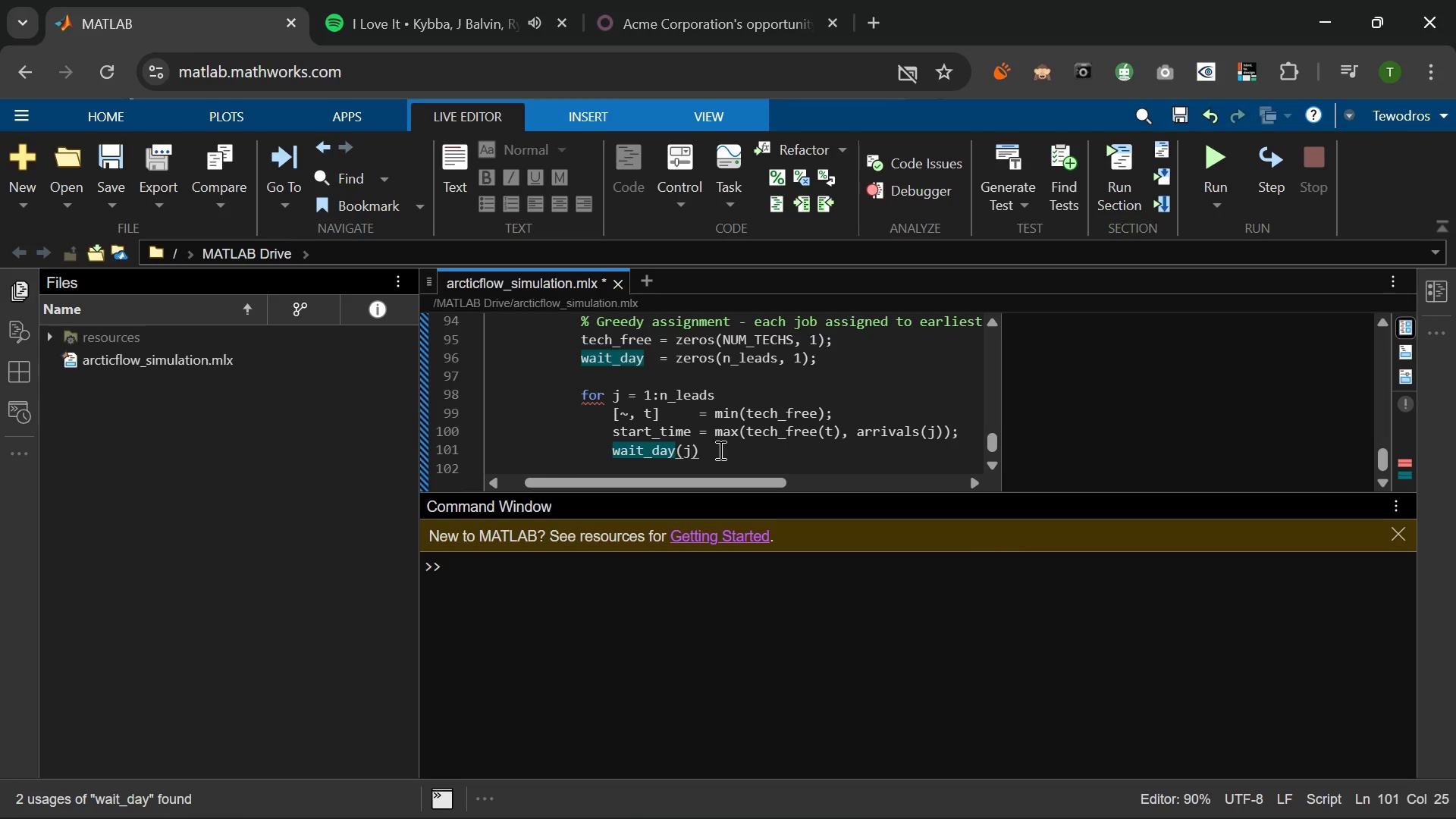 
key(ArrowRight)
 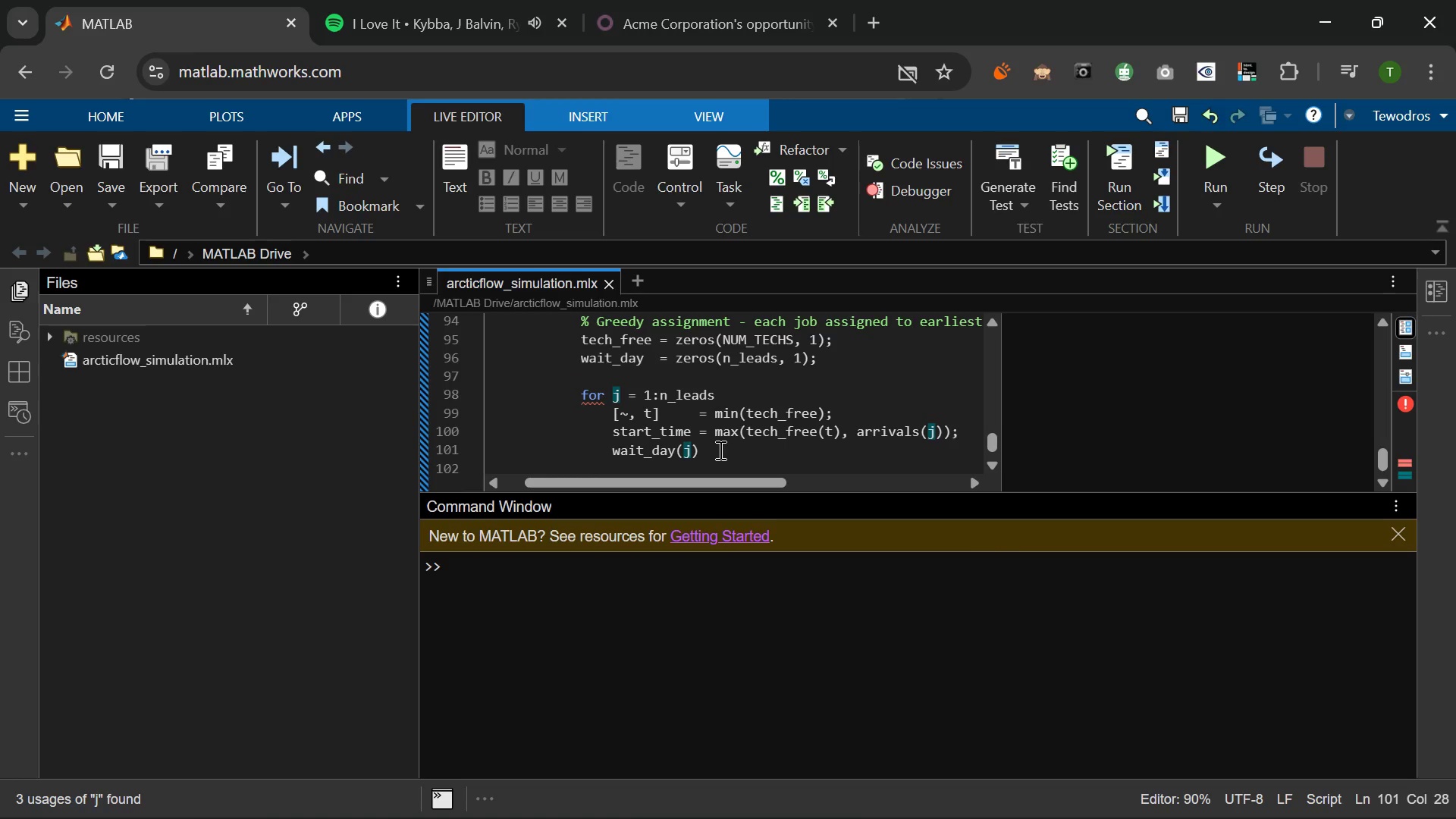 
type( = start+t)
key(Backspace)
key(Backspace)
type(_time - arrivals(j)
 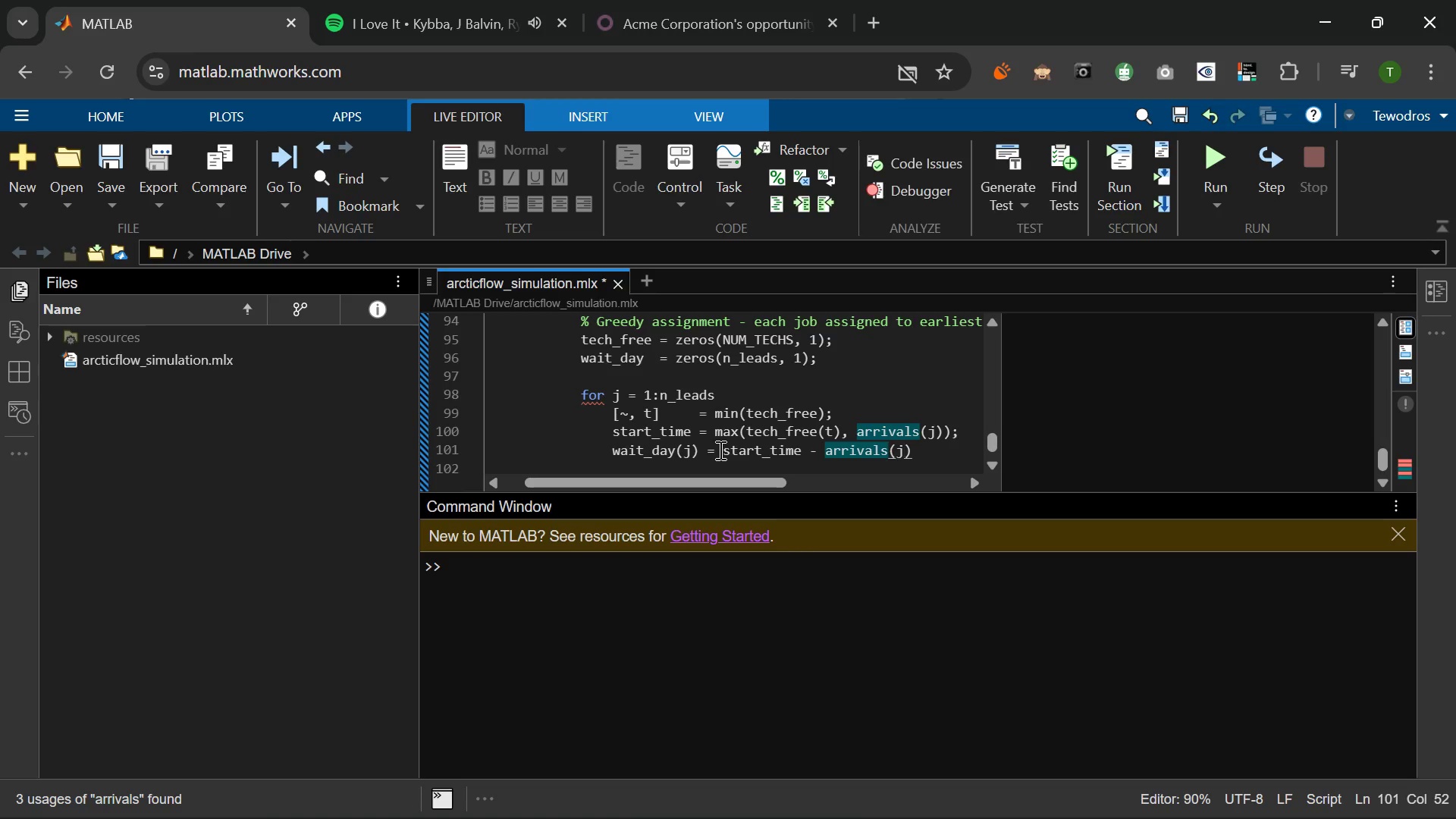 
key(ArrowRight)
 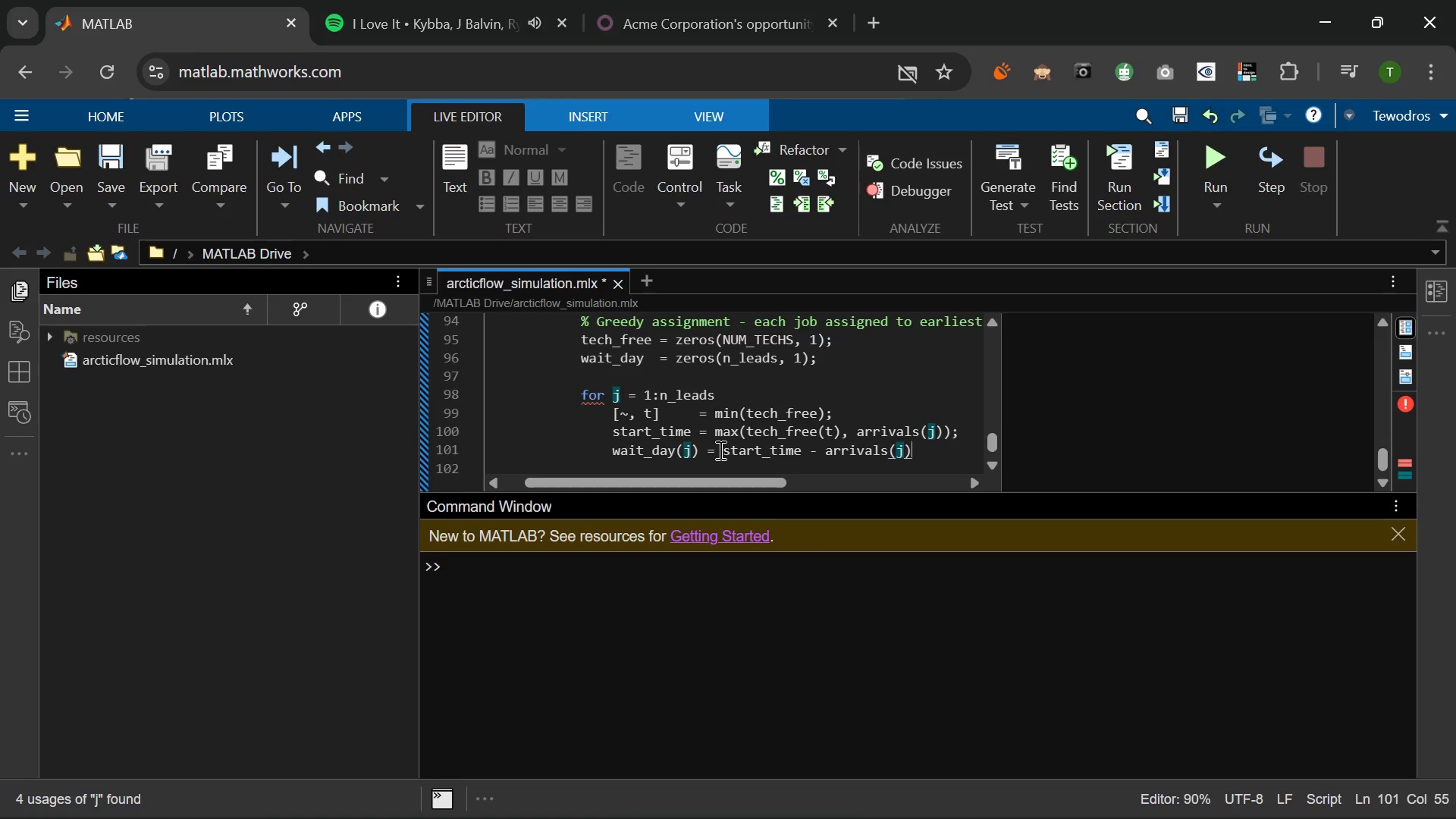 
key(Semicolon)
 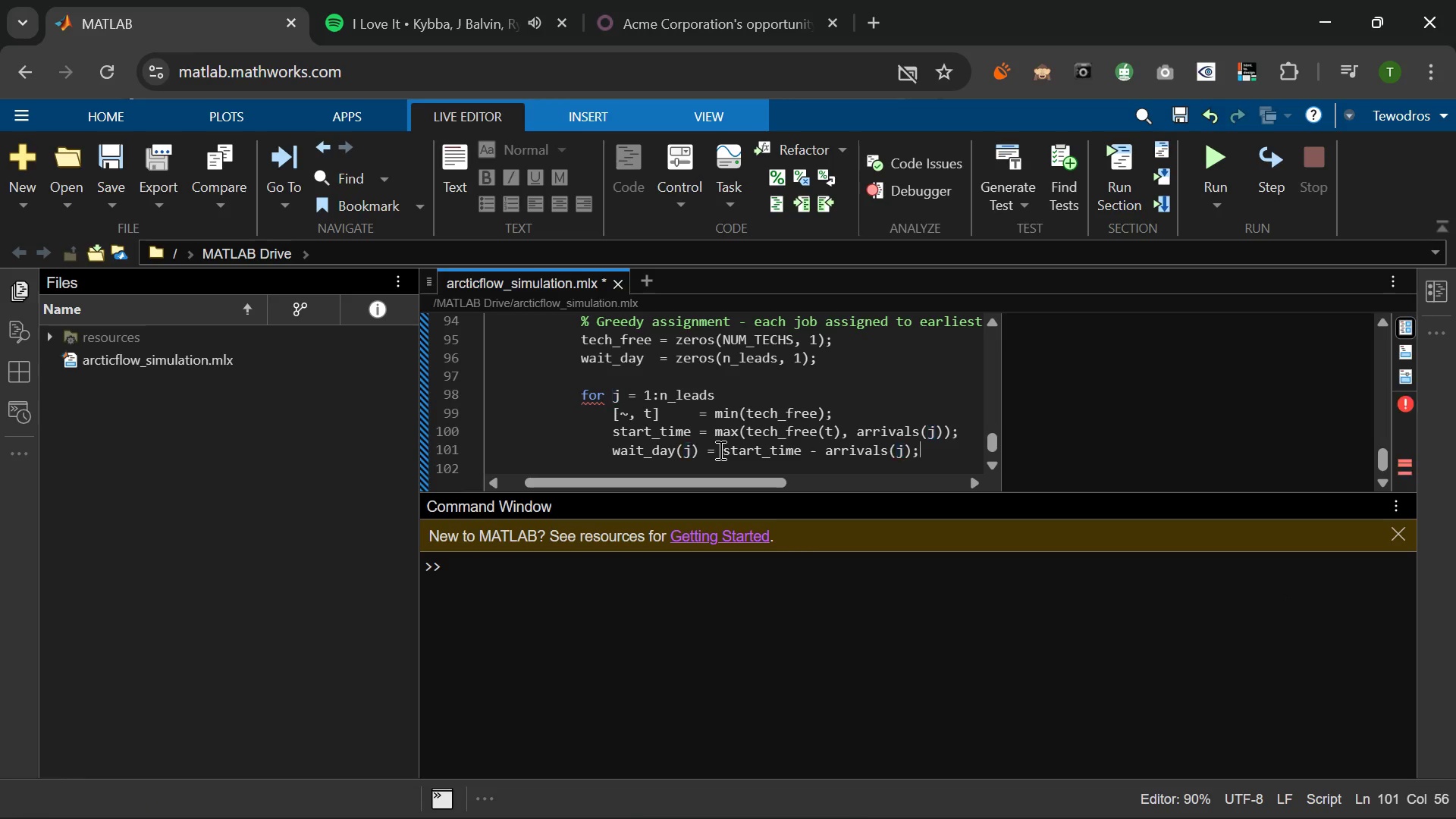 
key(Enter)
 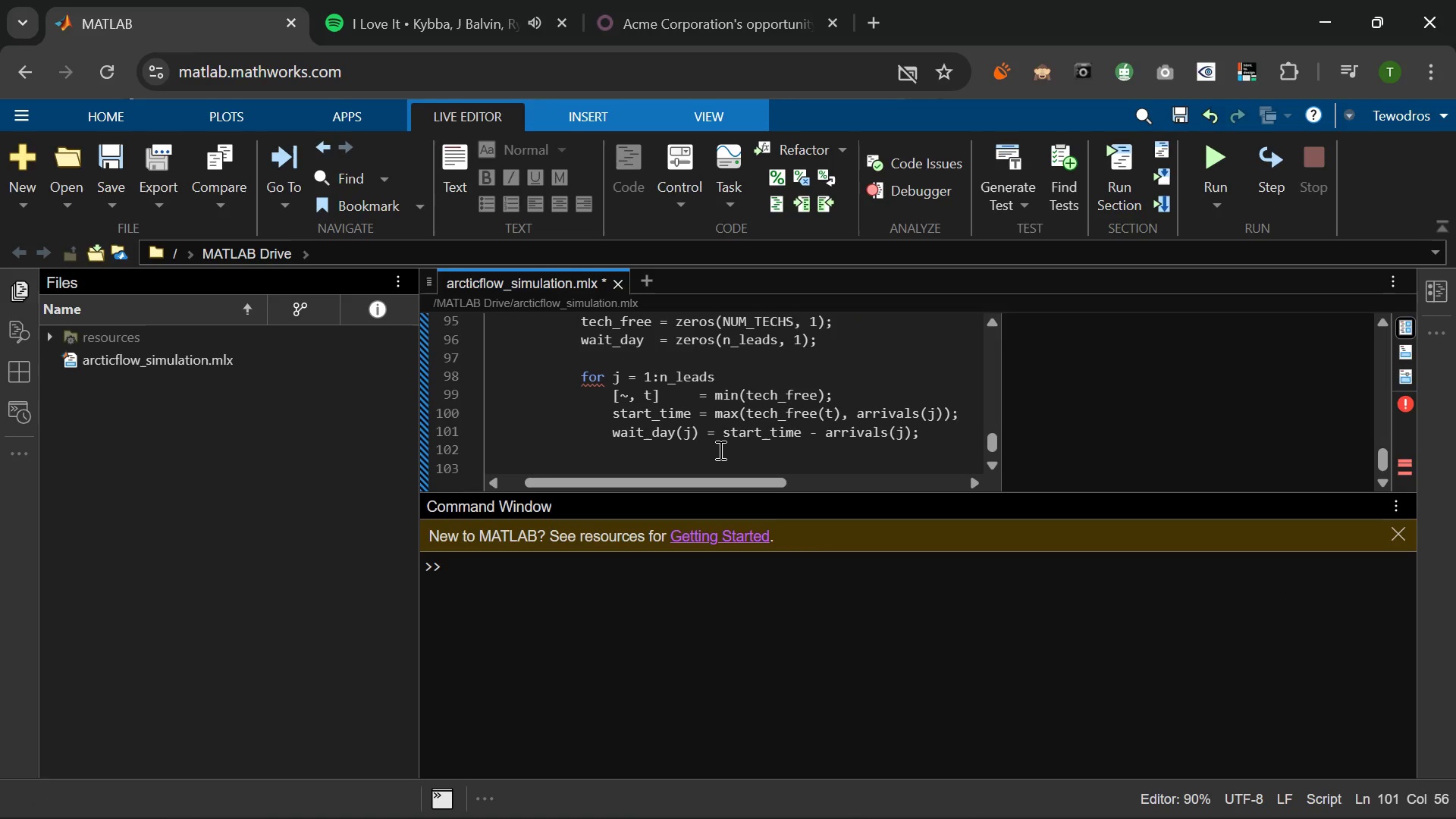 
type(tech_free(t)
 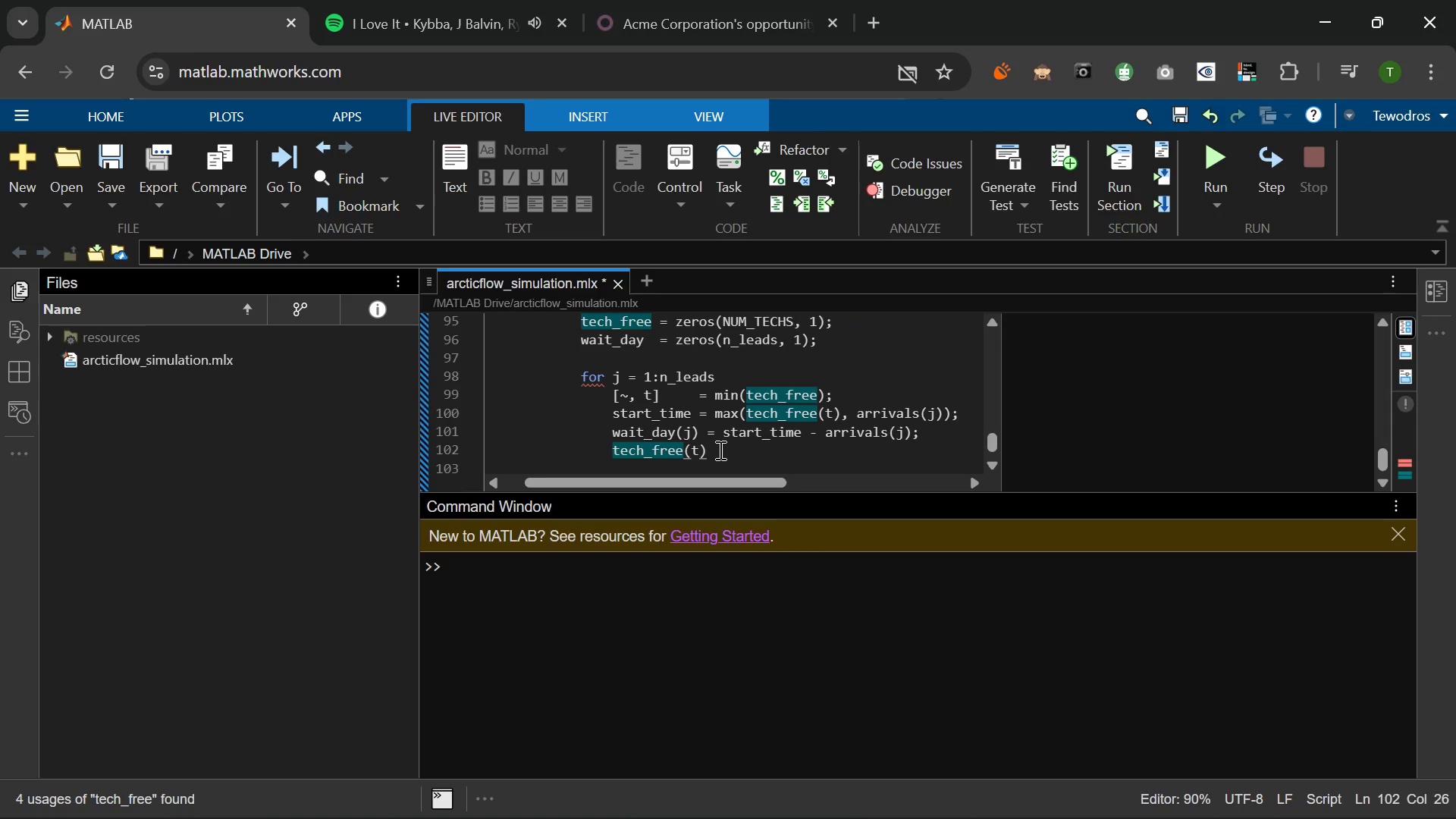 
key(ArrowRight)
 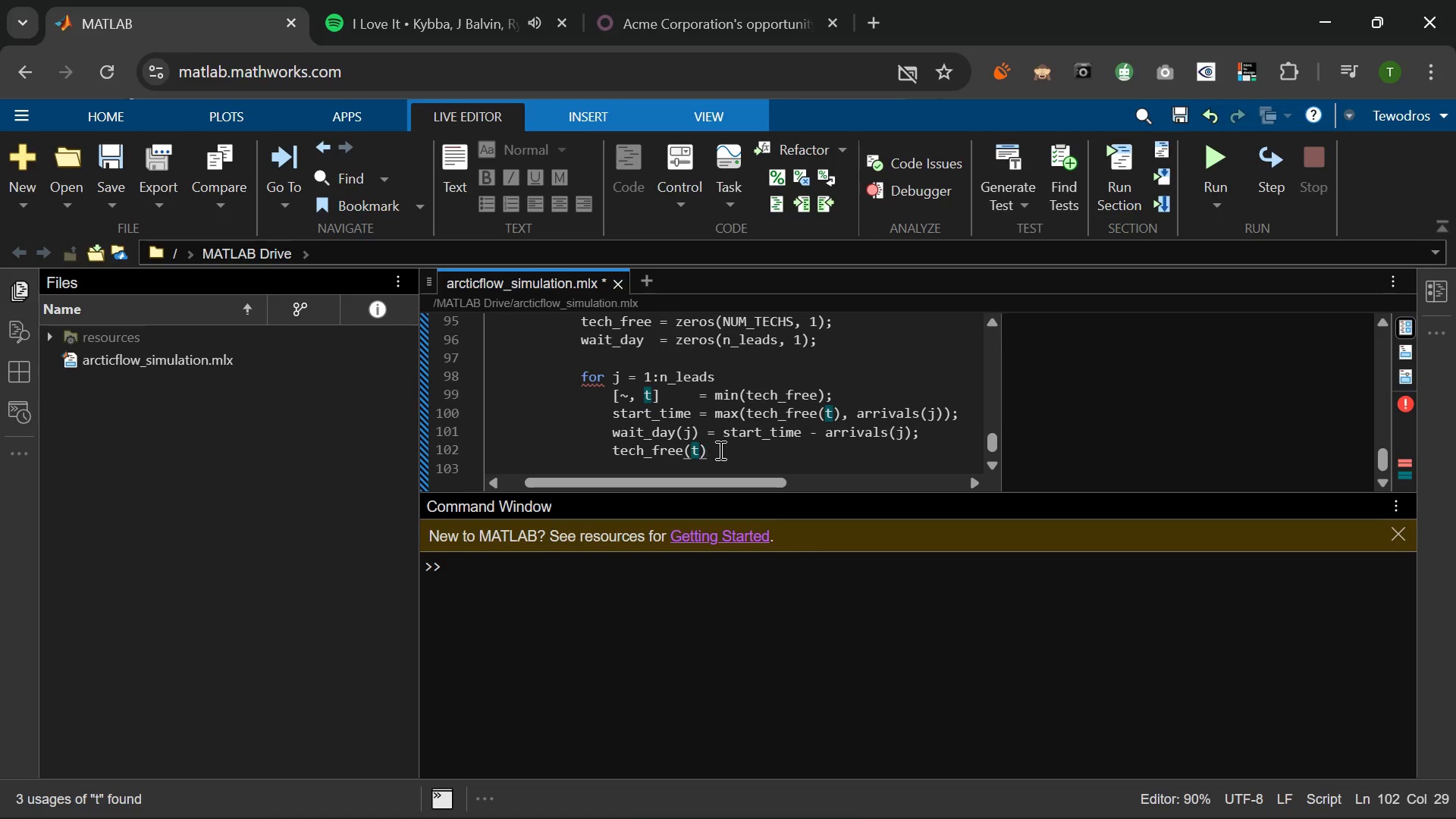 
type( = sa)
key(Backspace)
type(tart_TIME = )
key(Backspace)
key(Backspace)
type(_+)
 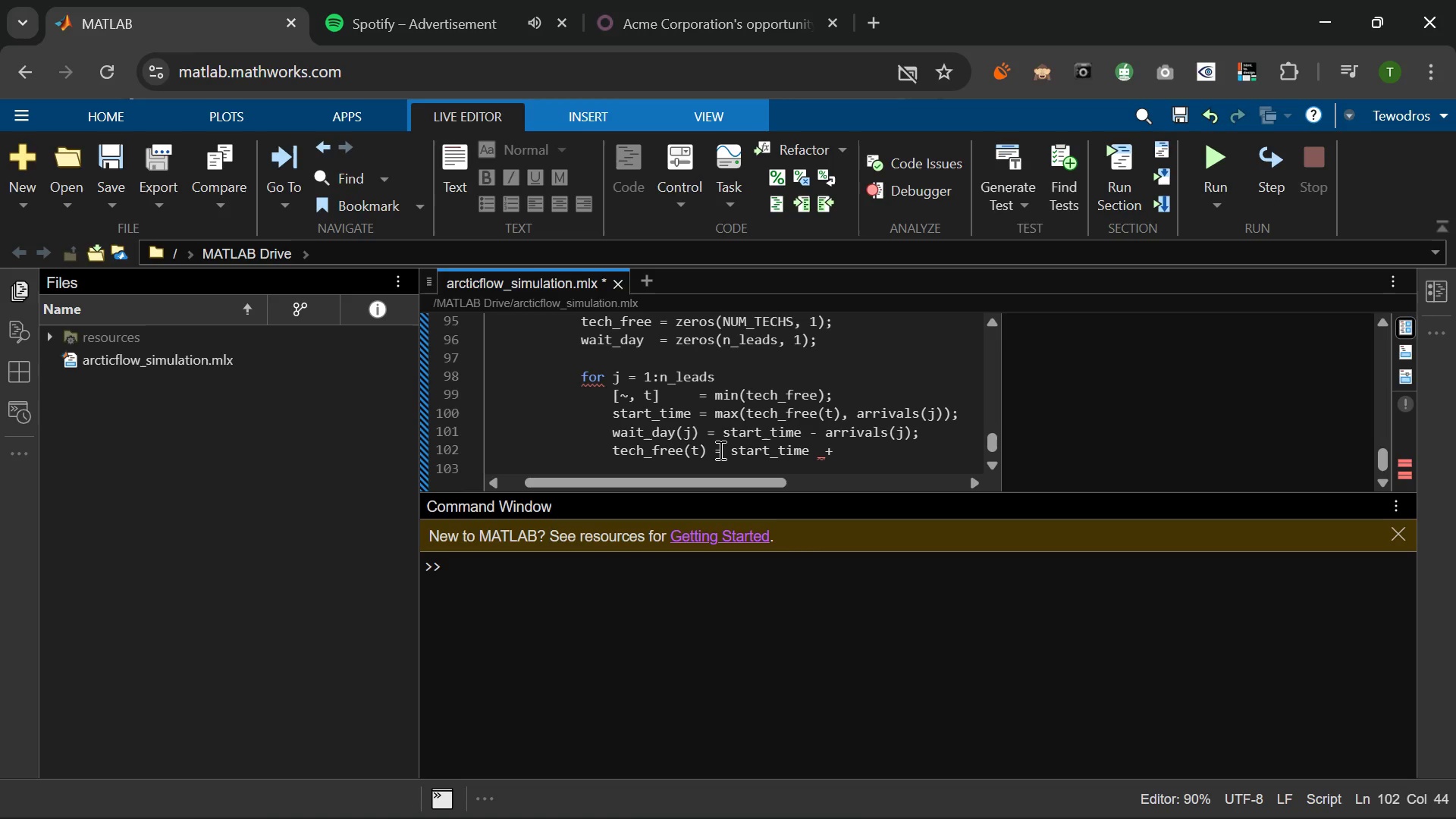 
key(ArrowLeft)
 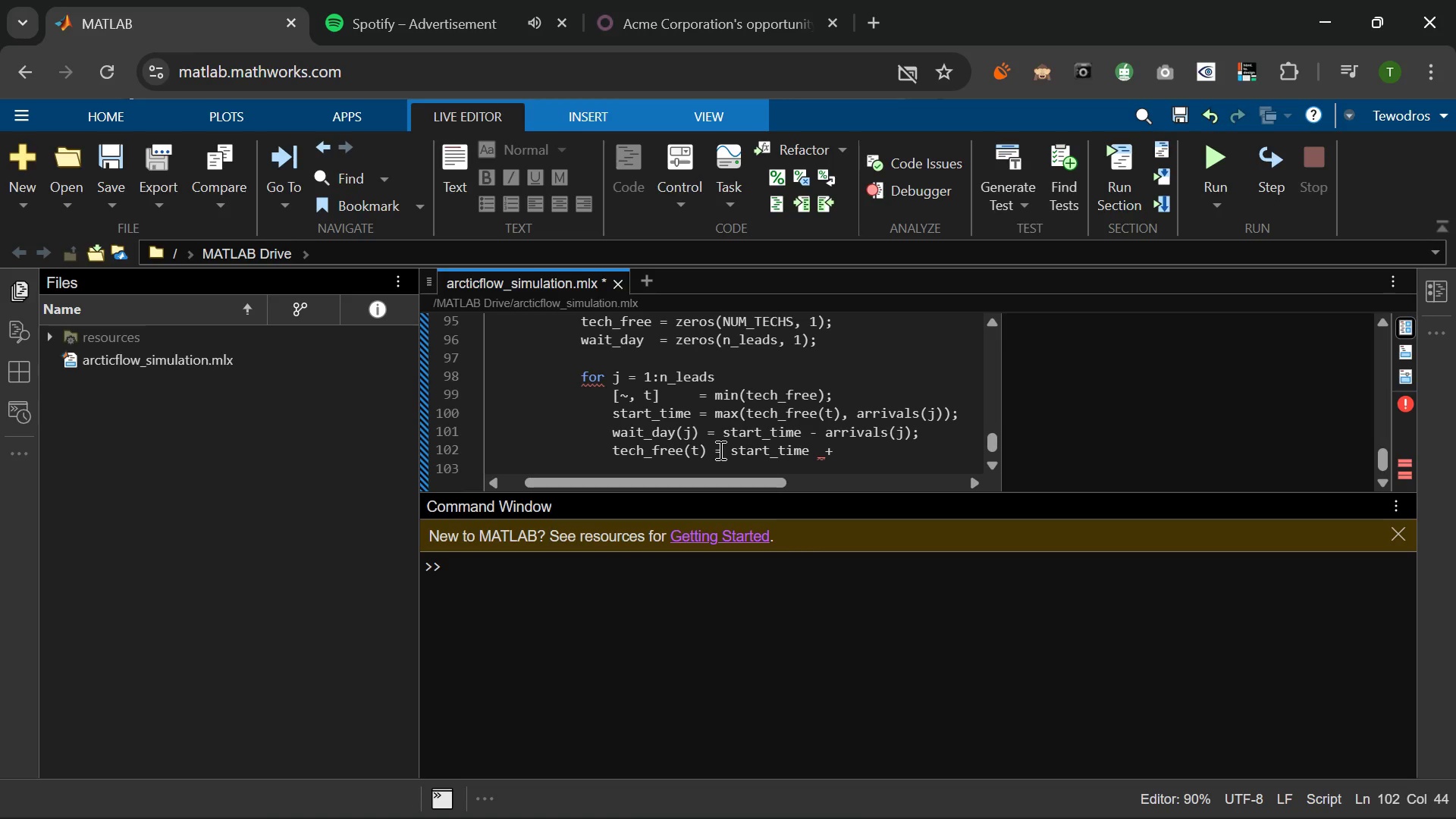 
key(Backspace)
 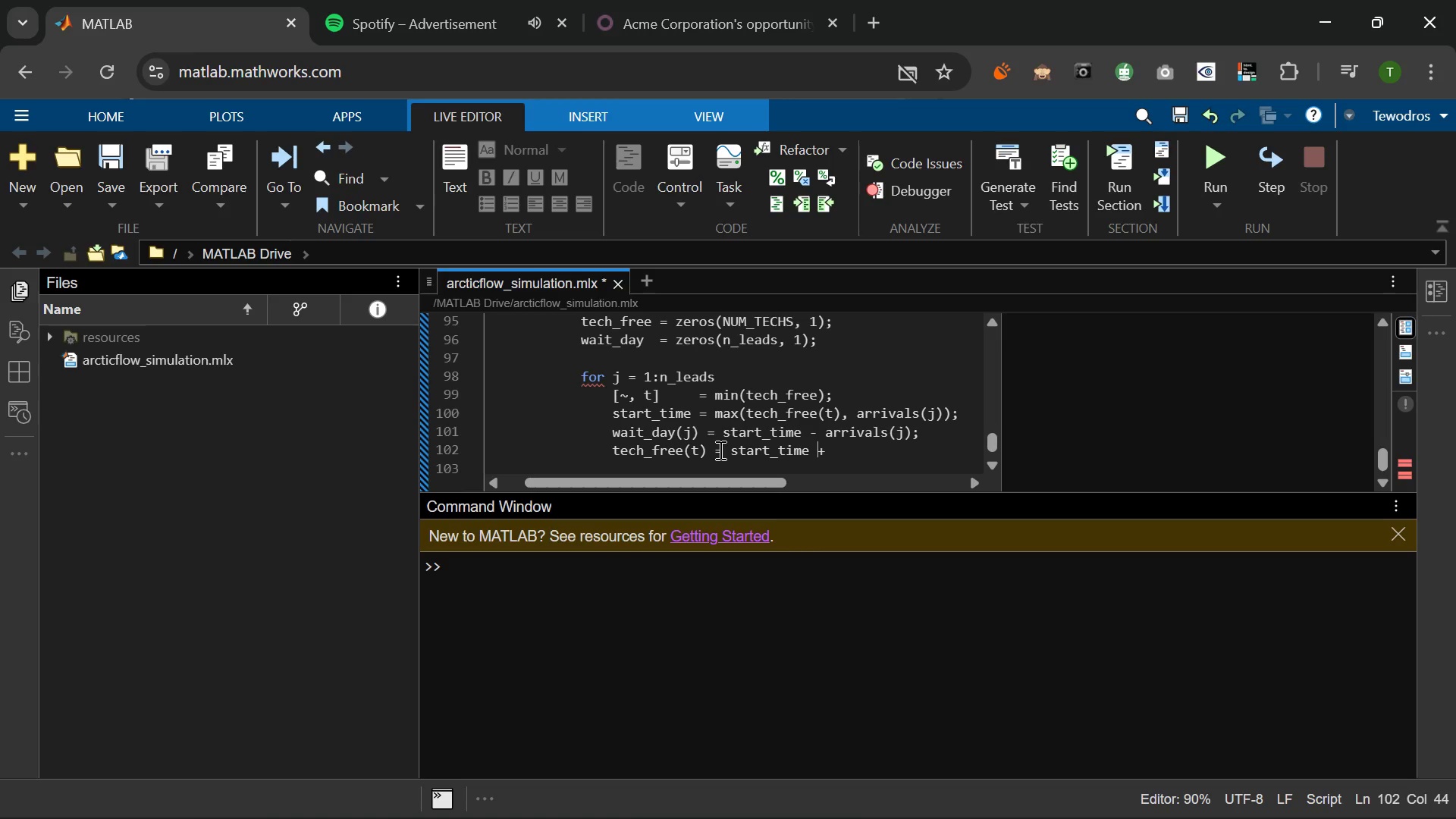 
key(ArrowRight)
 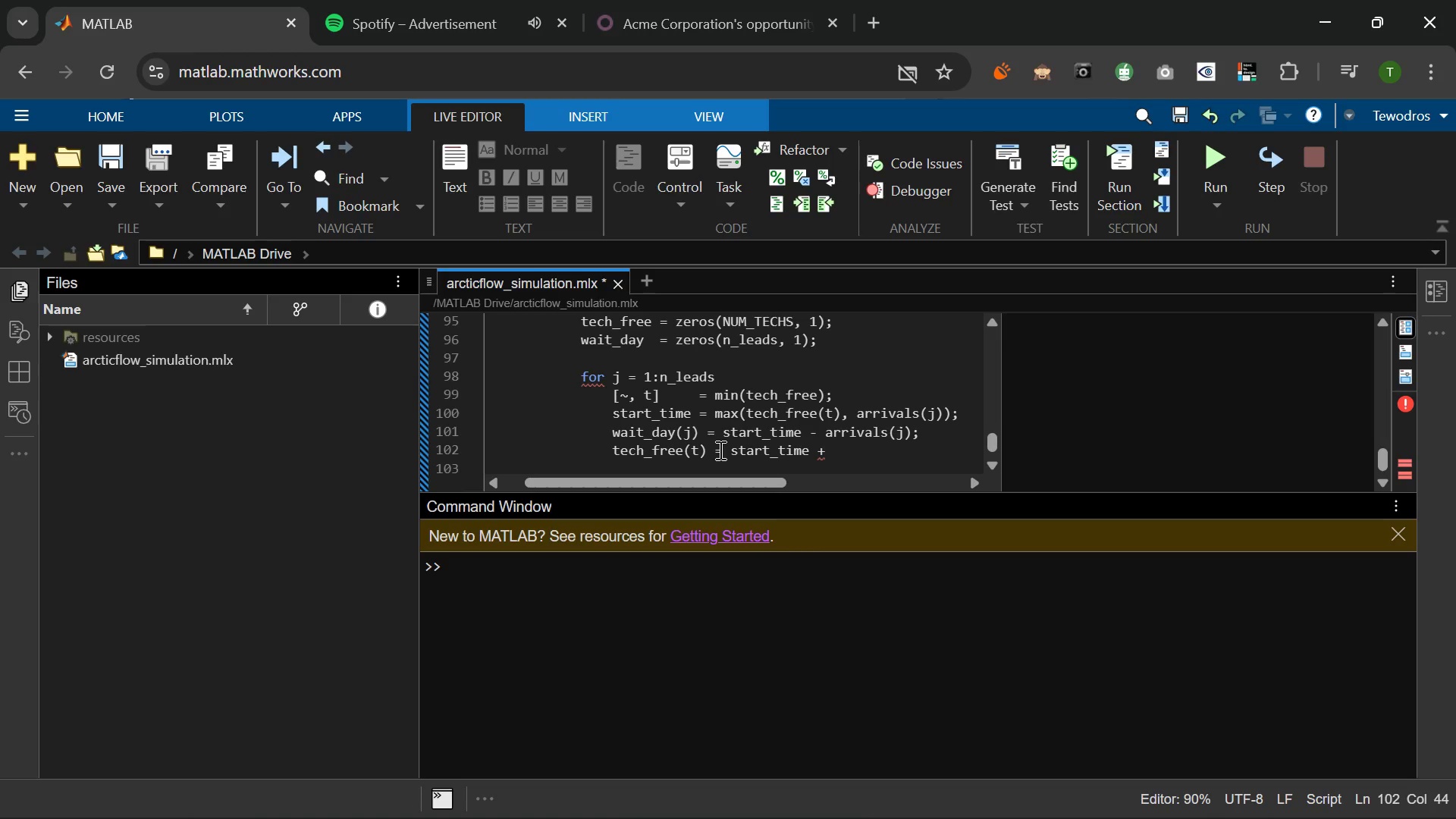 
type( job_fu)
key(Backspace)
key(Backspace)
type(dur(j)
 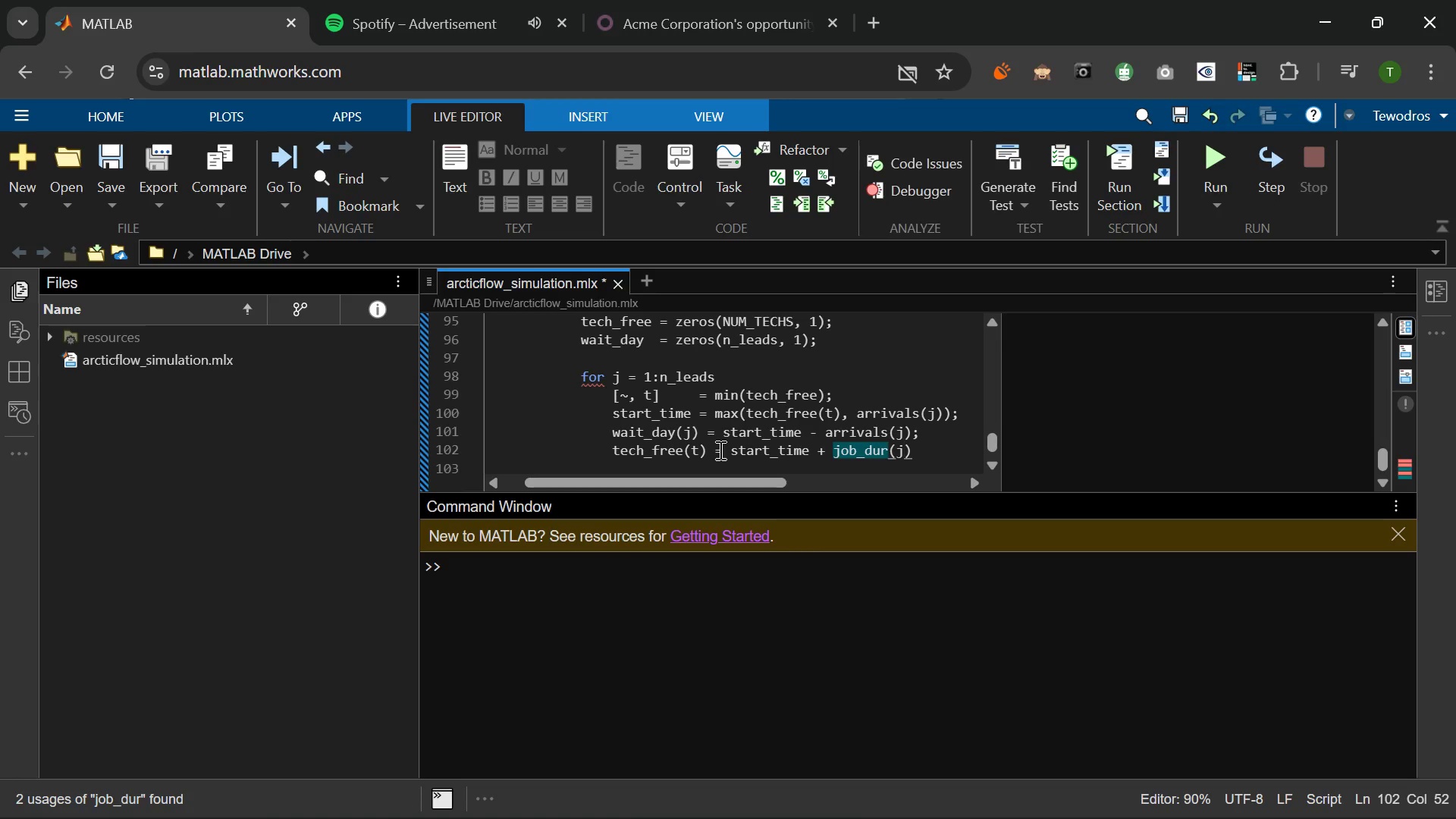 
key(ArrowRight)
 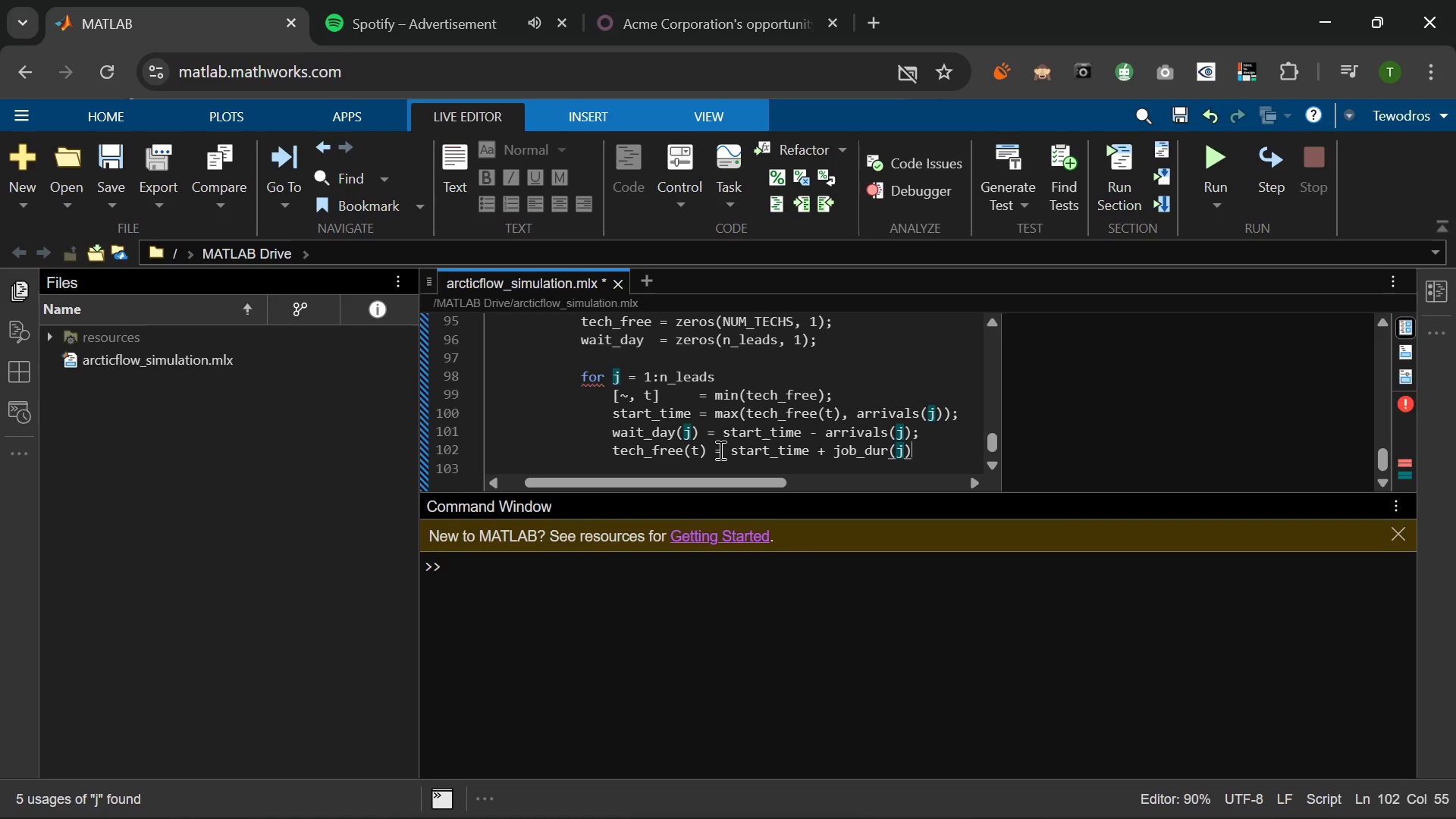 
key(Semicolon)
 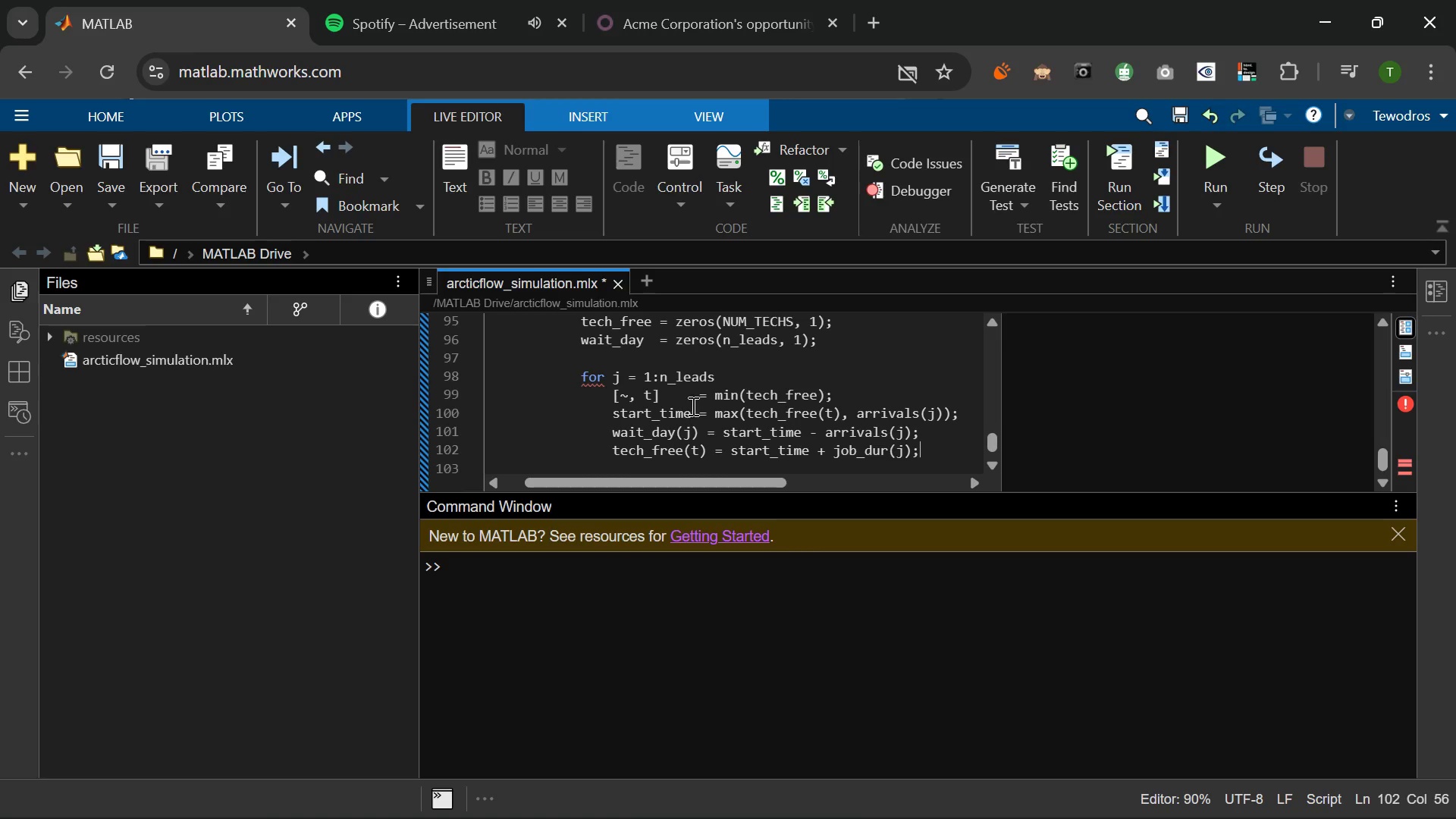 
left_click([687, 397])
 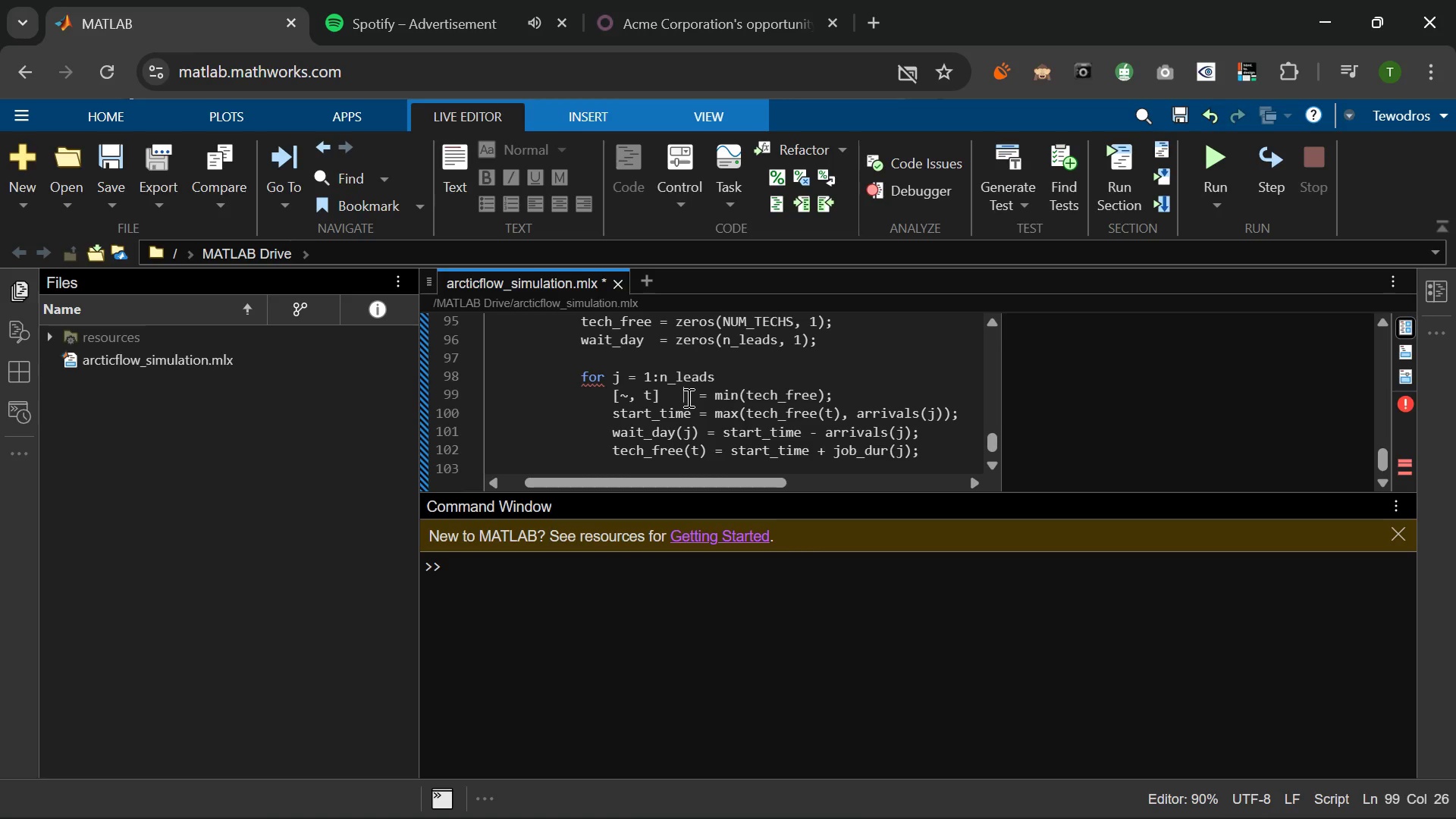 
key(Space)
 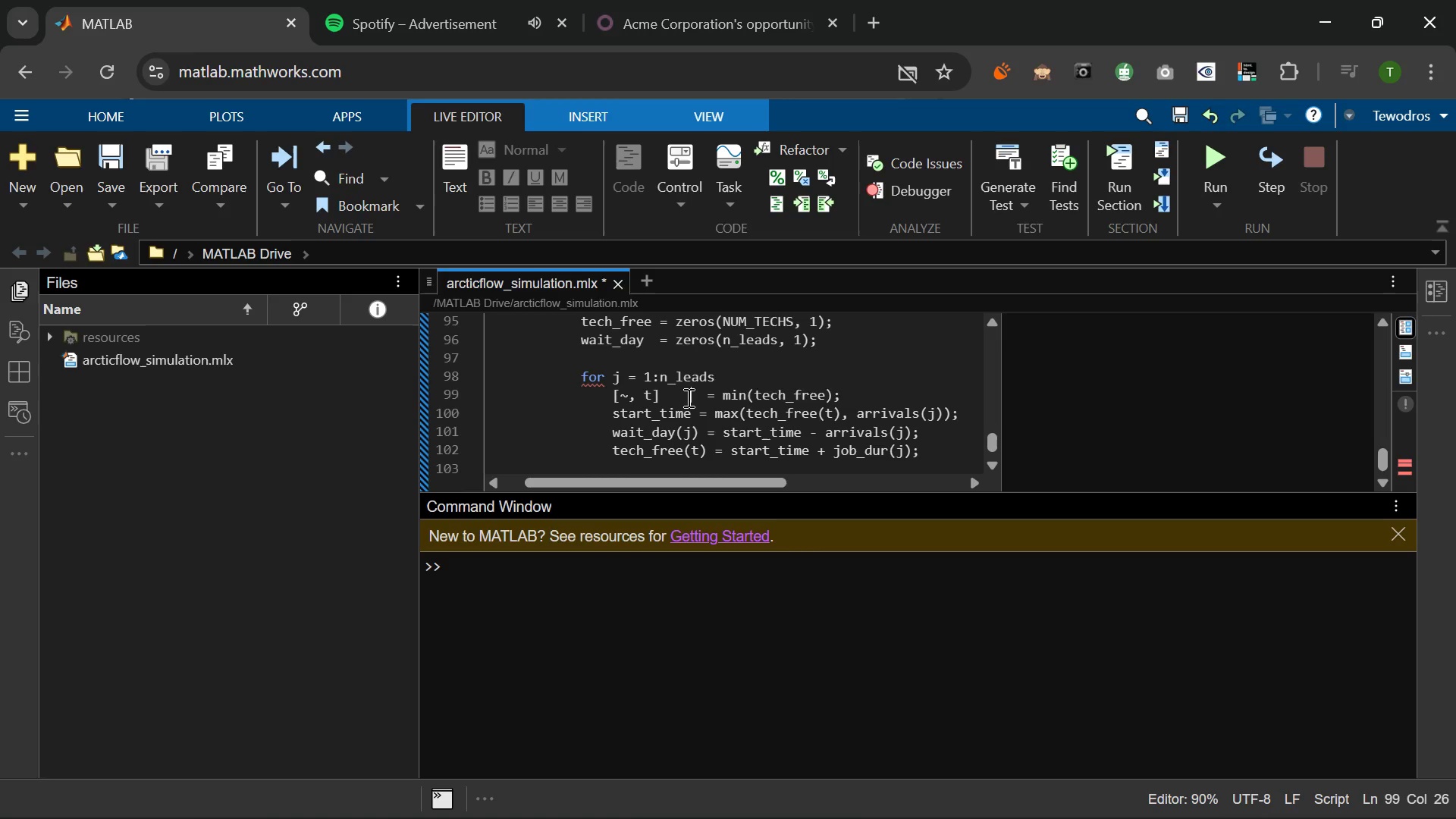 
key(Space)
 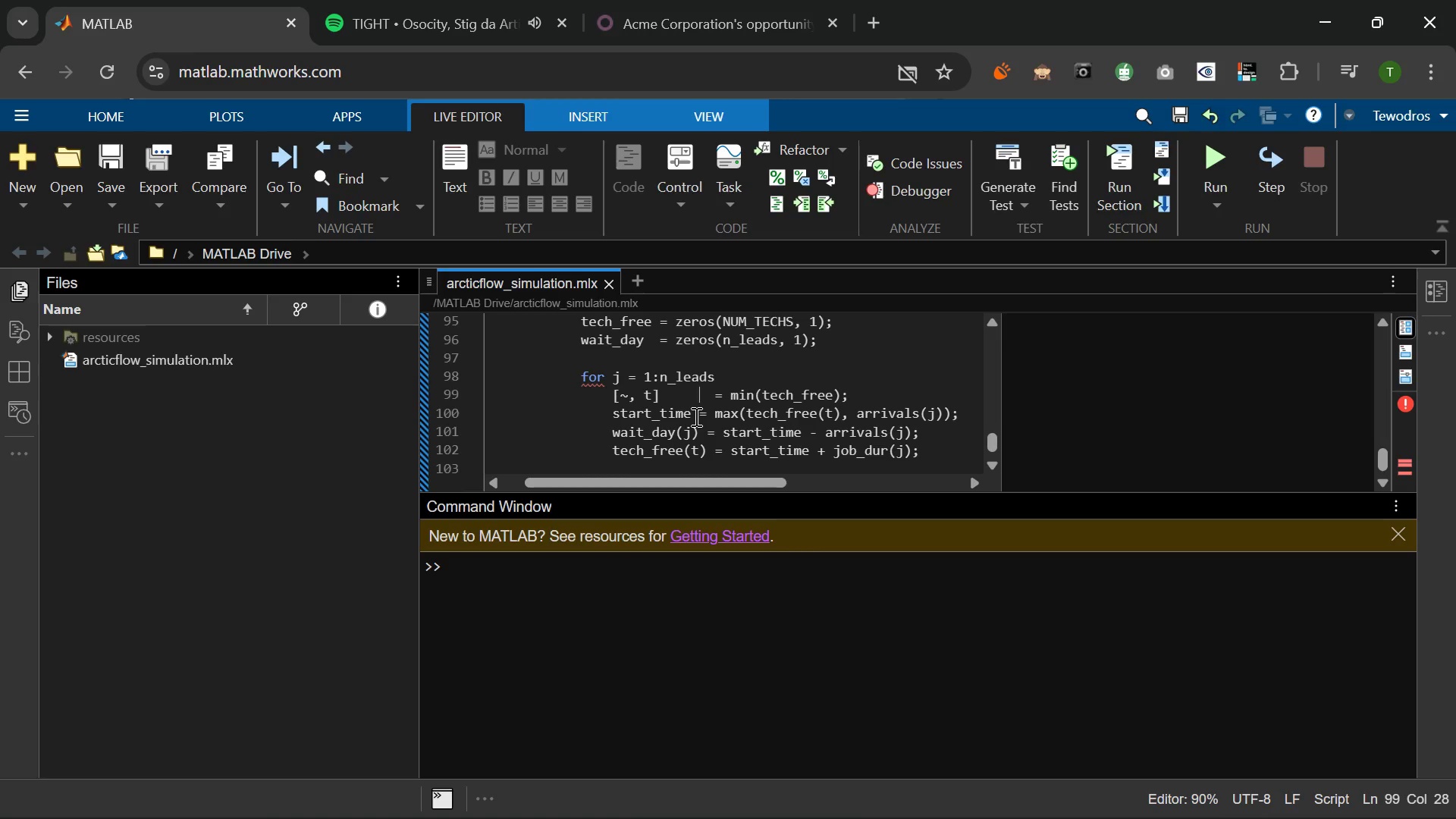 
key(Space)
 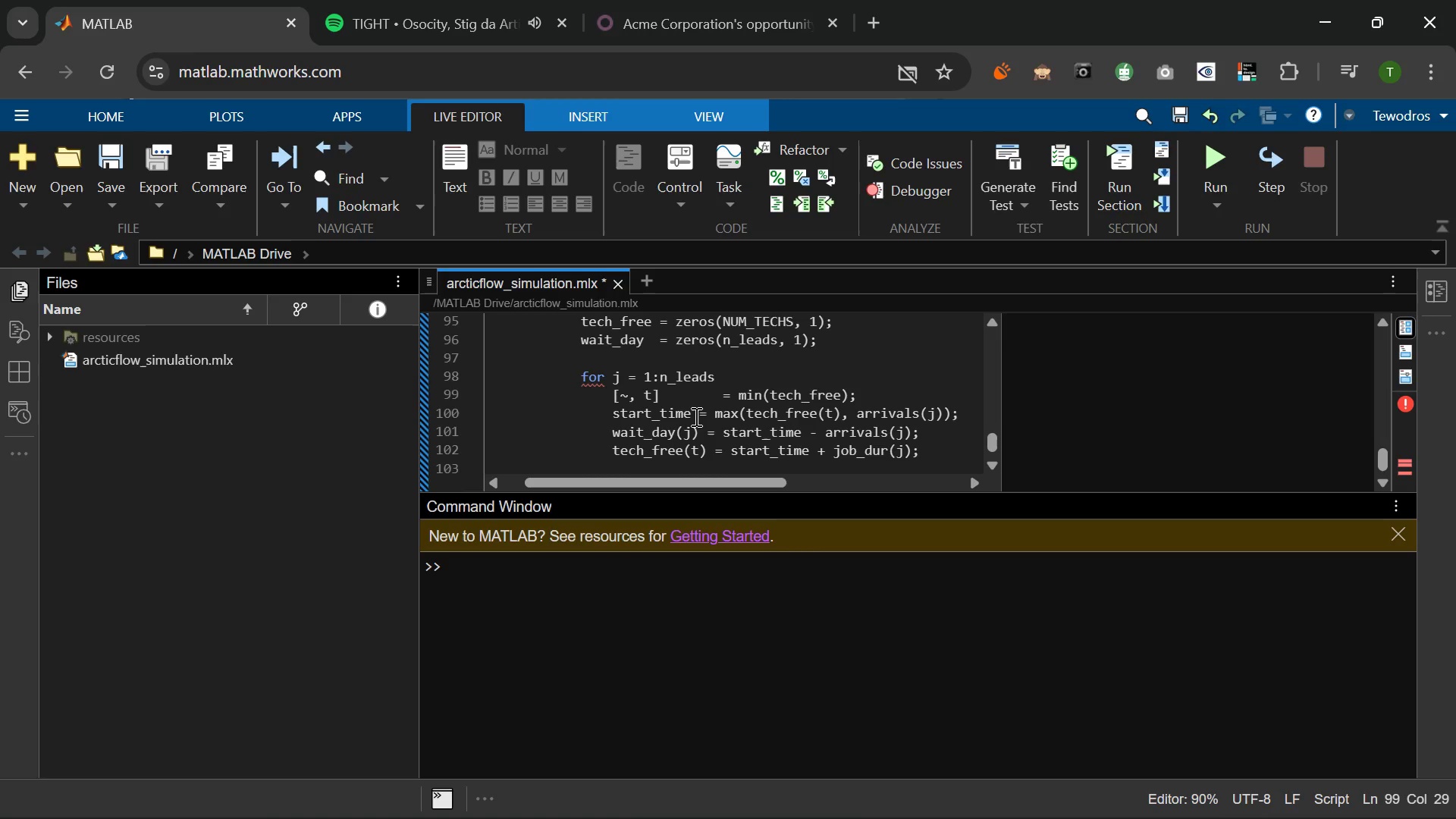 
key(Backspace)
 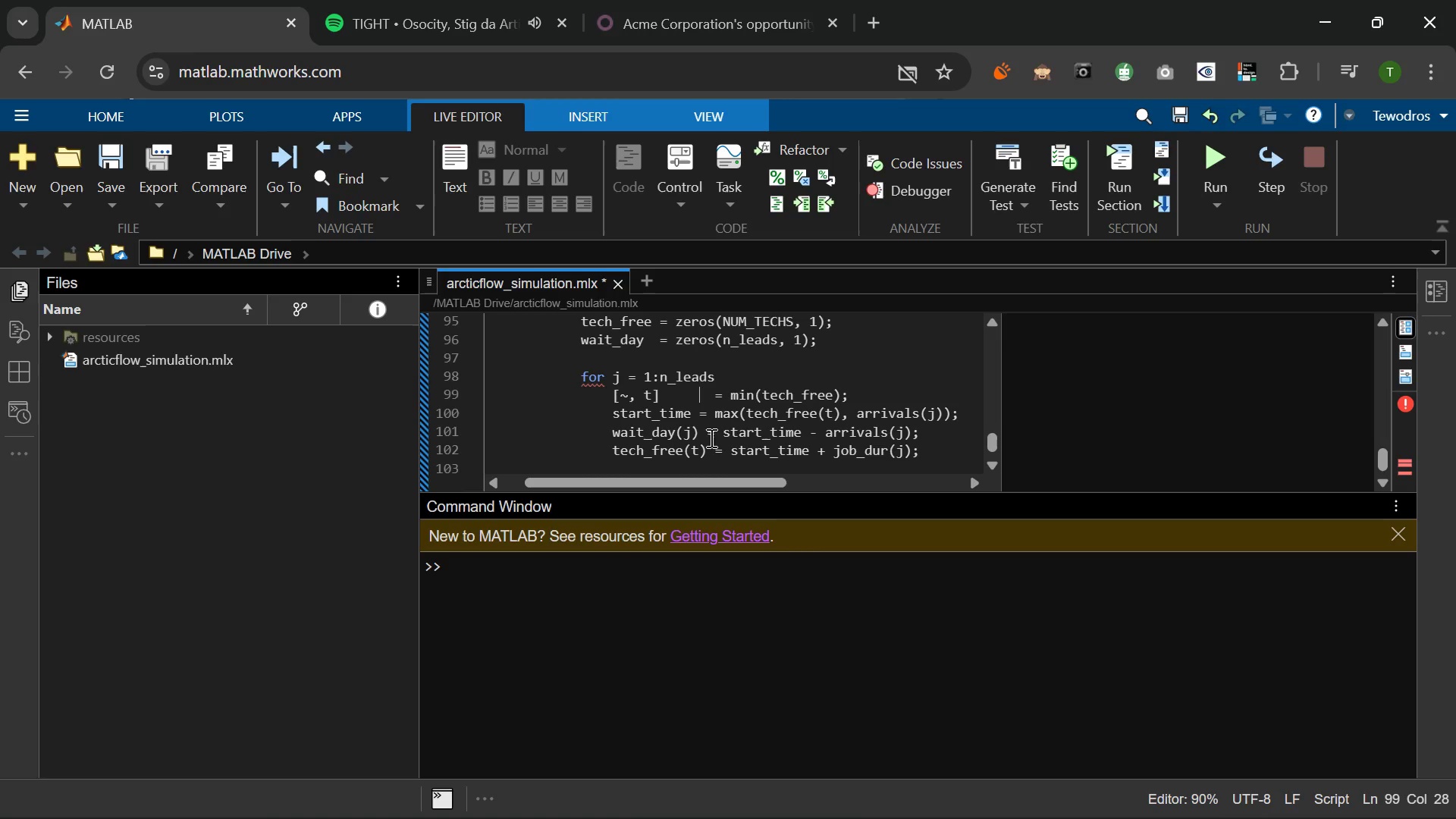 
left_click([705, 429])
 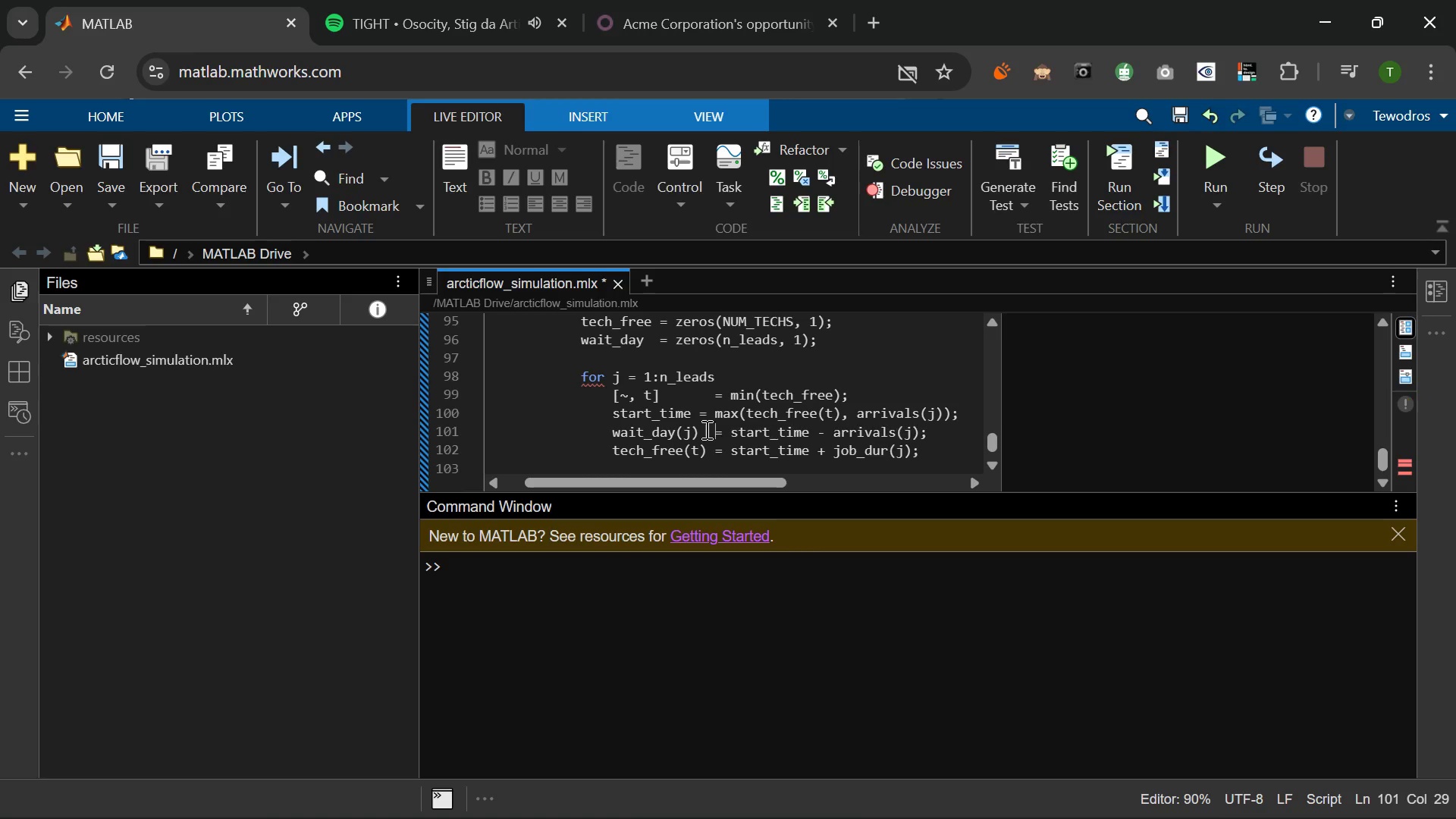 
key(Space)
 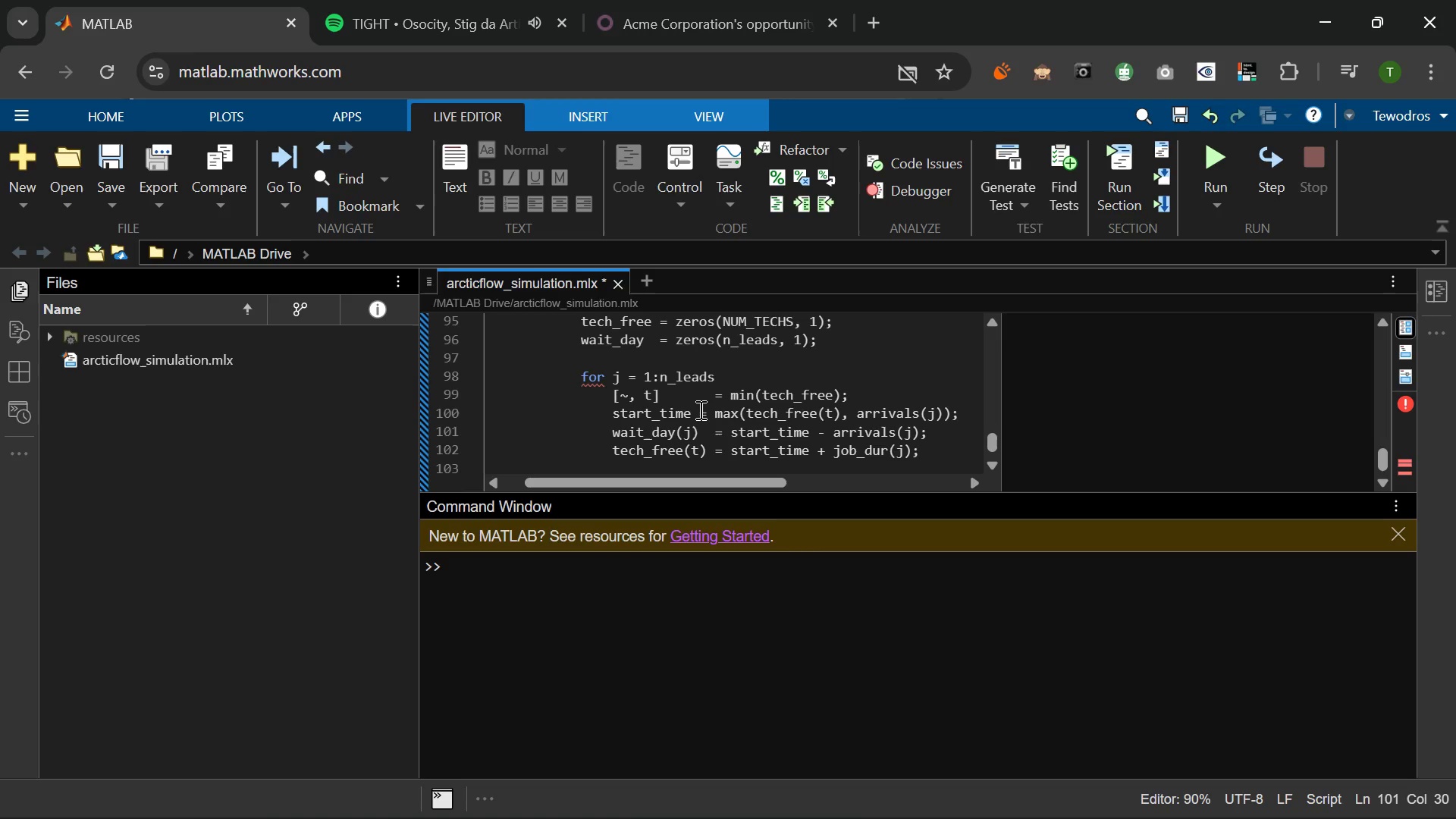 
left_click([699, 410])
 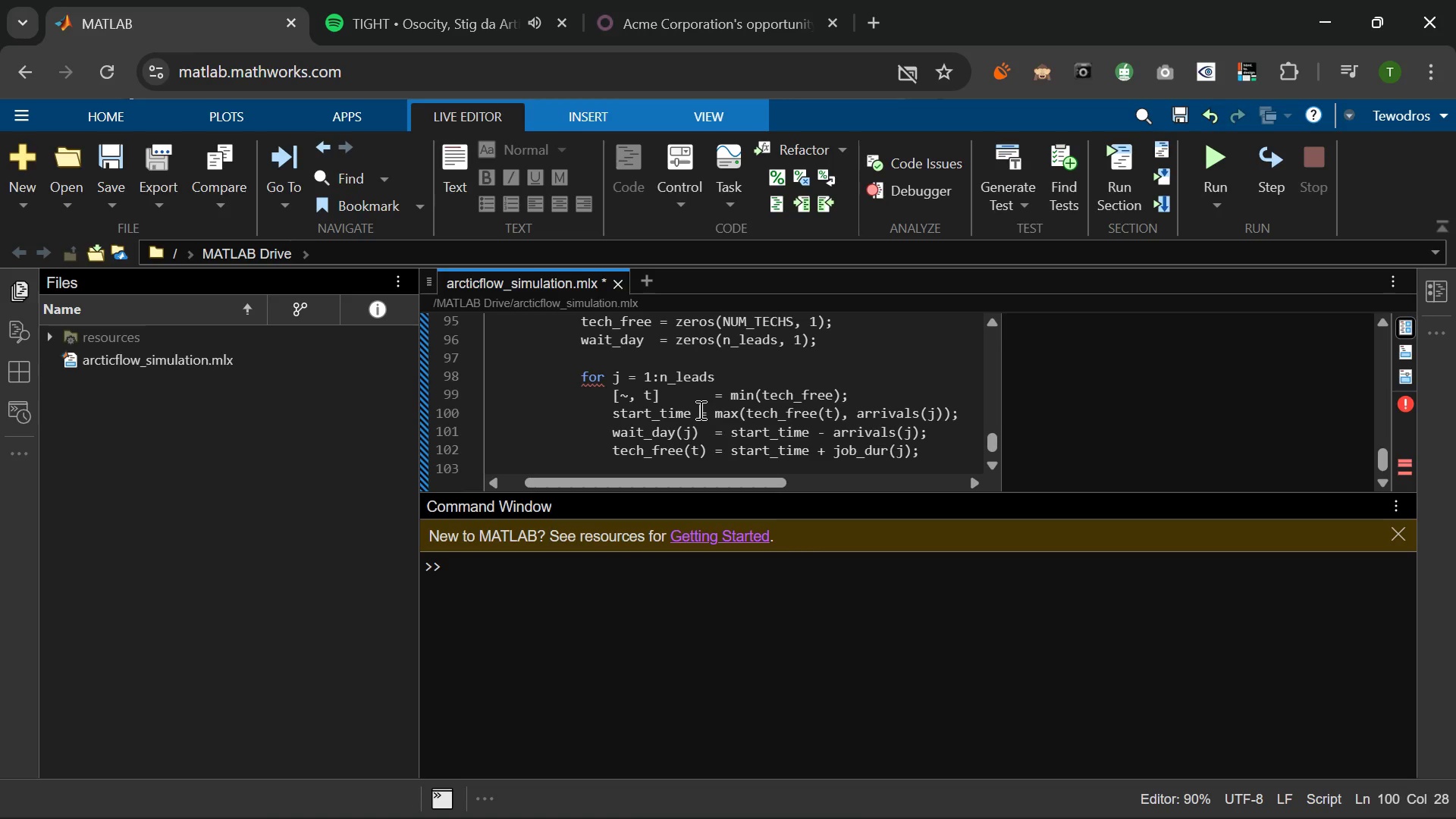 
key(Space)
 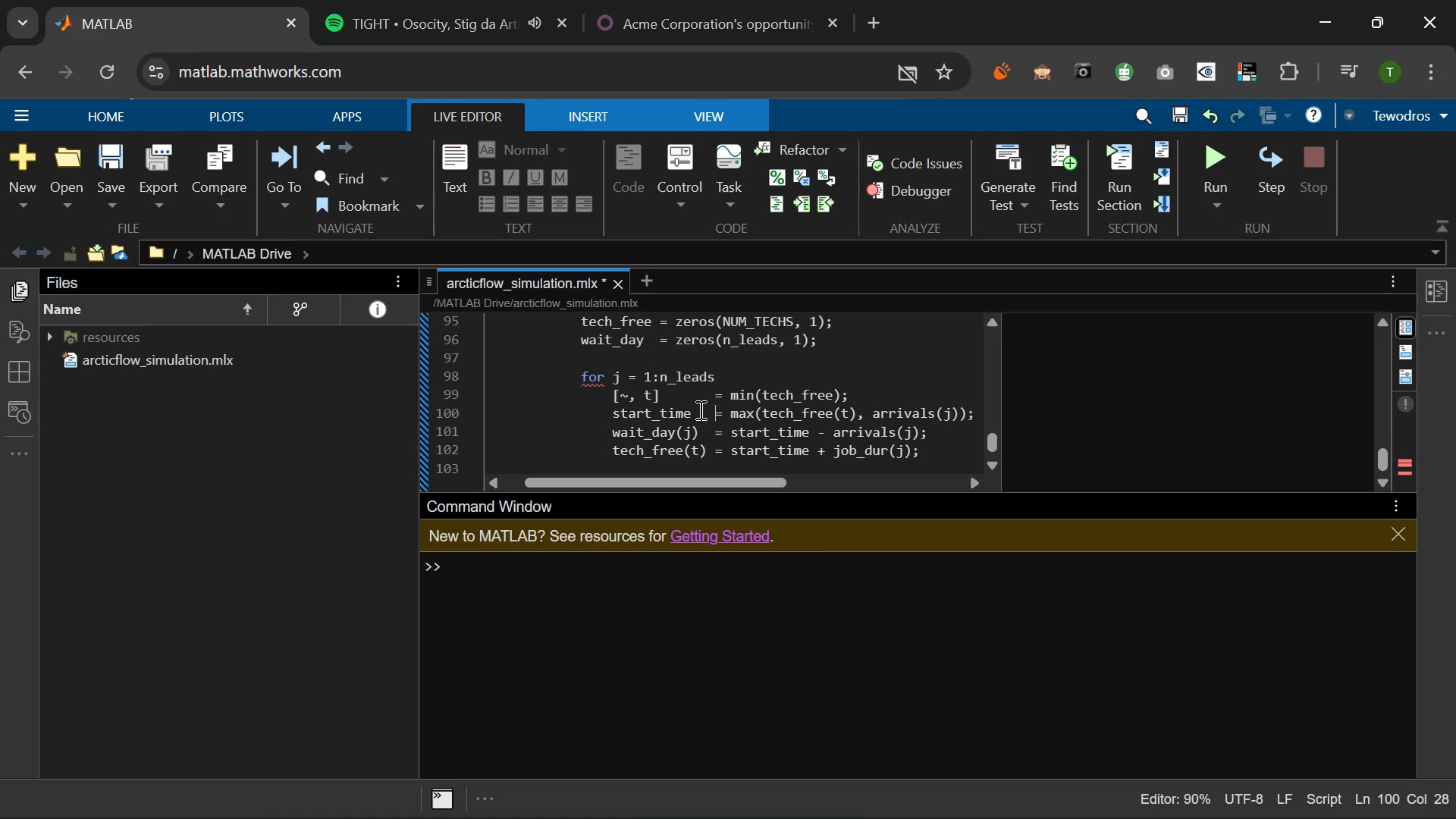 
key(Space)
 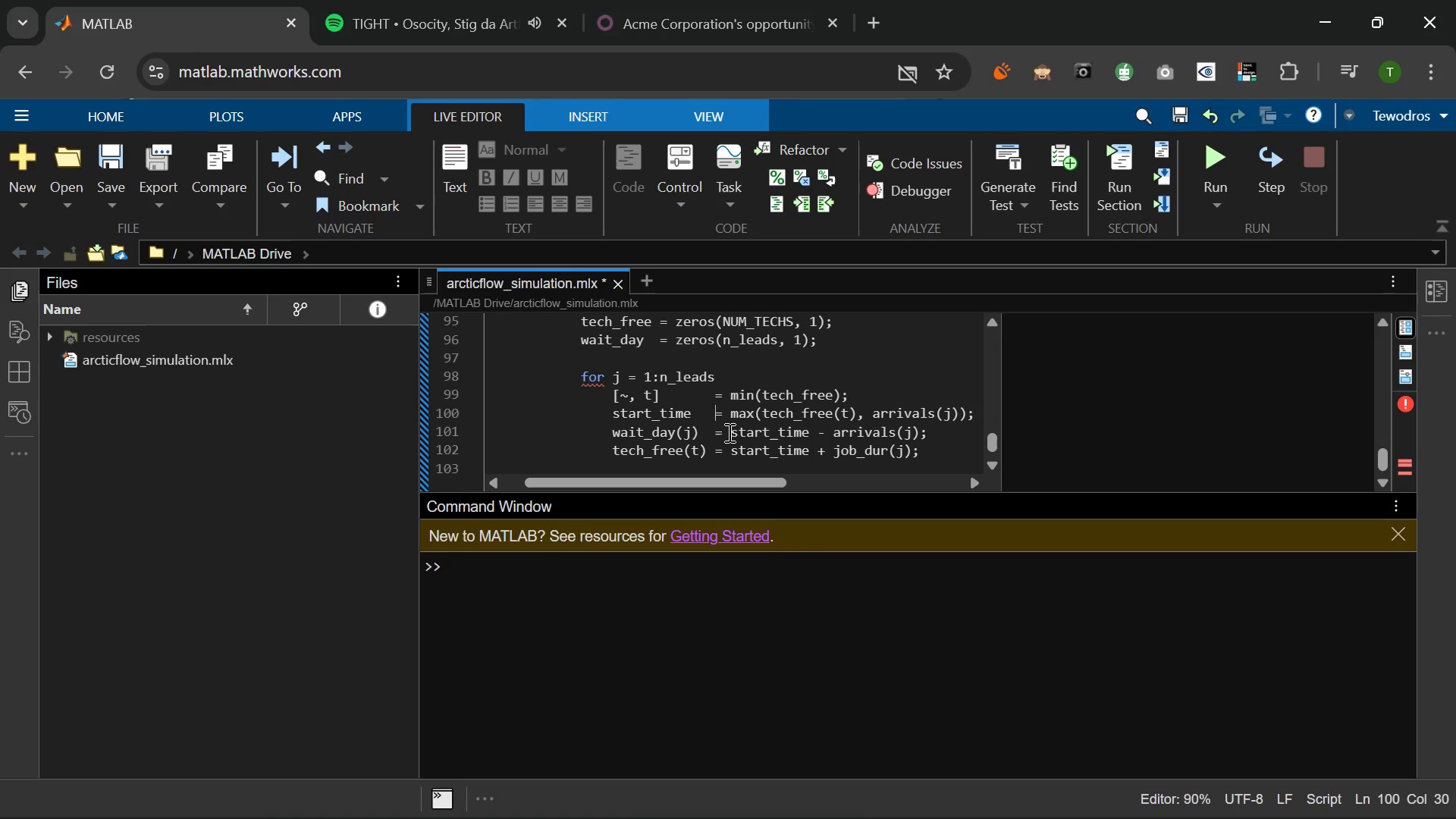 
wait(32.11)
 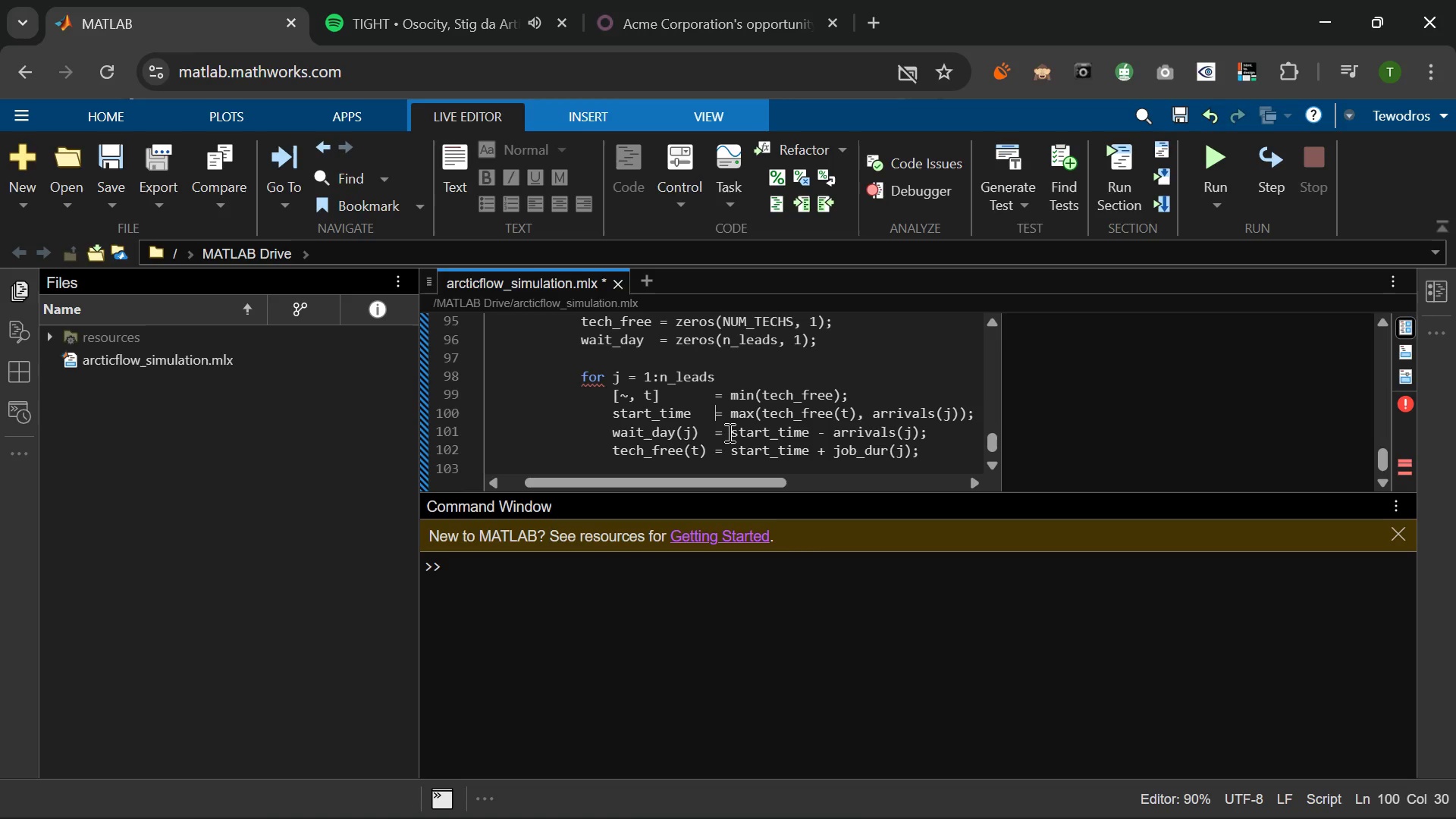 
left_click([936, 454])
 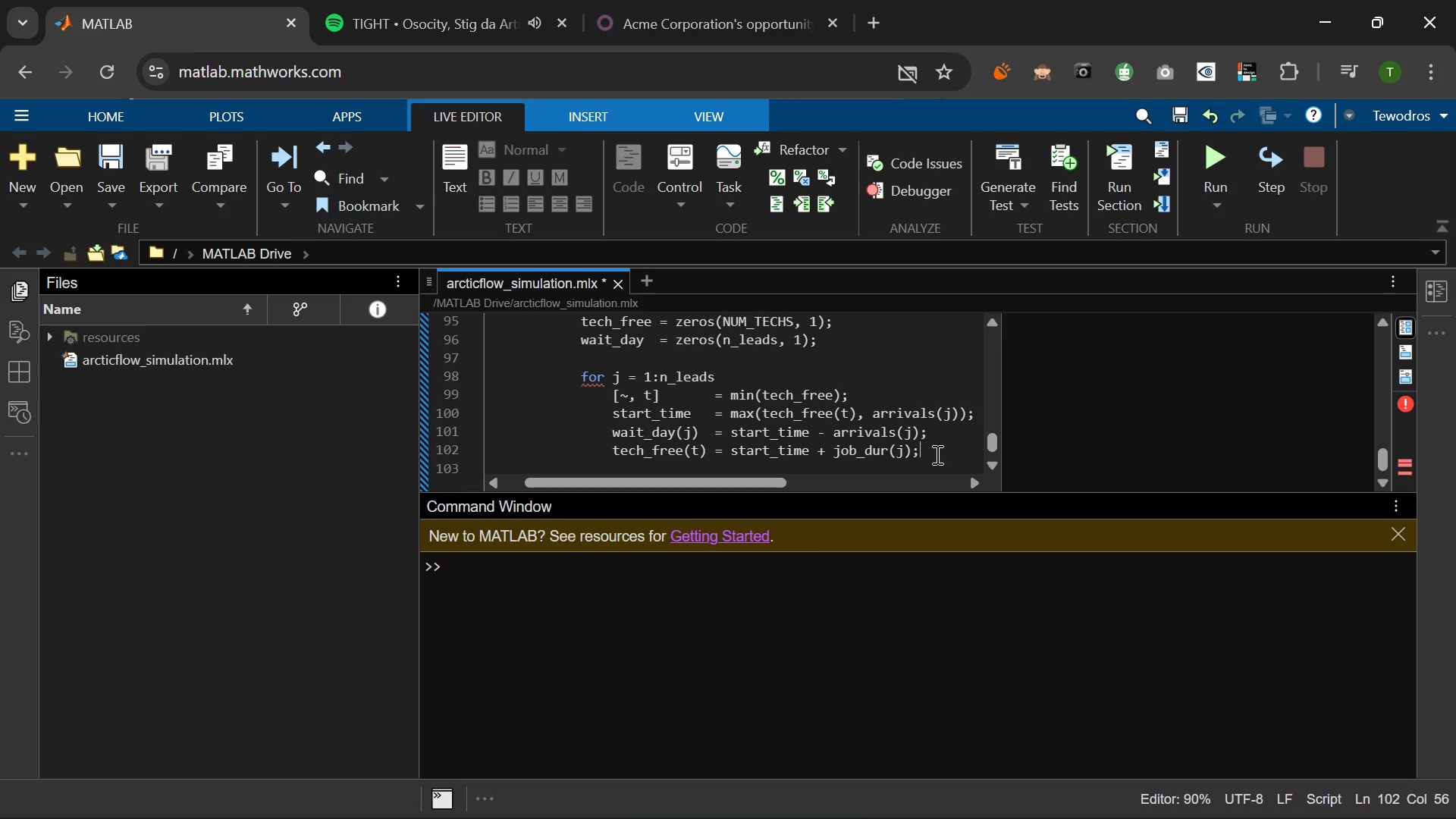 
key(Enter)
 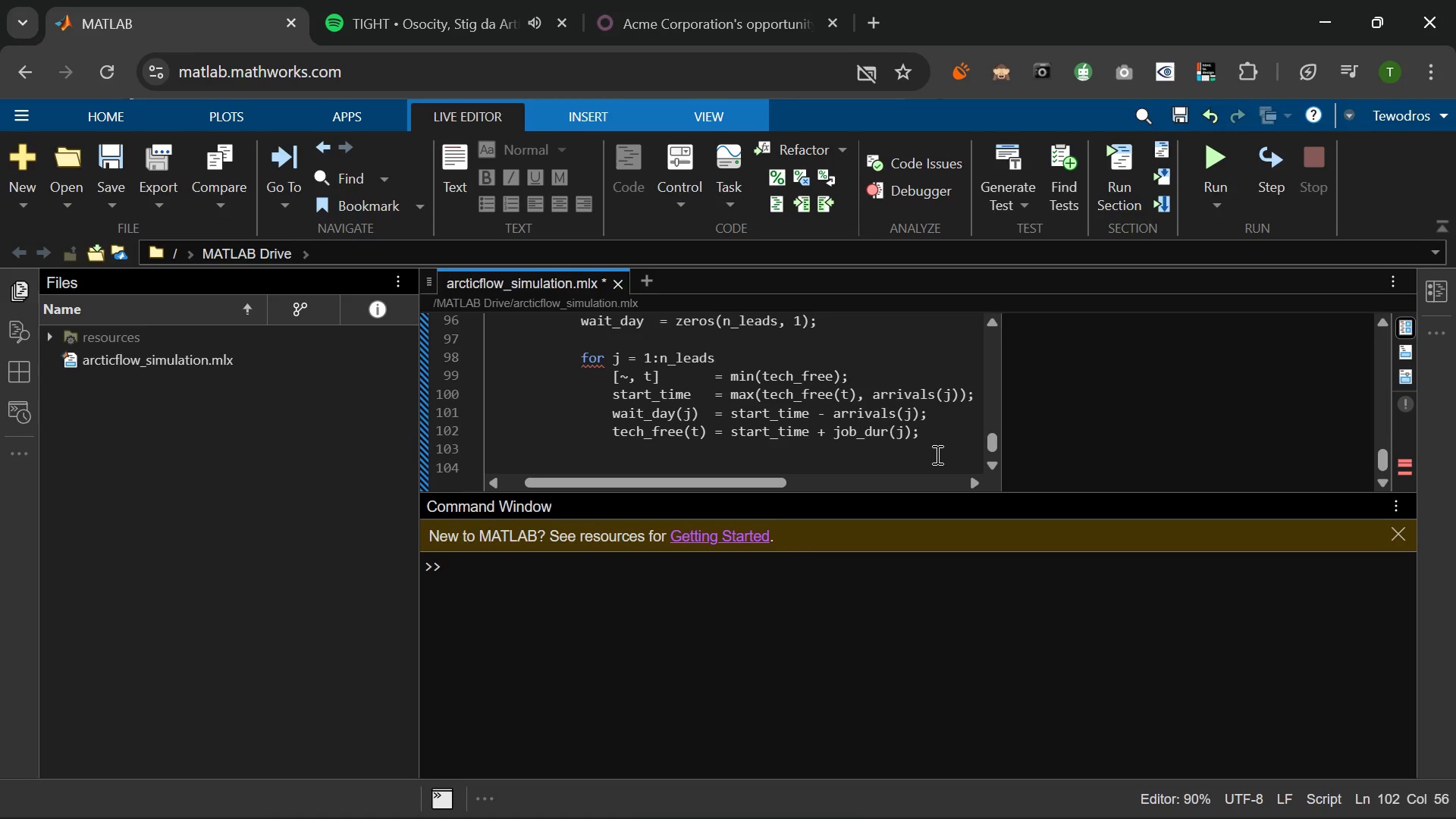 
type(end)
 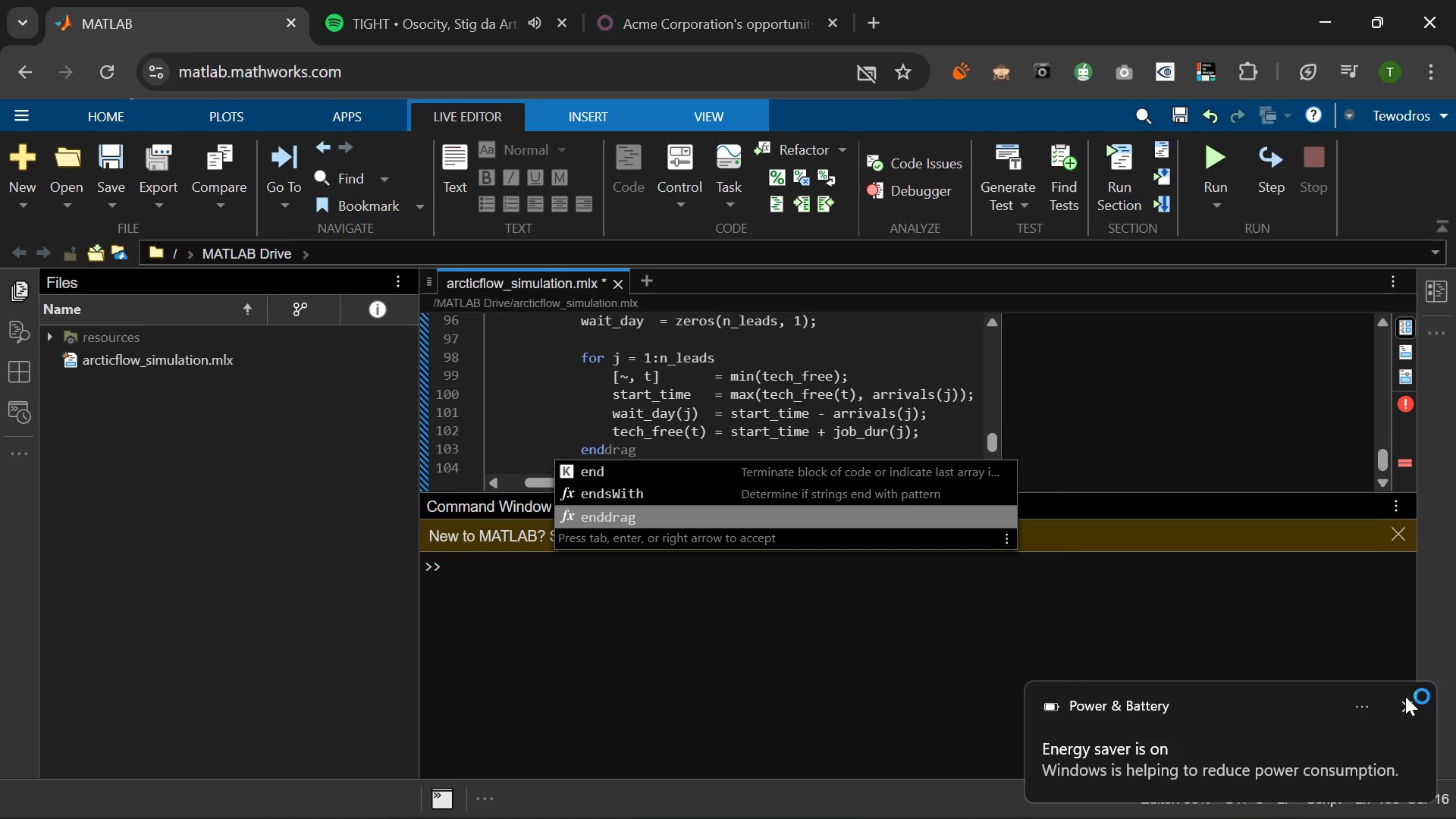 
left_click([1415, 708])
 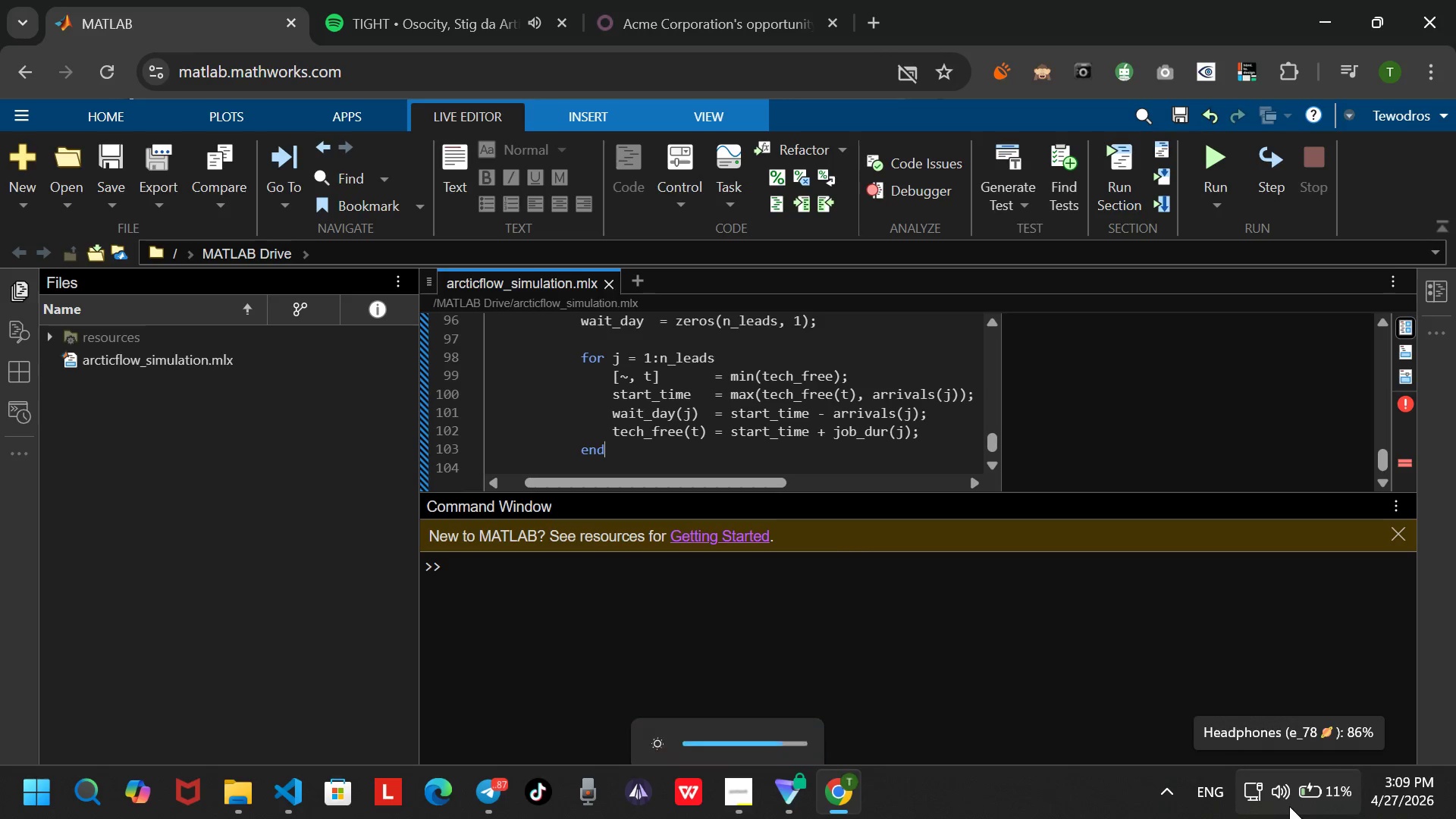 
wait(47.38)
 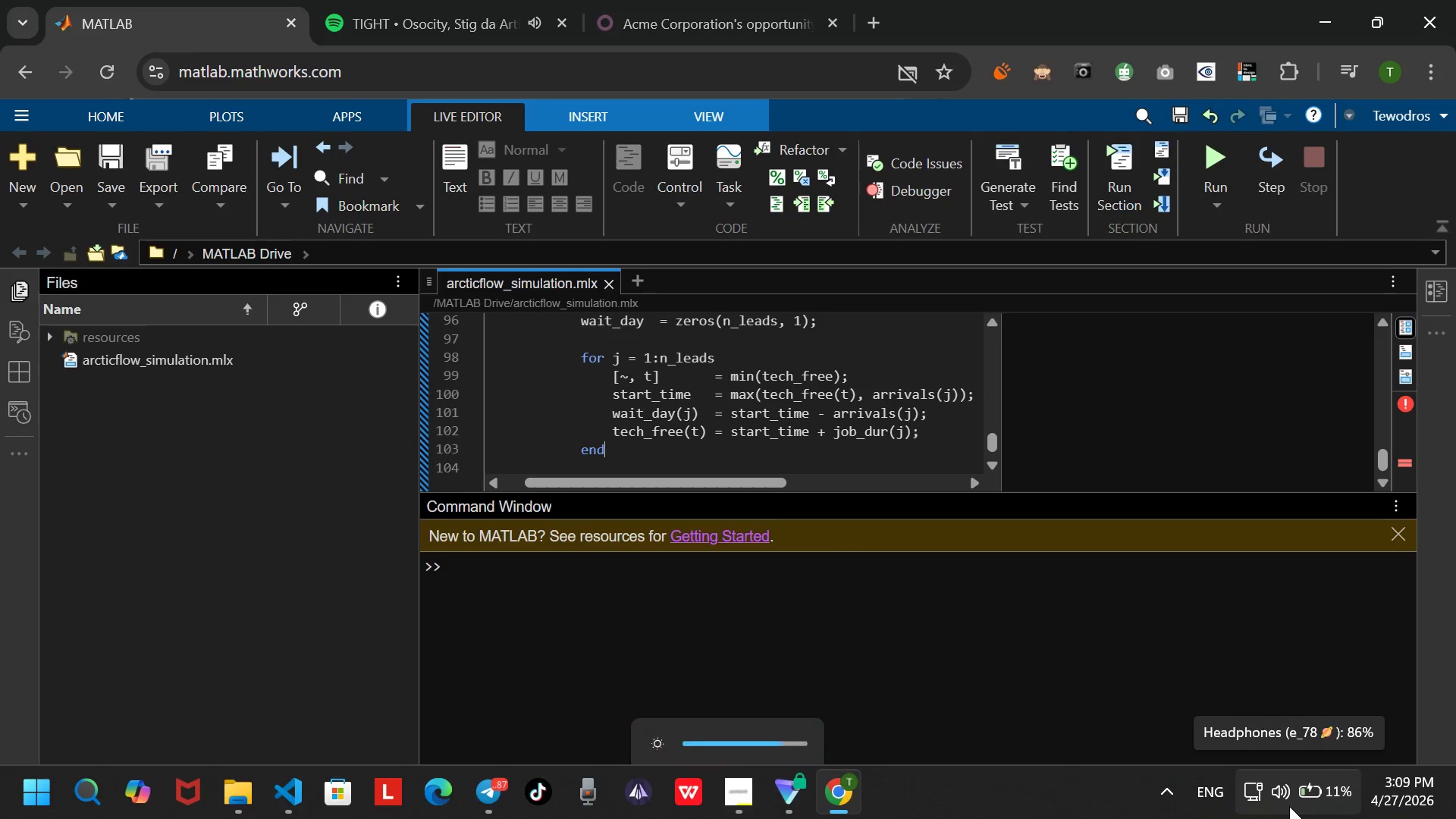 
key(Enter)
 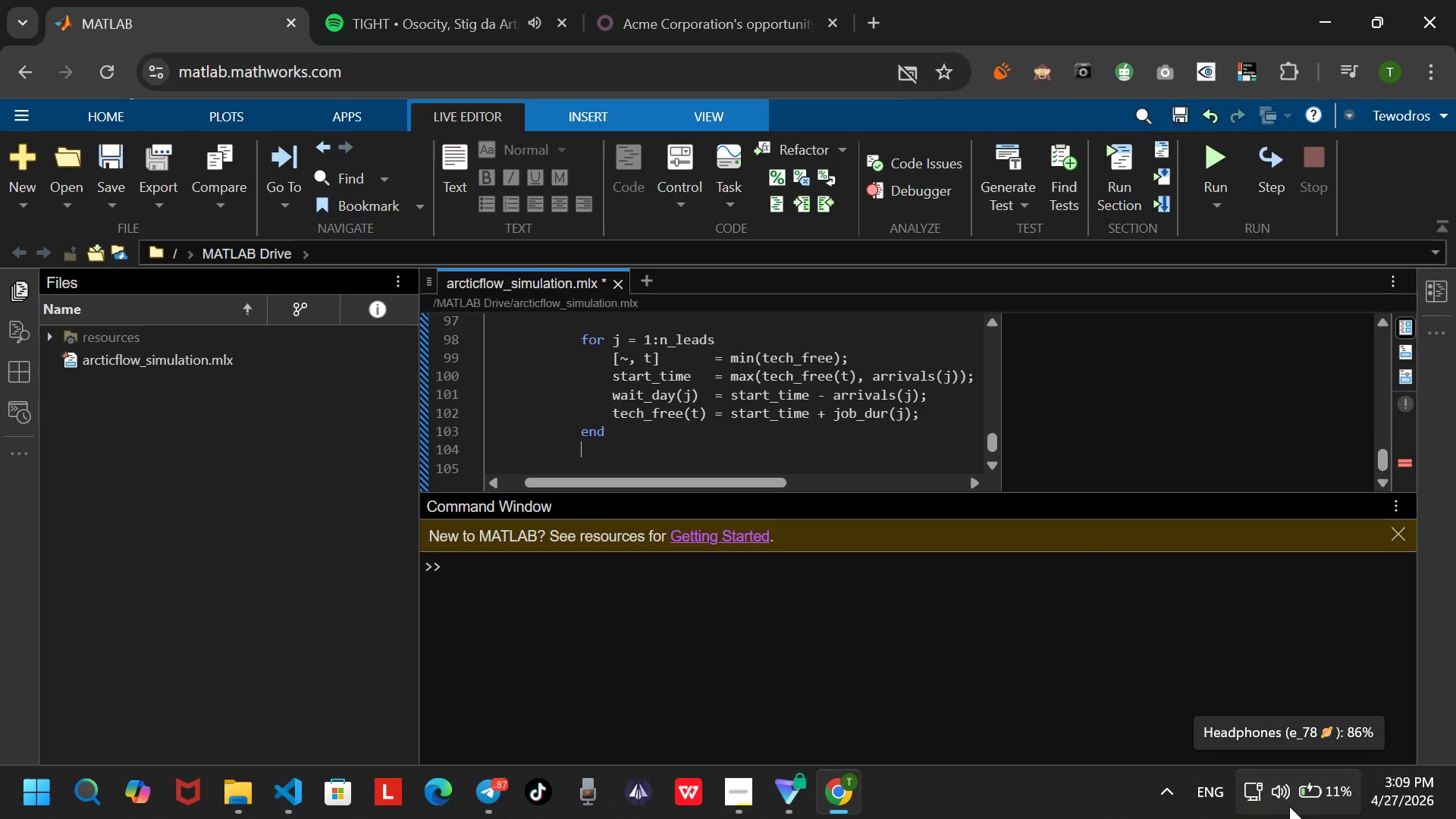 
key(Enter)
 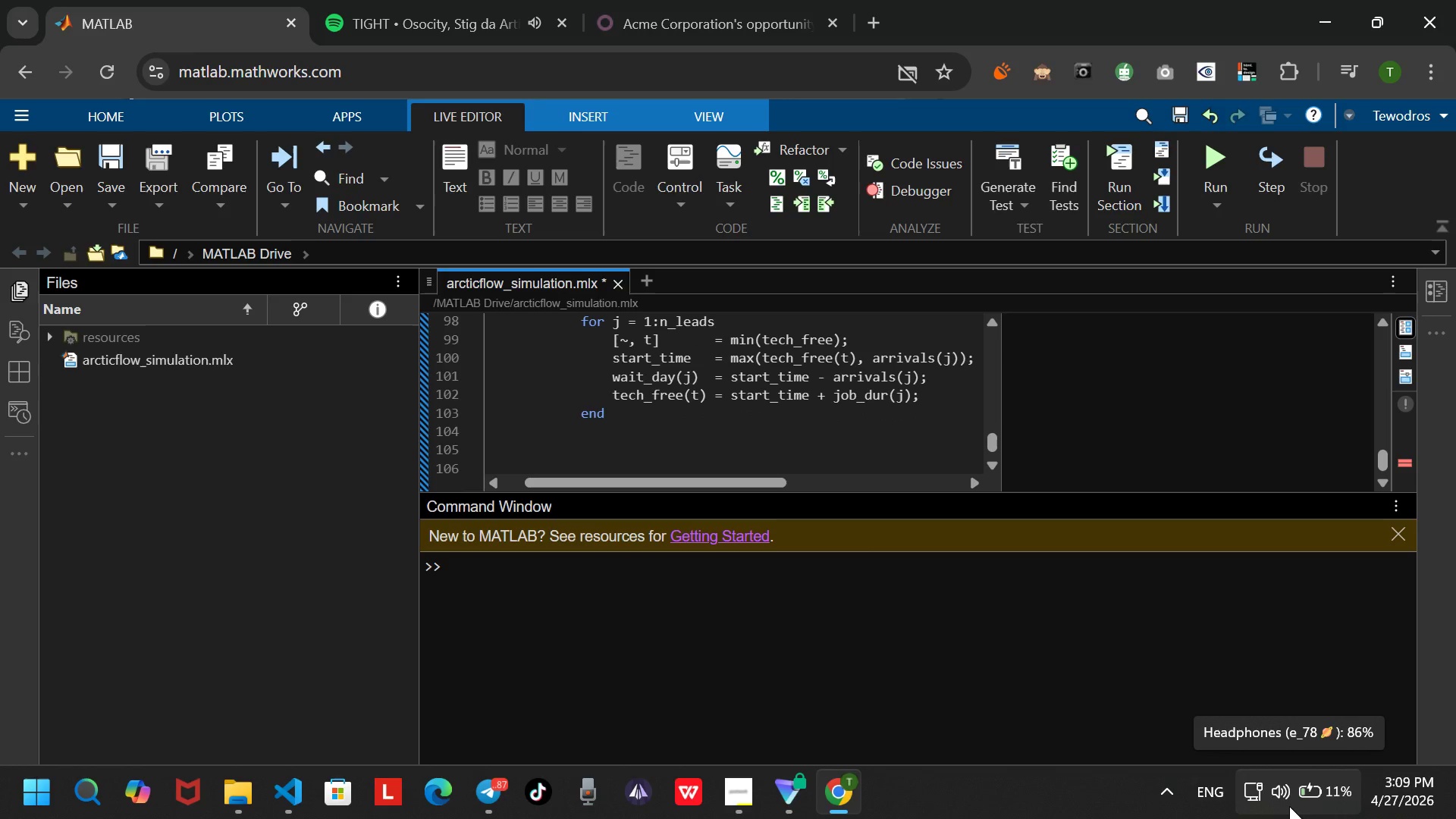 
type(% Cap utilisation at max hous)
key(Backspace)
type(rs)
 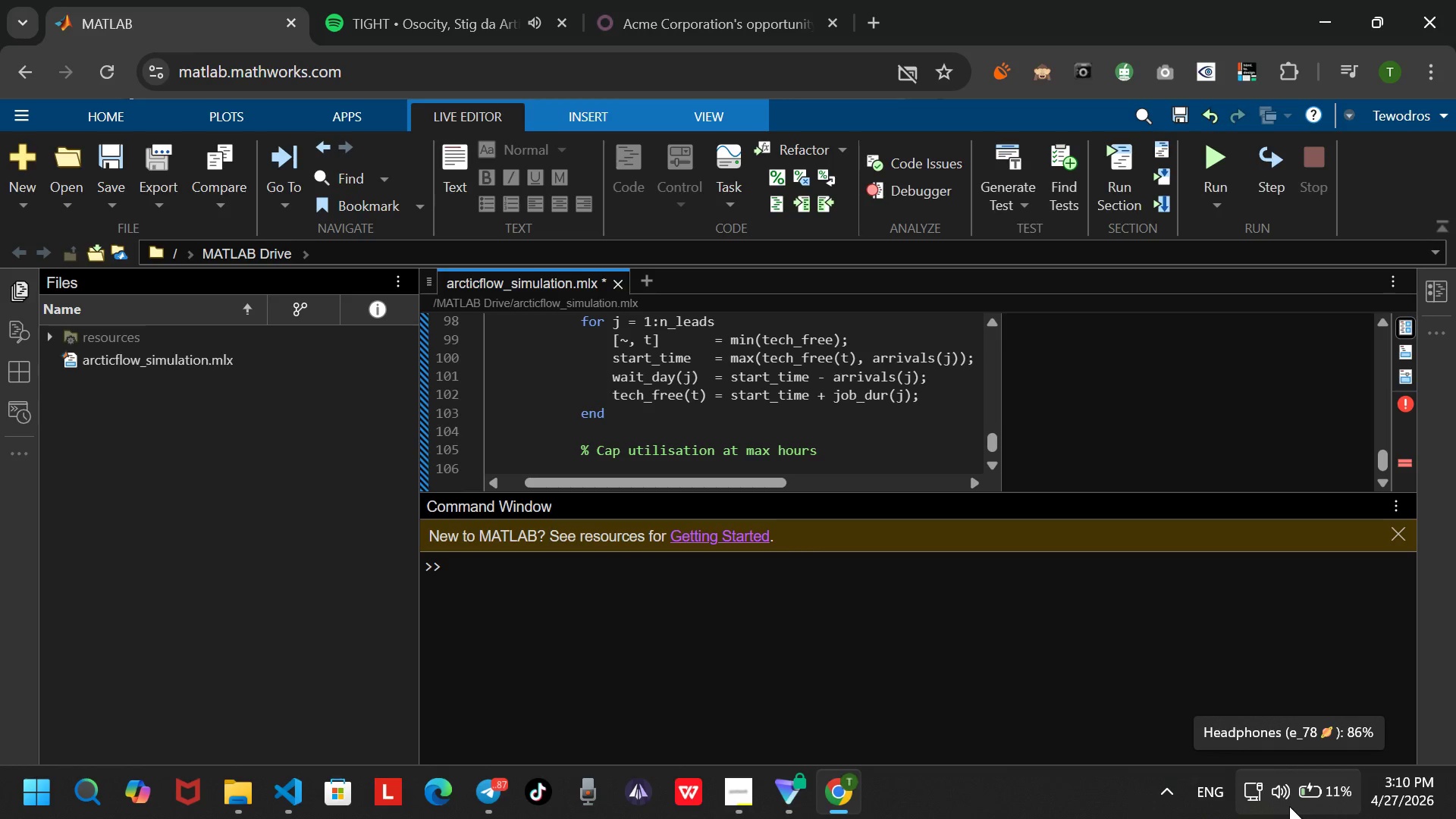 
key(Enter)
 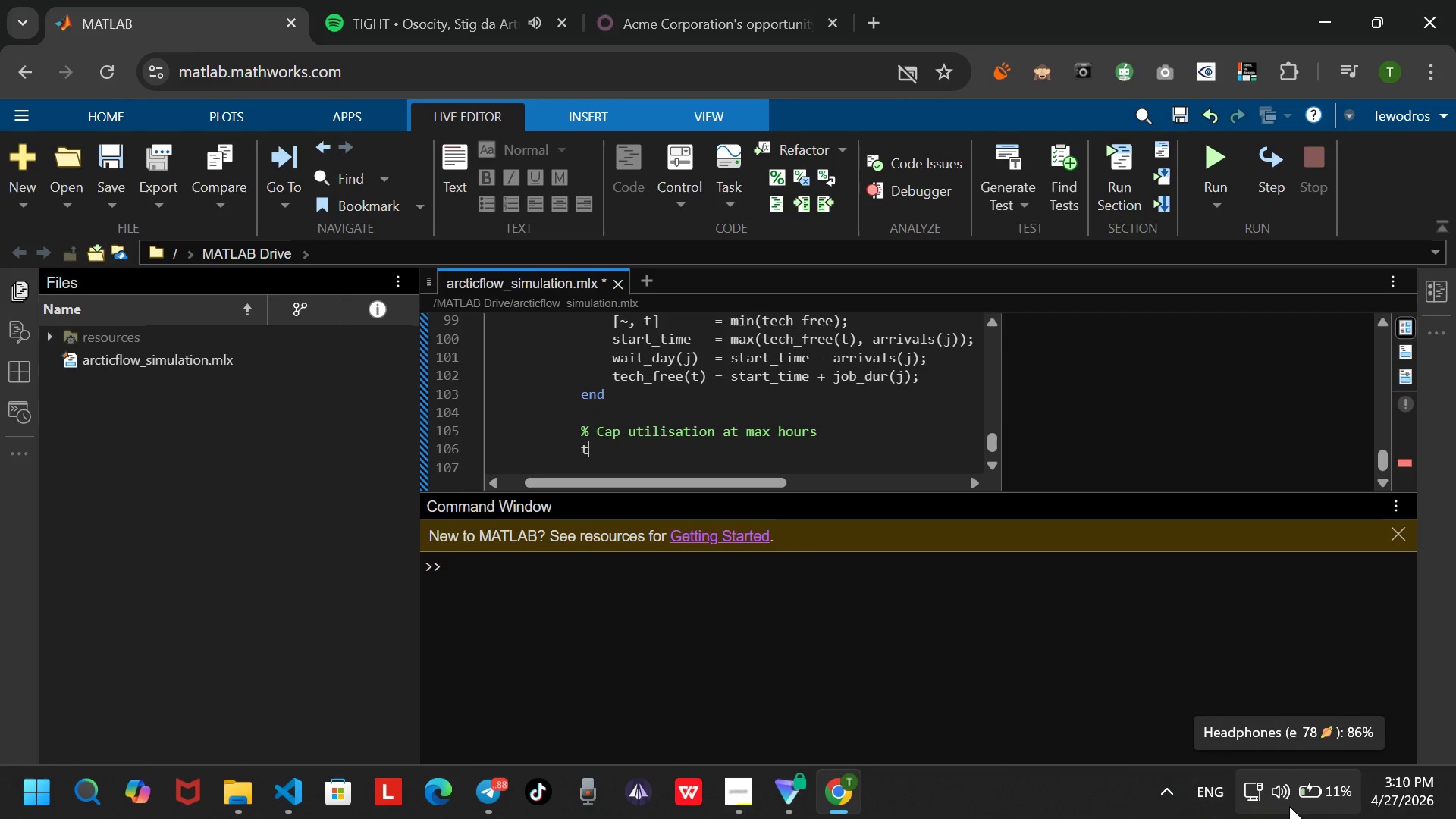 
type(tech_free  = min(tech-)
key(Backspace)
type(_free, MAX_)
key(Tab)
 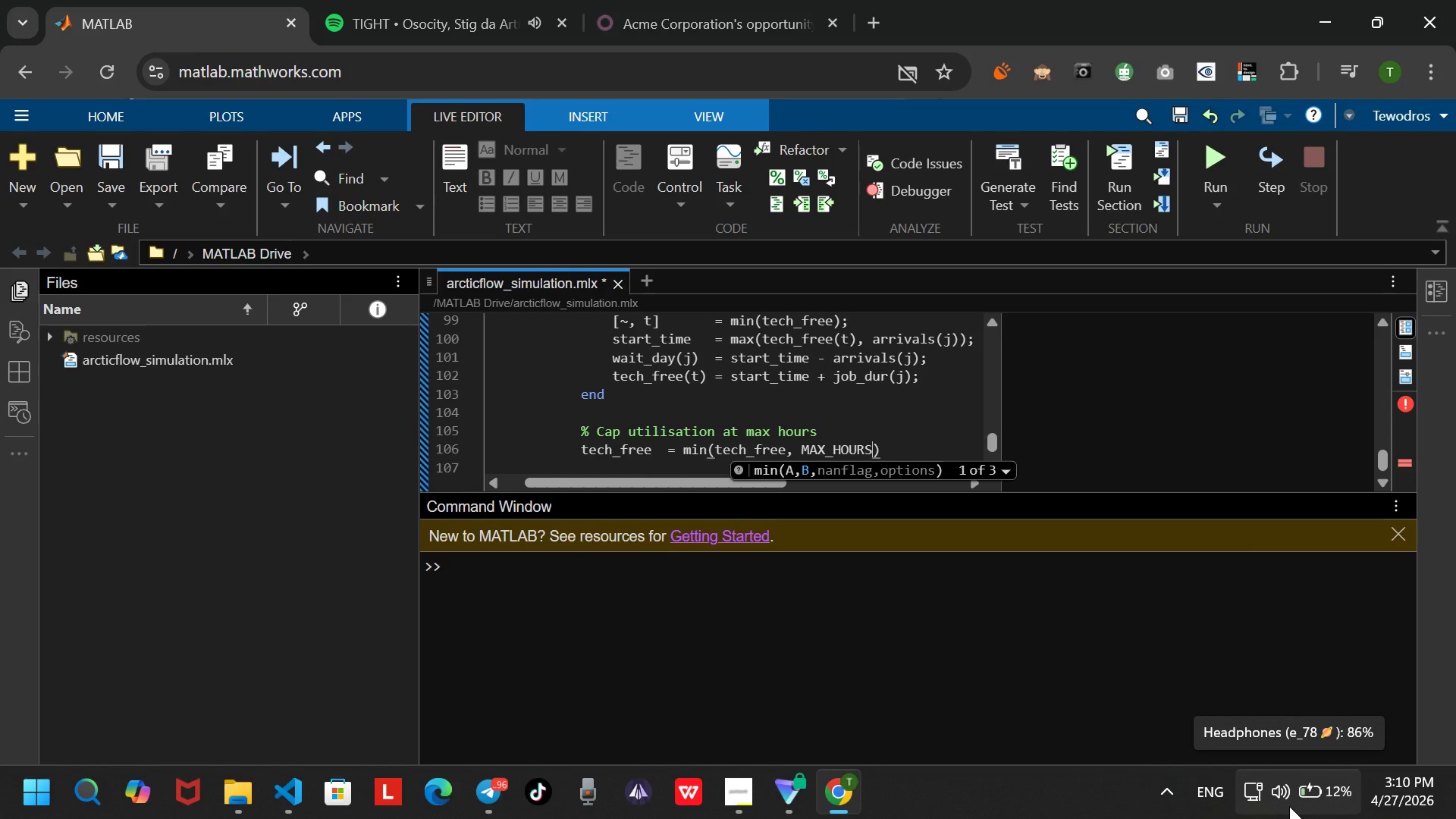 
key(ArrowRight)
 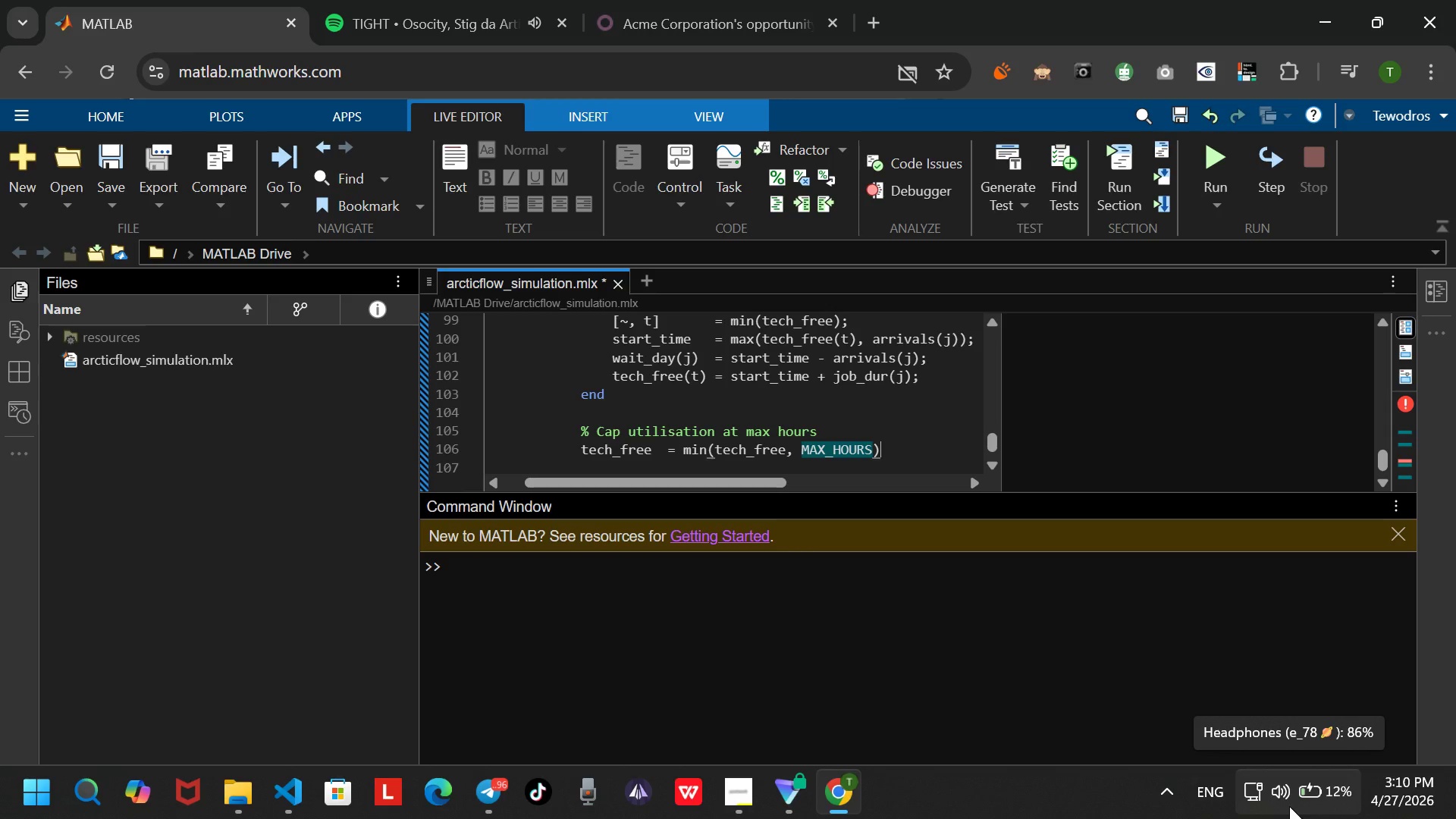 
key(Semicolon)
 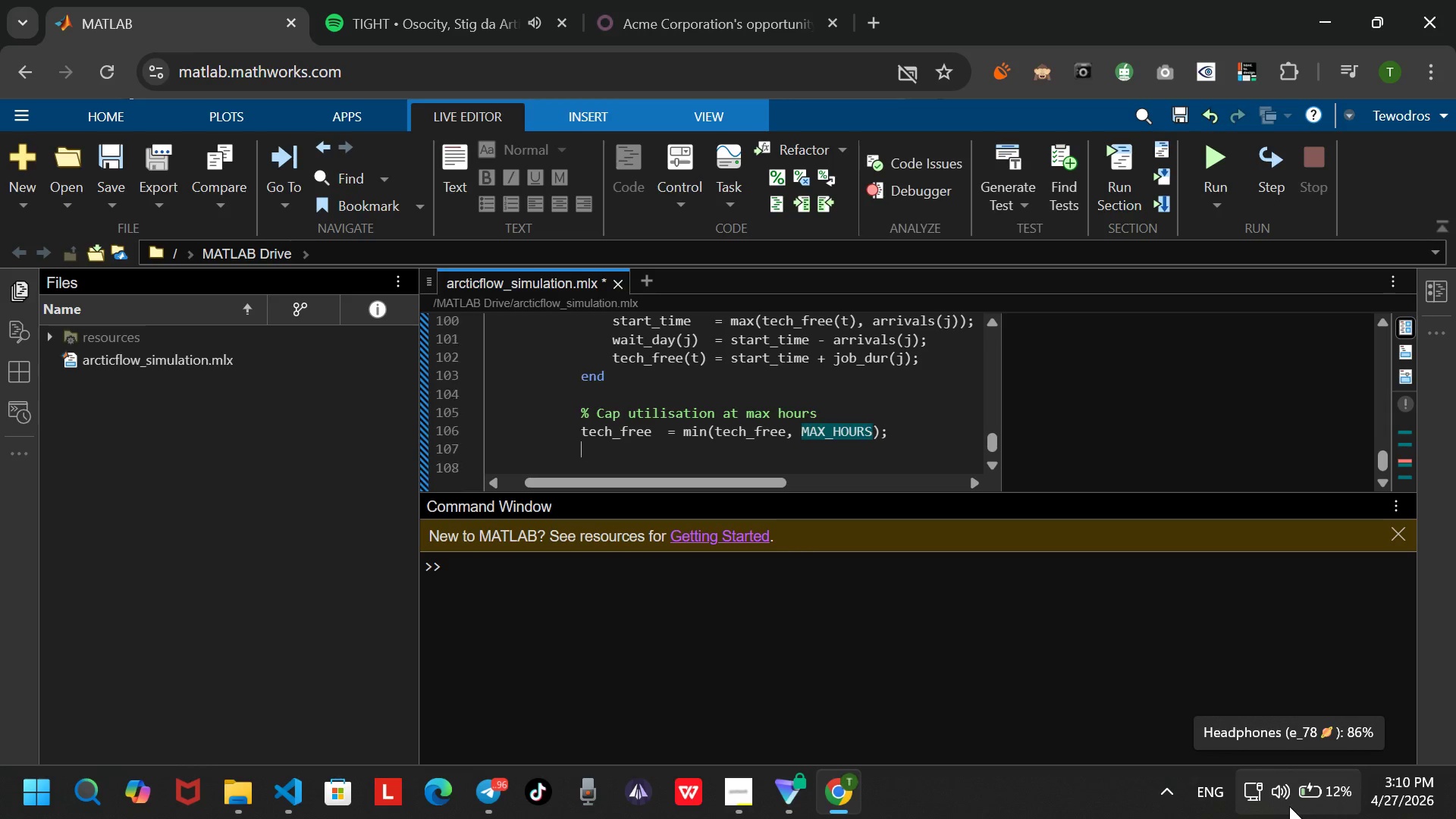 
key(Enter)
 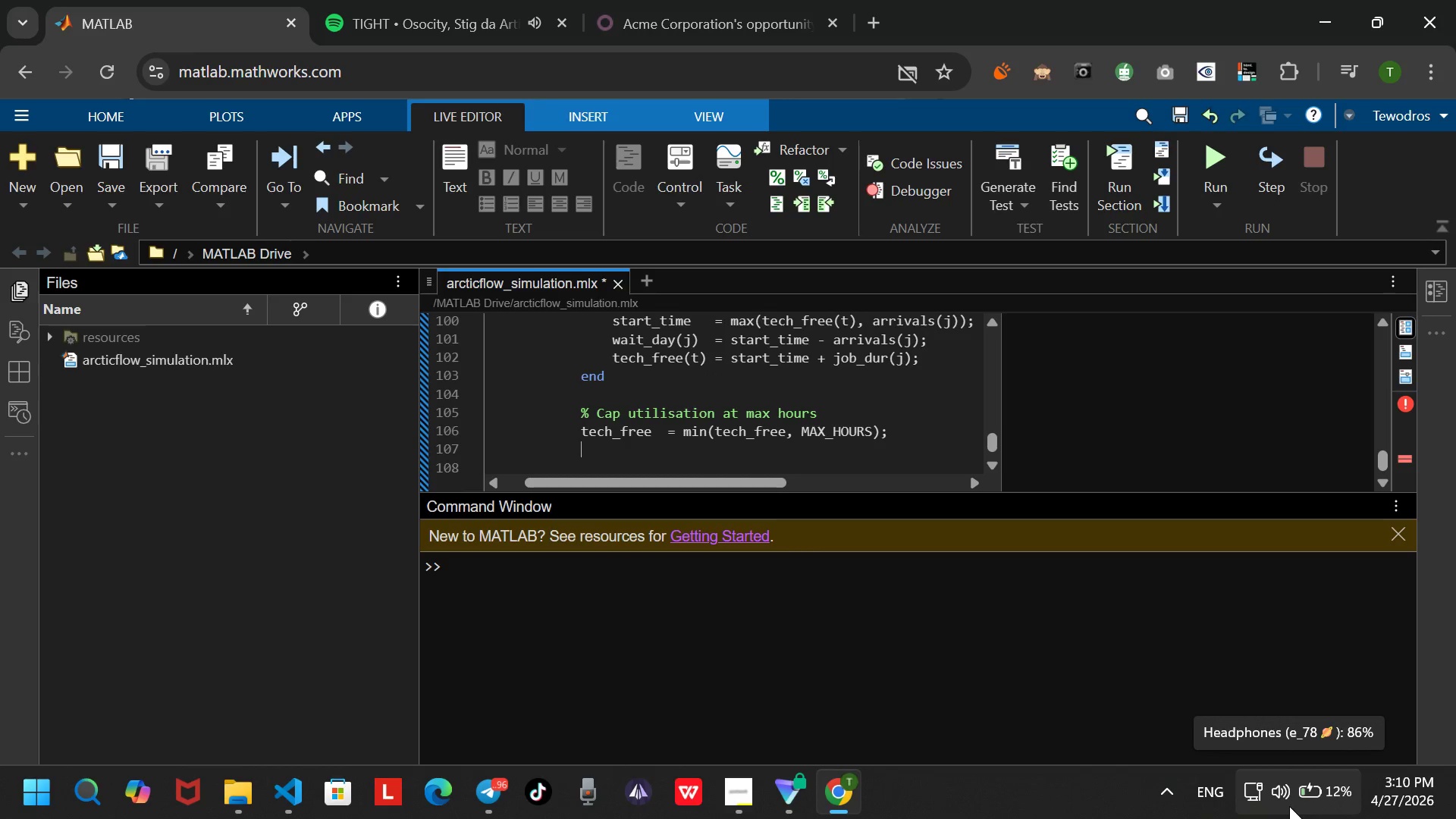 
type(UT)
key(Backspace)
key(Backspace)
type(uit)
key(Backspace)
key(Backspace)
type(till)
key(Backspace)
type())
key(Backspace)
type(_today = mean(tech_free)
 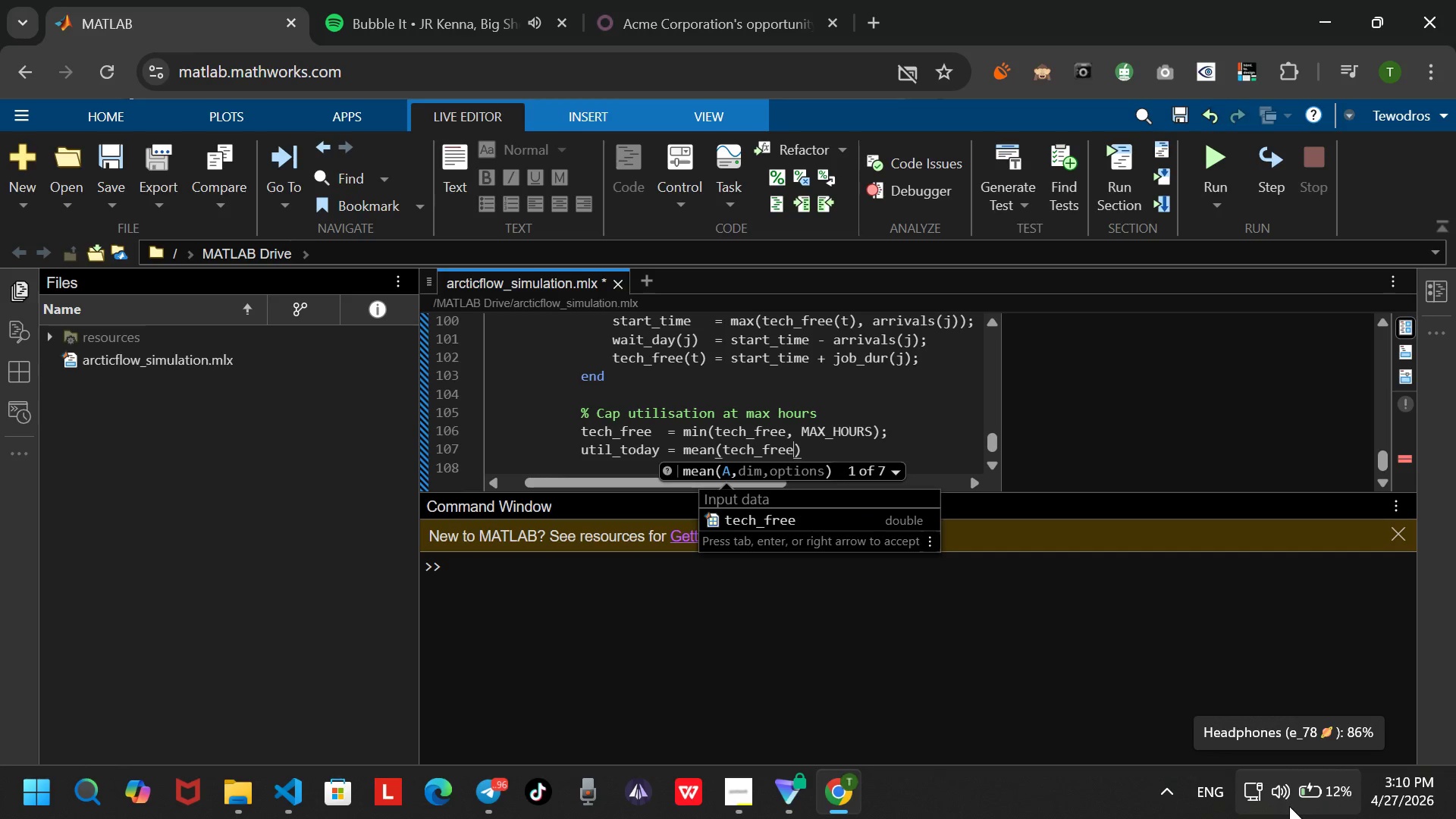 
key(ArrowRight)
 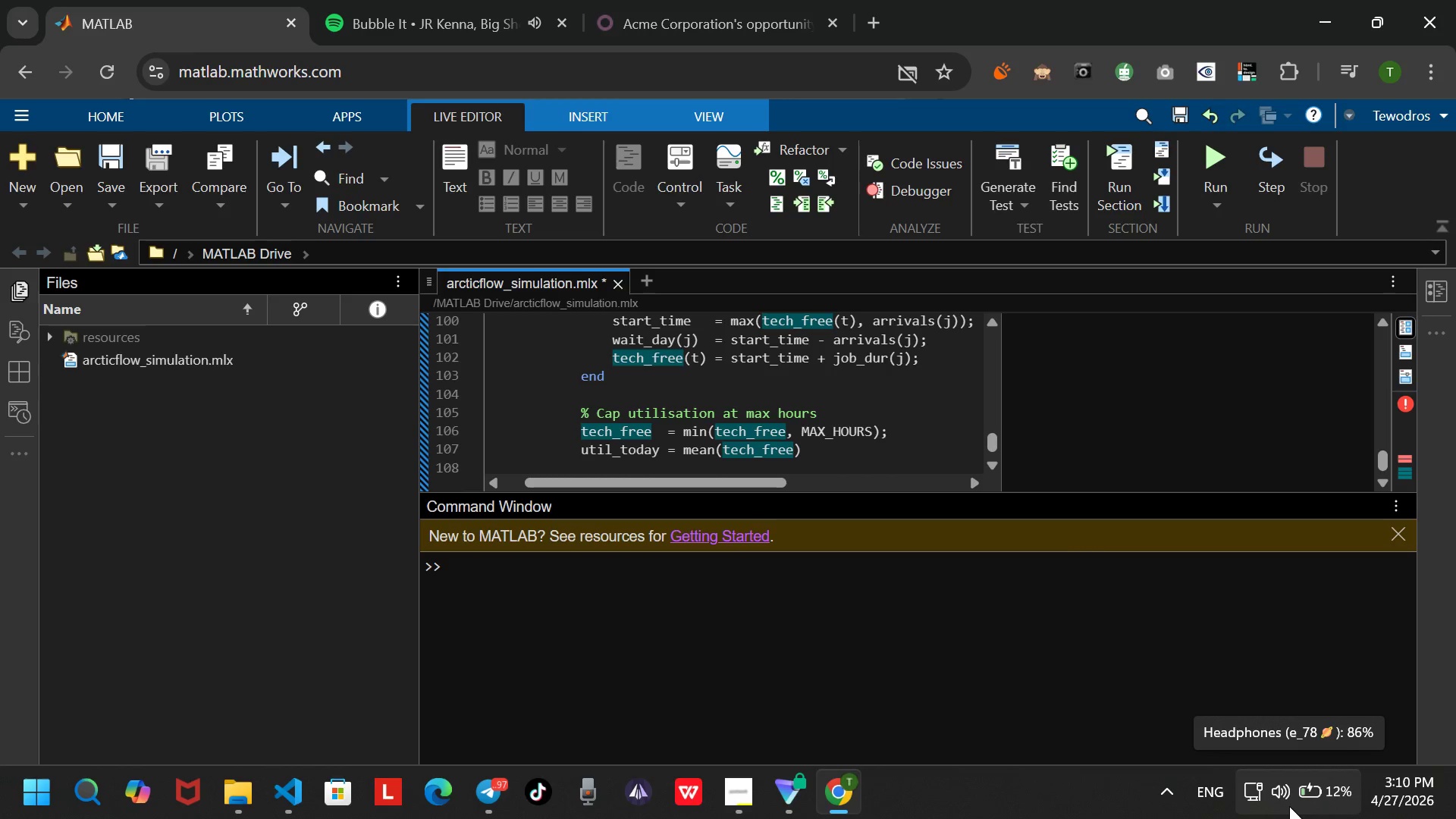 
type( / MAX)
key(Tab)
type( 8 100;)
 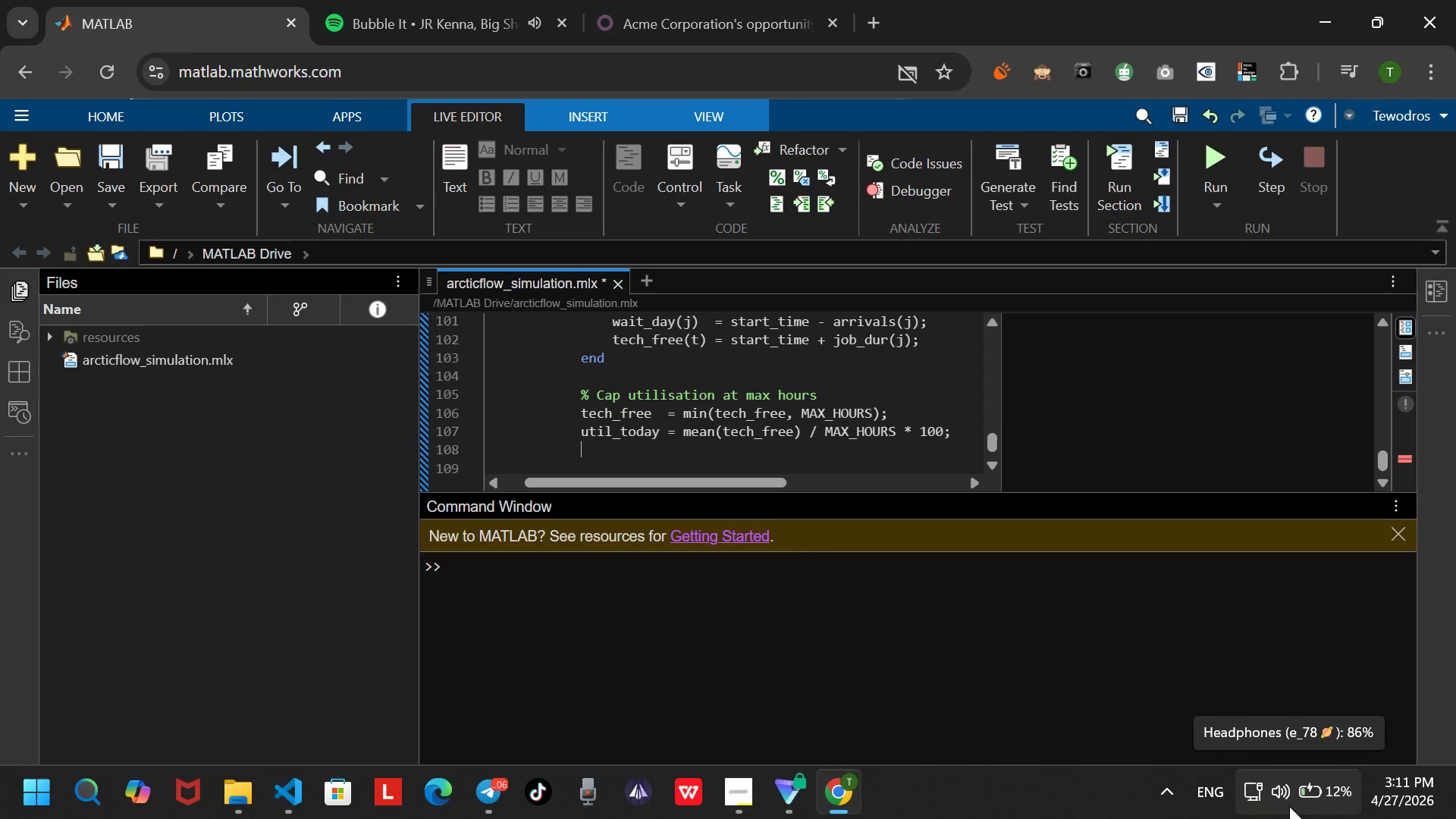 
 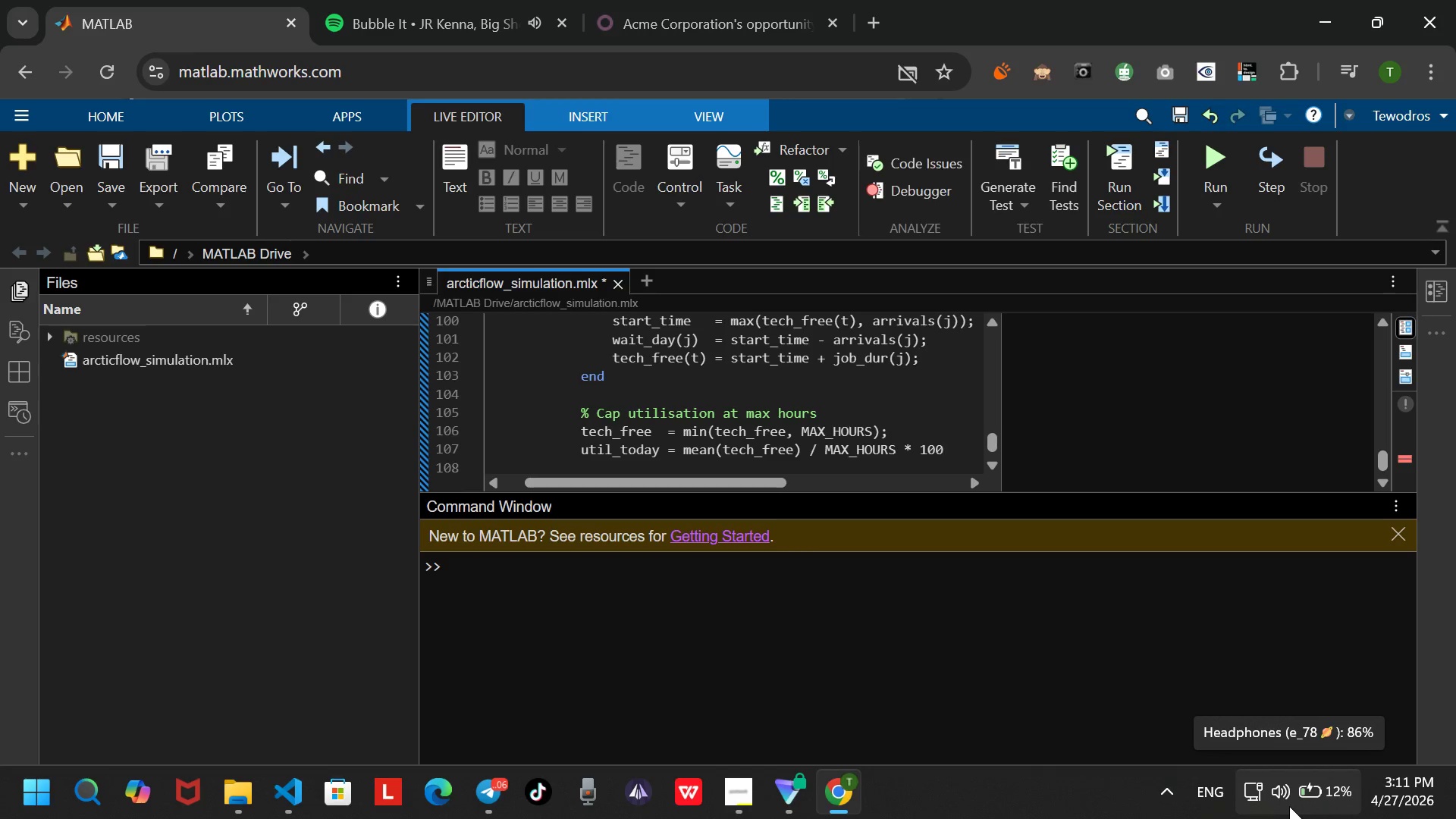 
key(Enter)
 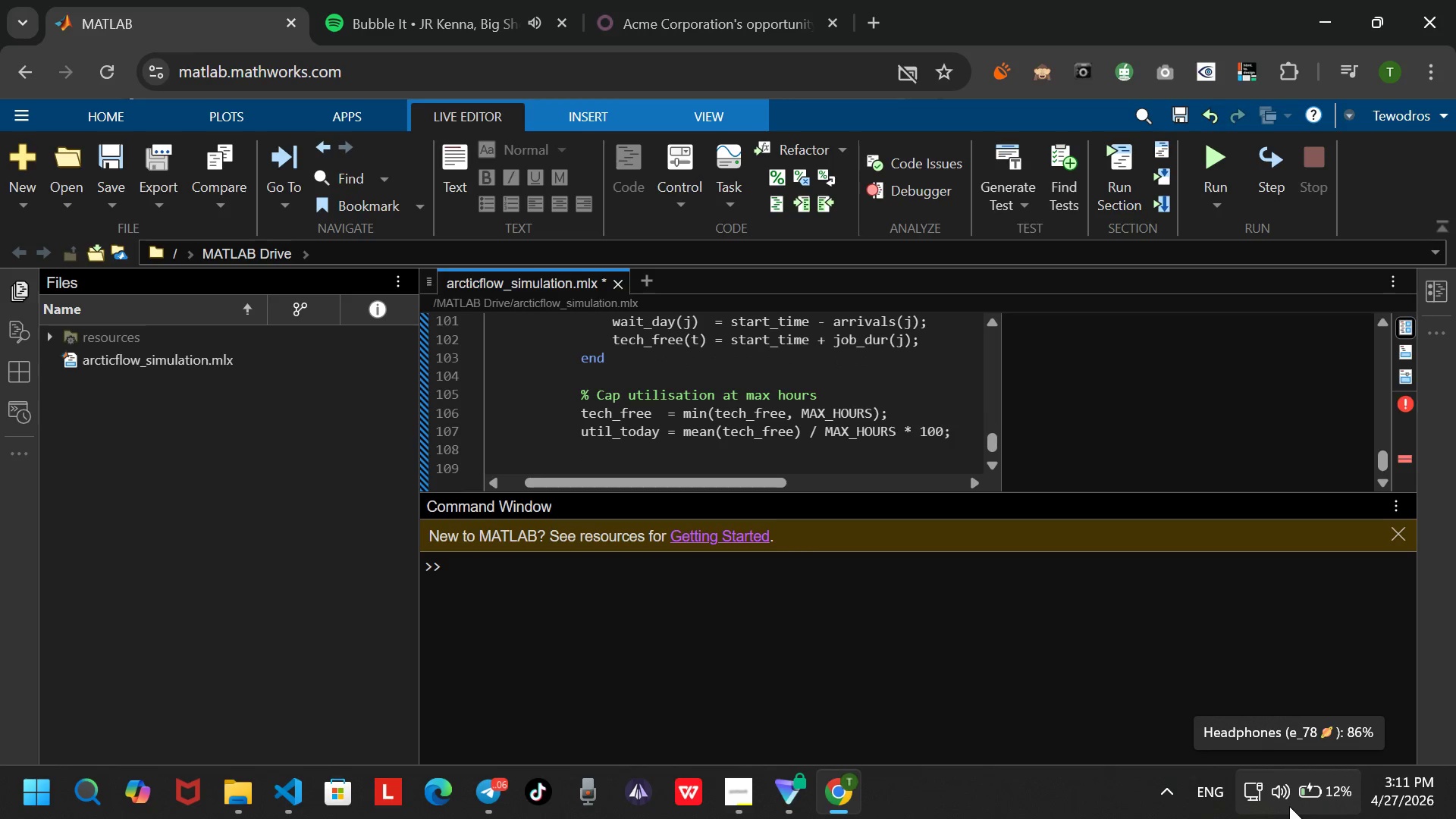 
key(Enter)
 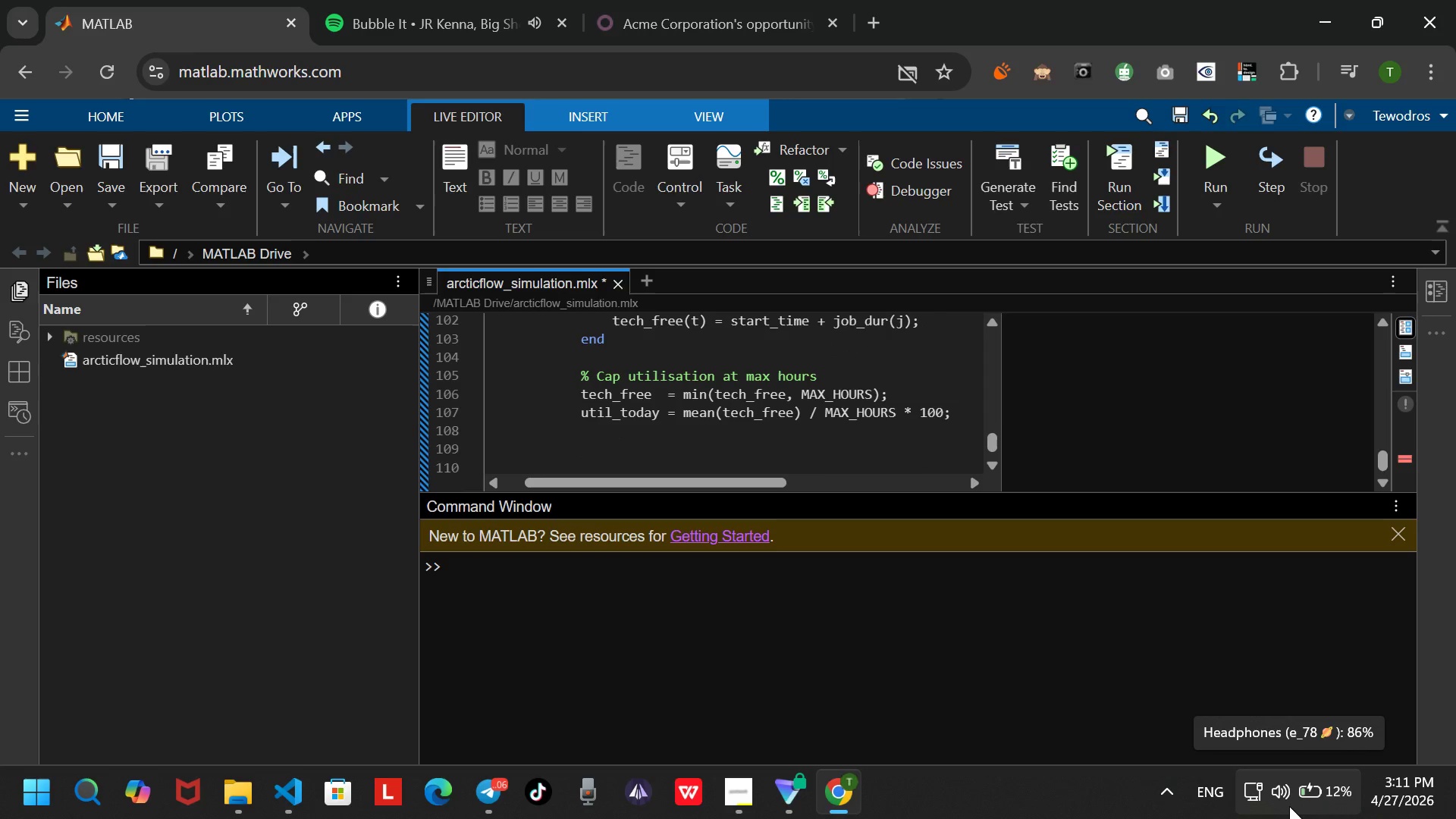 
type(WA)
key(Backspace)
key(Backspace)
type(waits[MediaTrackNext])
 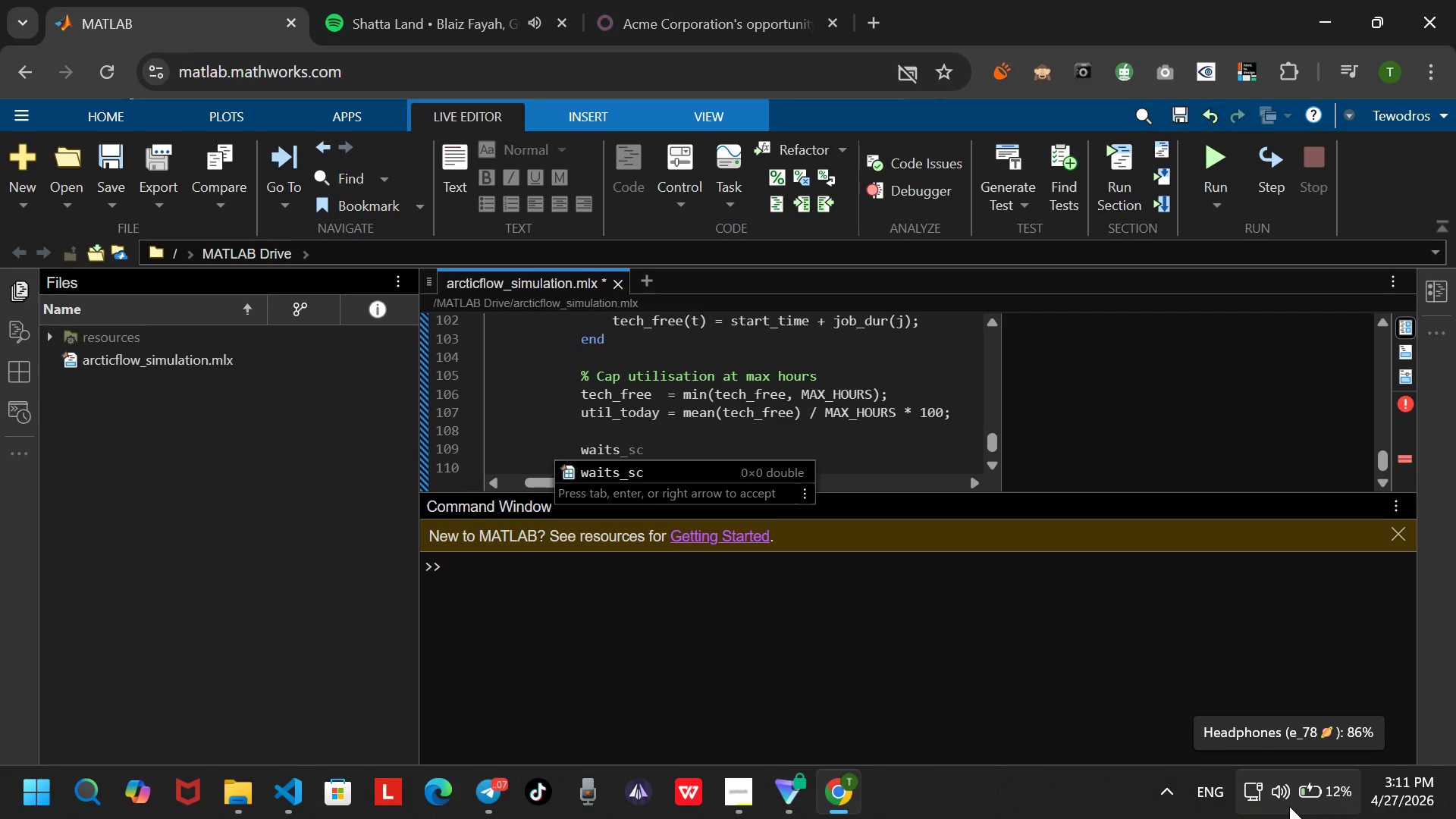 
wait(13.66)
 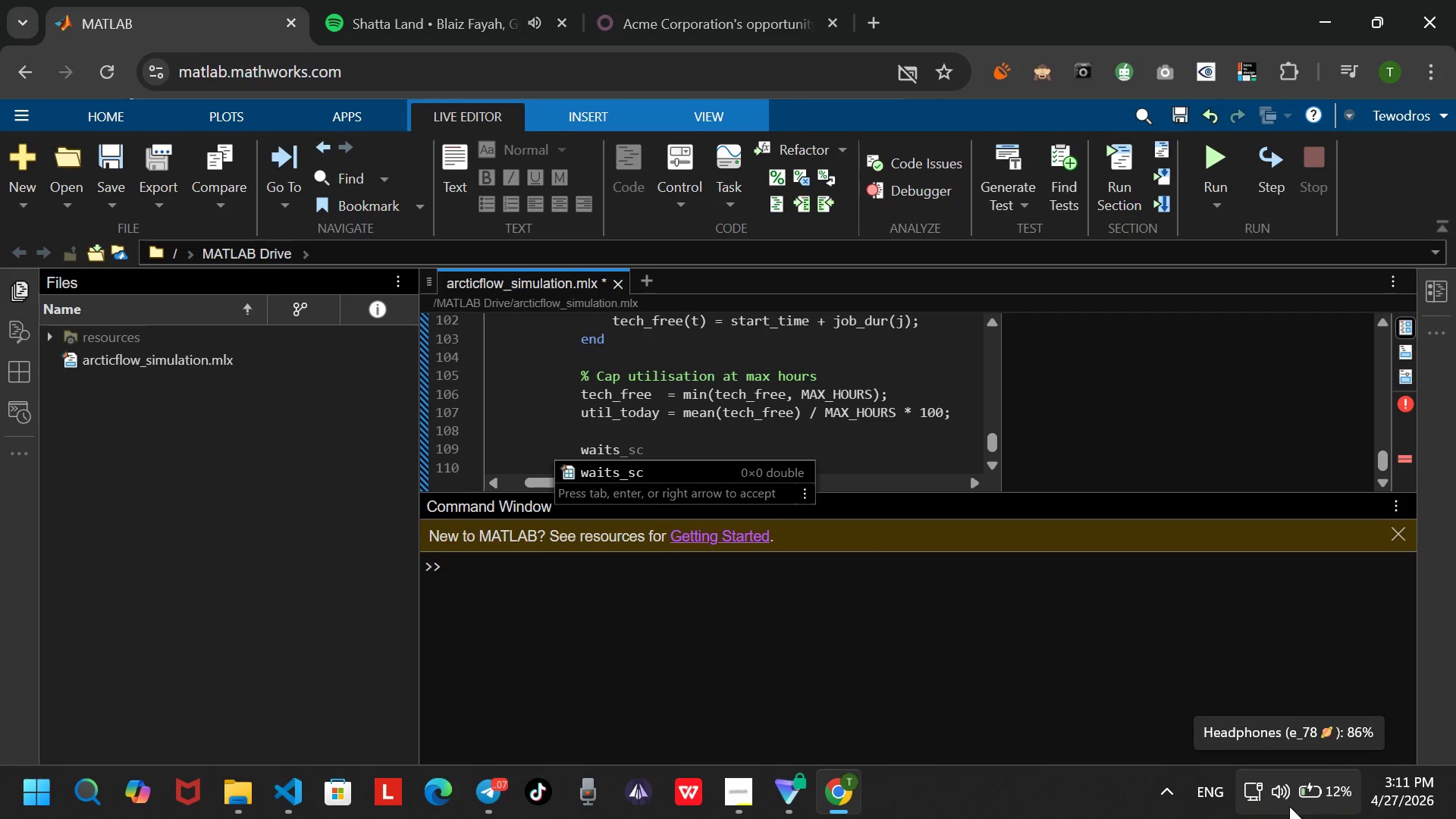 
type(q)
key(Backspace)
key(Tab)
type(  = [waits)
key(Tab)
type(; waid )
key(Backspace)
type(_day)
 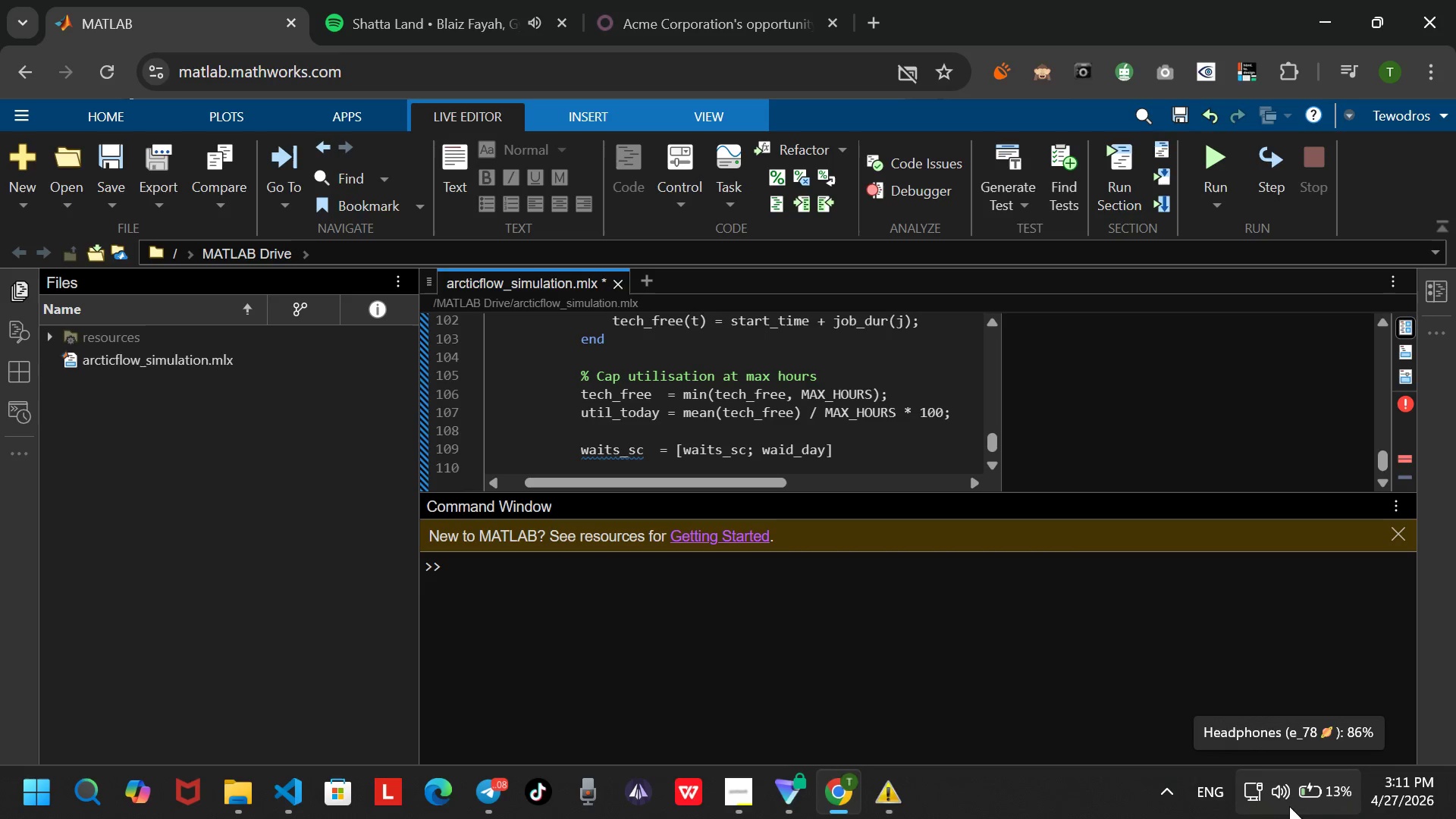 
key(ArrowRight)
 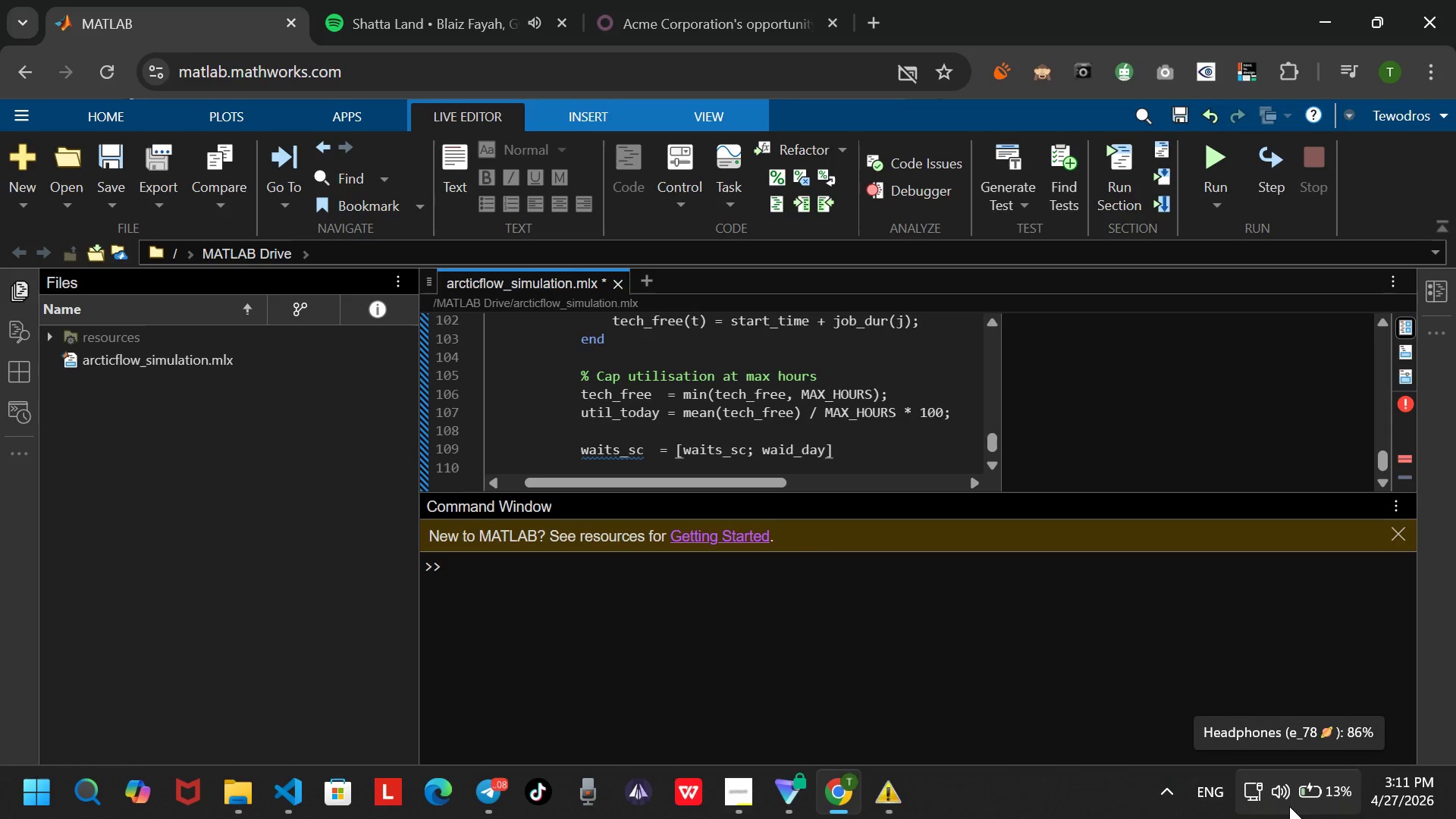 
key(Semicolon)
 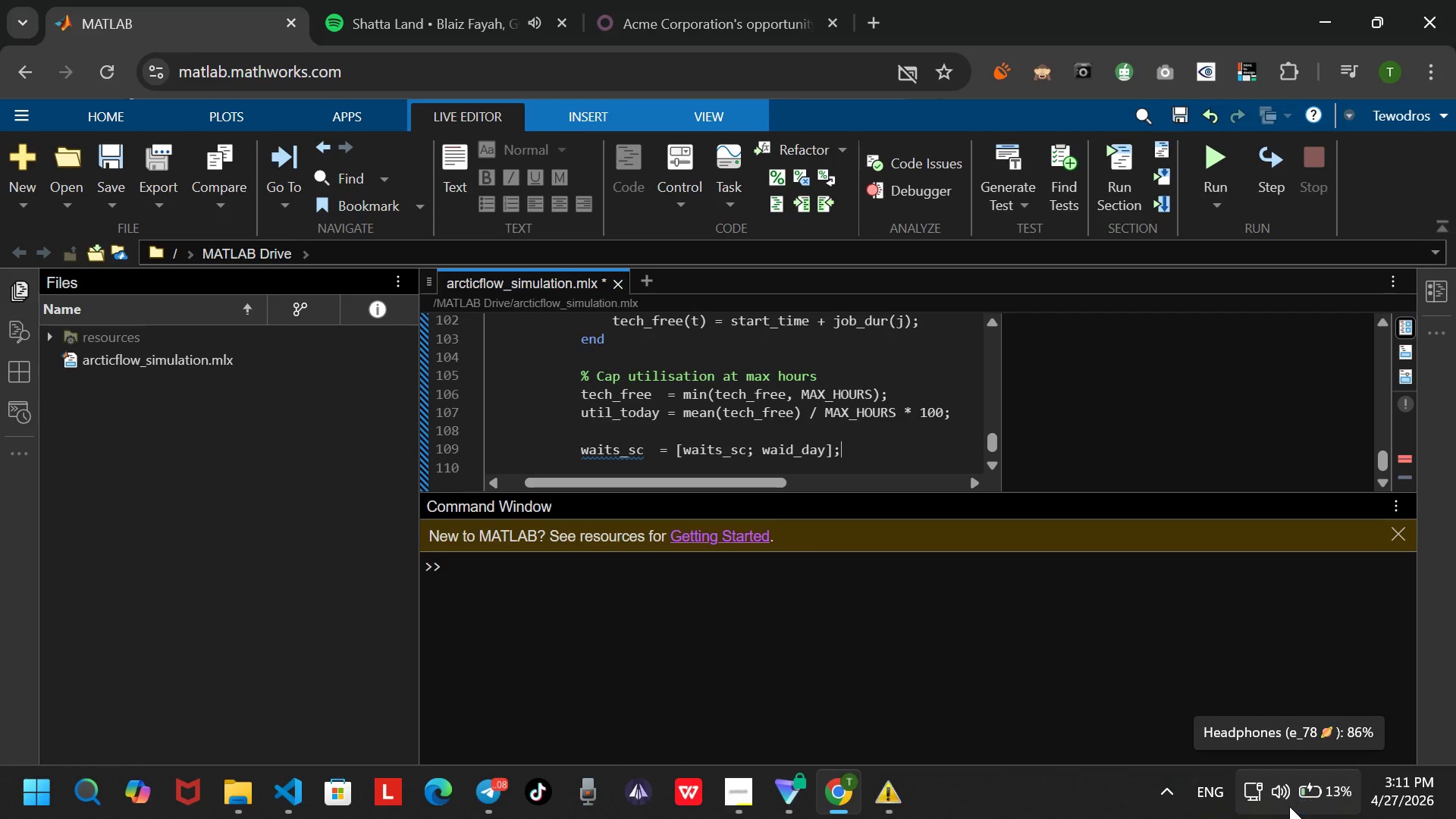 
key(Space)
 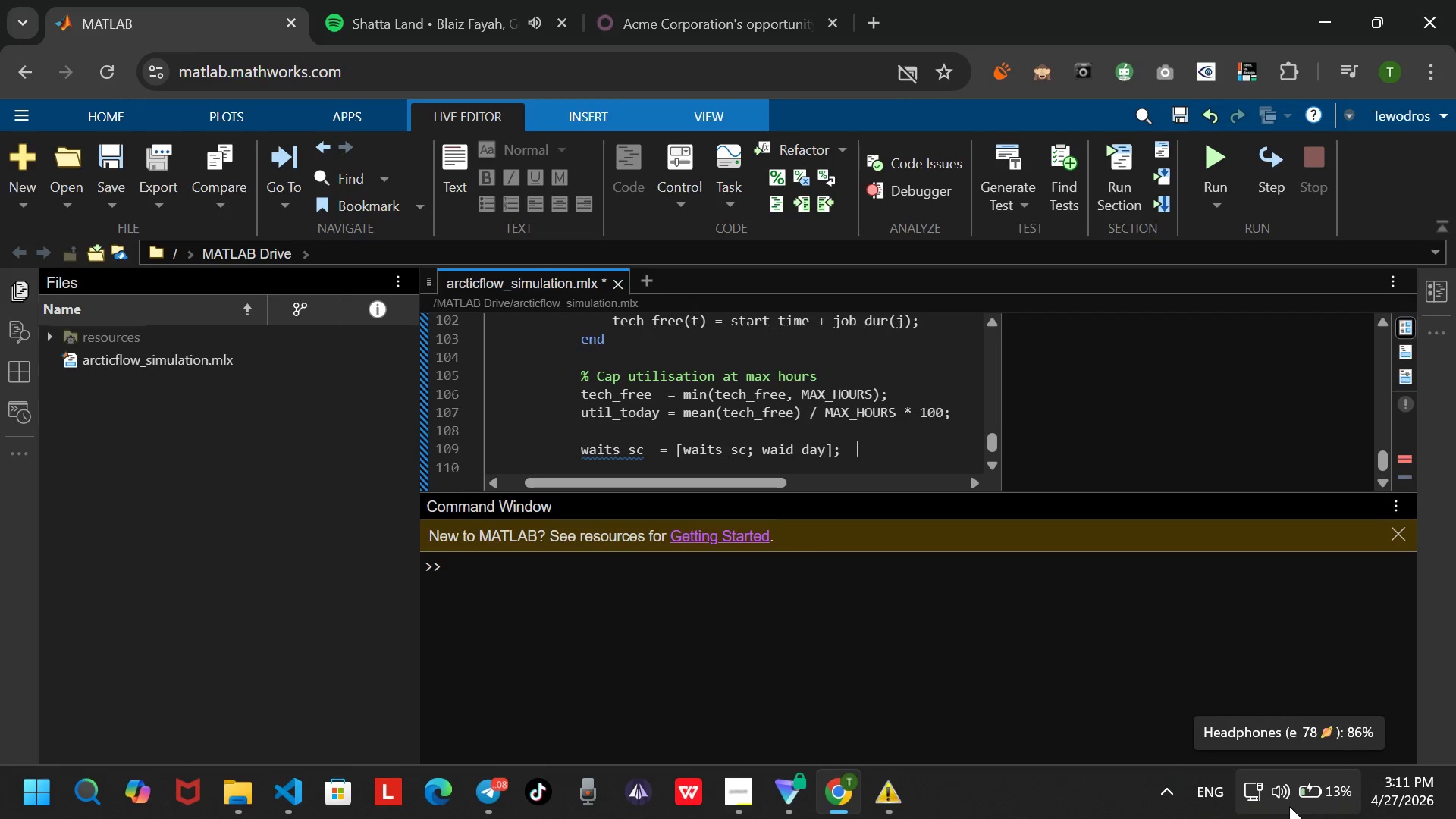 
key(Space)
 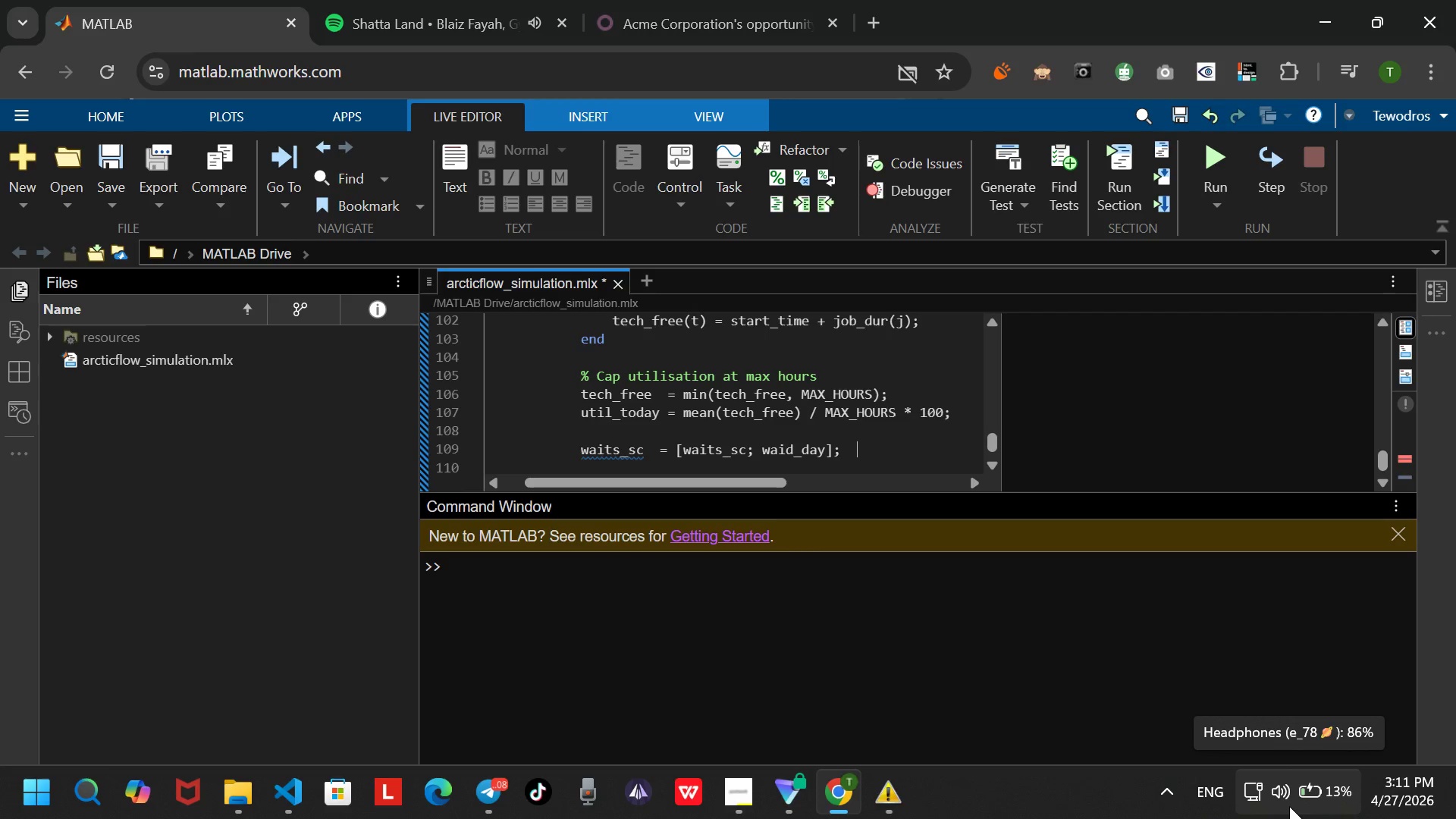 
key(Shift+5)
 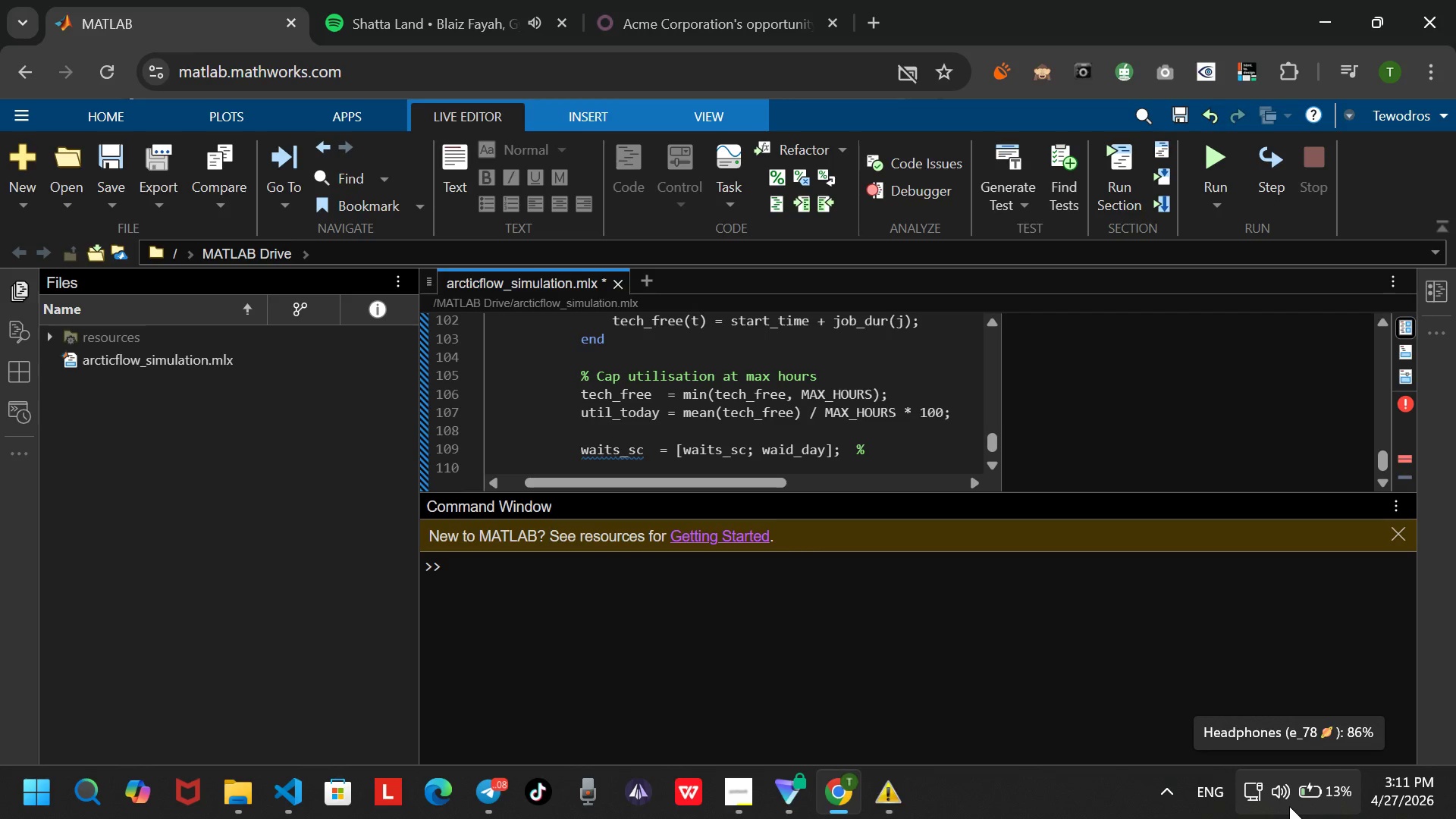 
type(3ok<AGROQ)
key(Backspace)
type(W)
 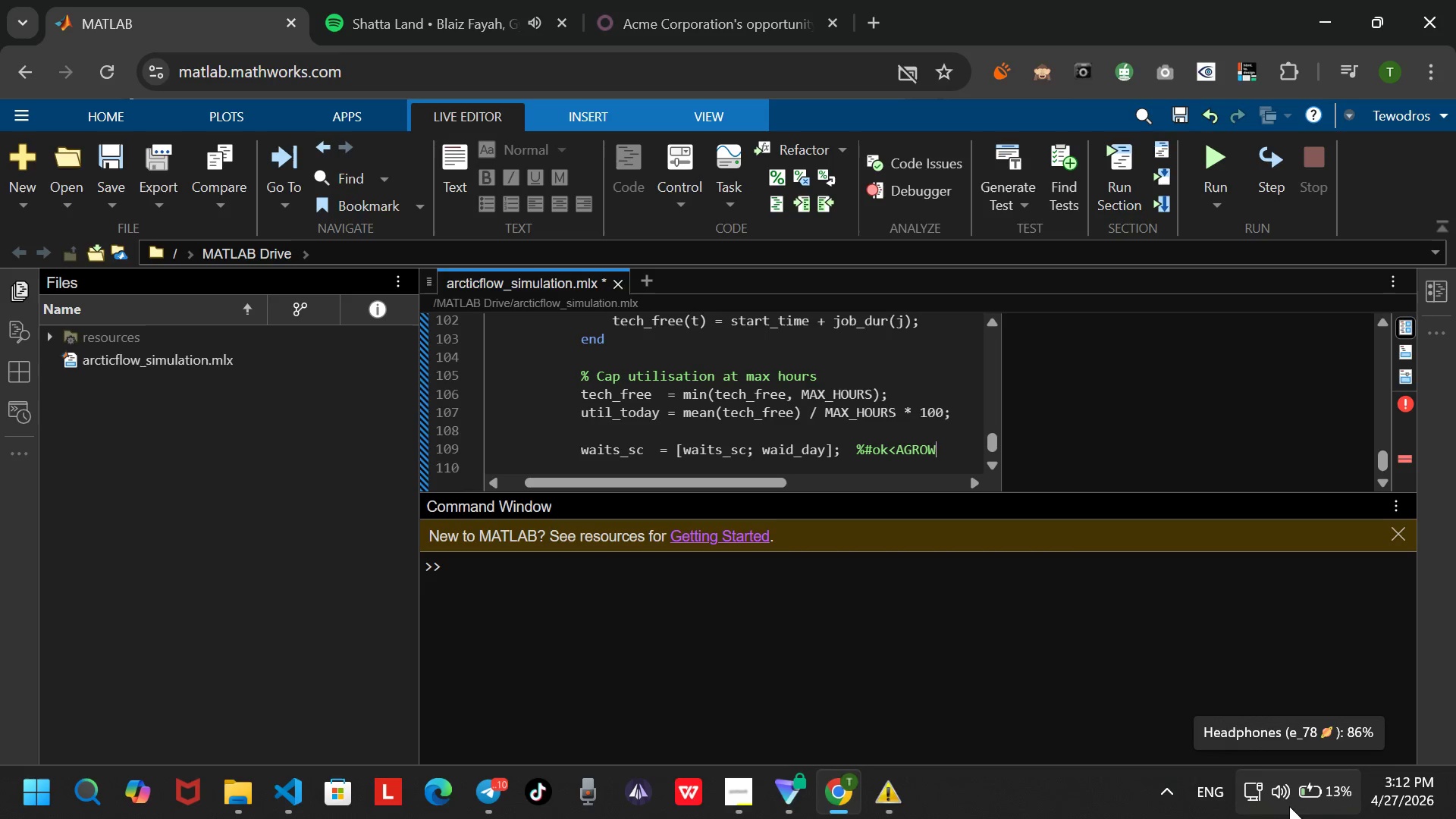 
key(Enter)
 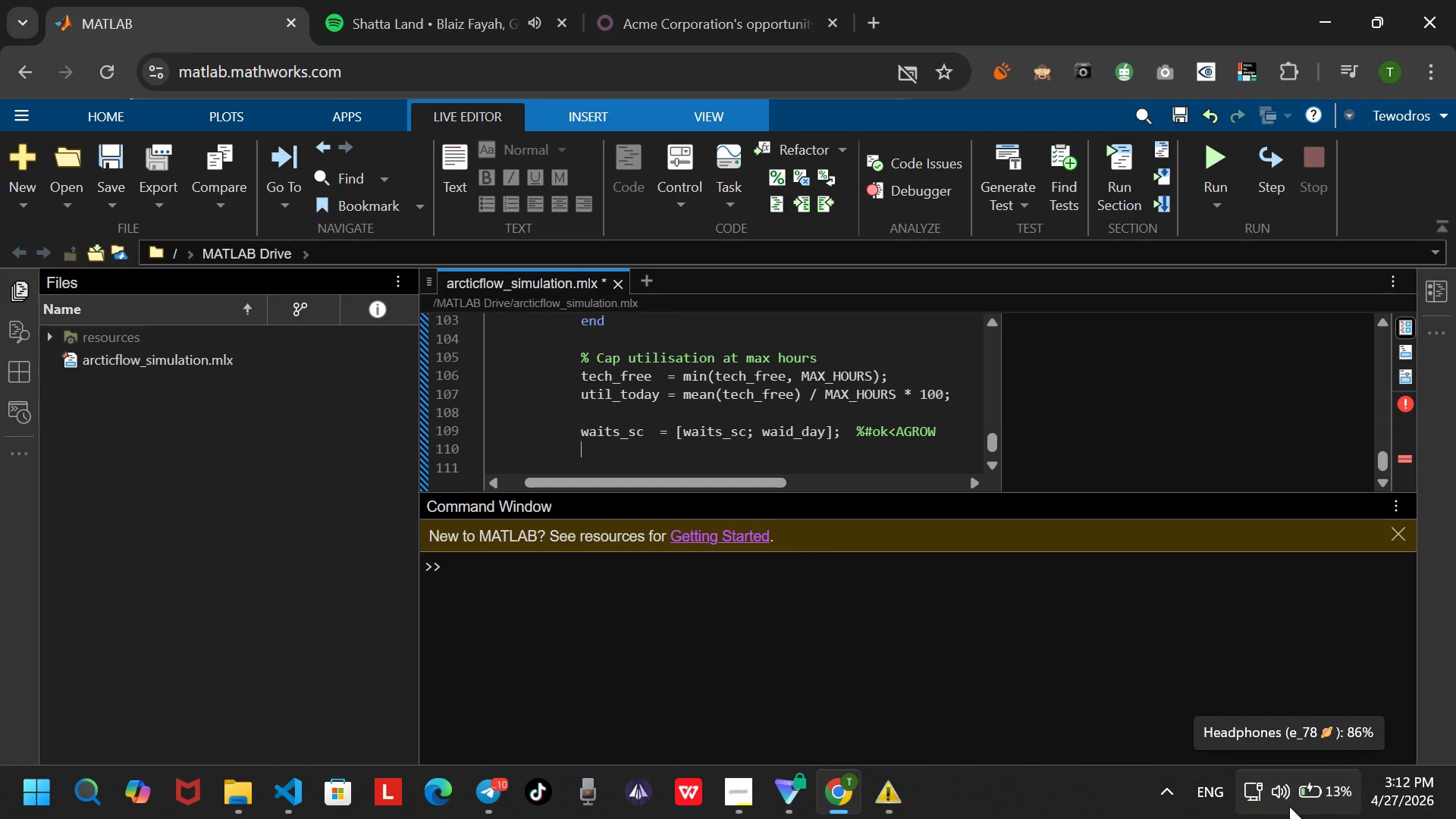 
key(Backspace)
 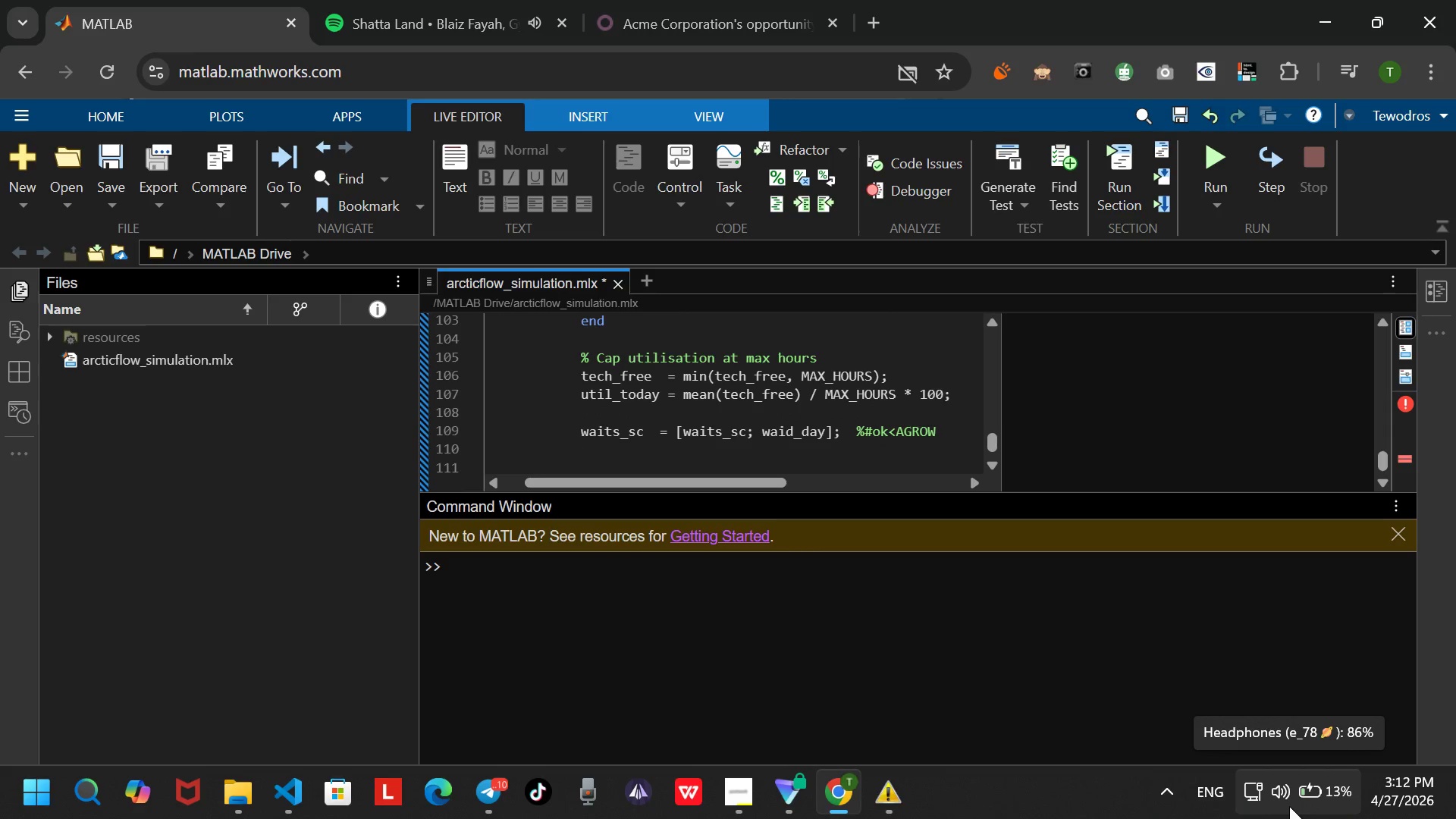 
key(Backspace)
 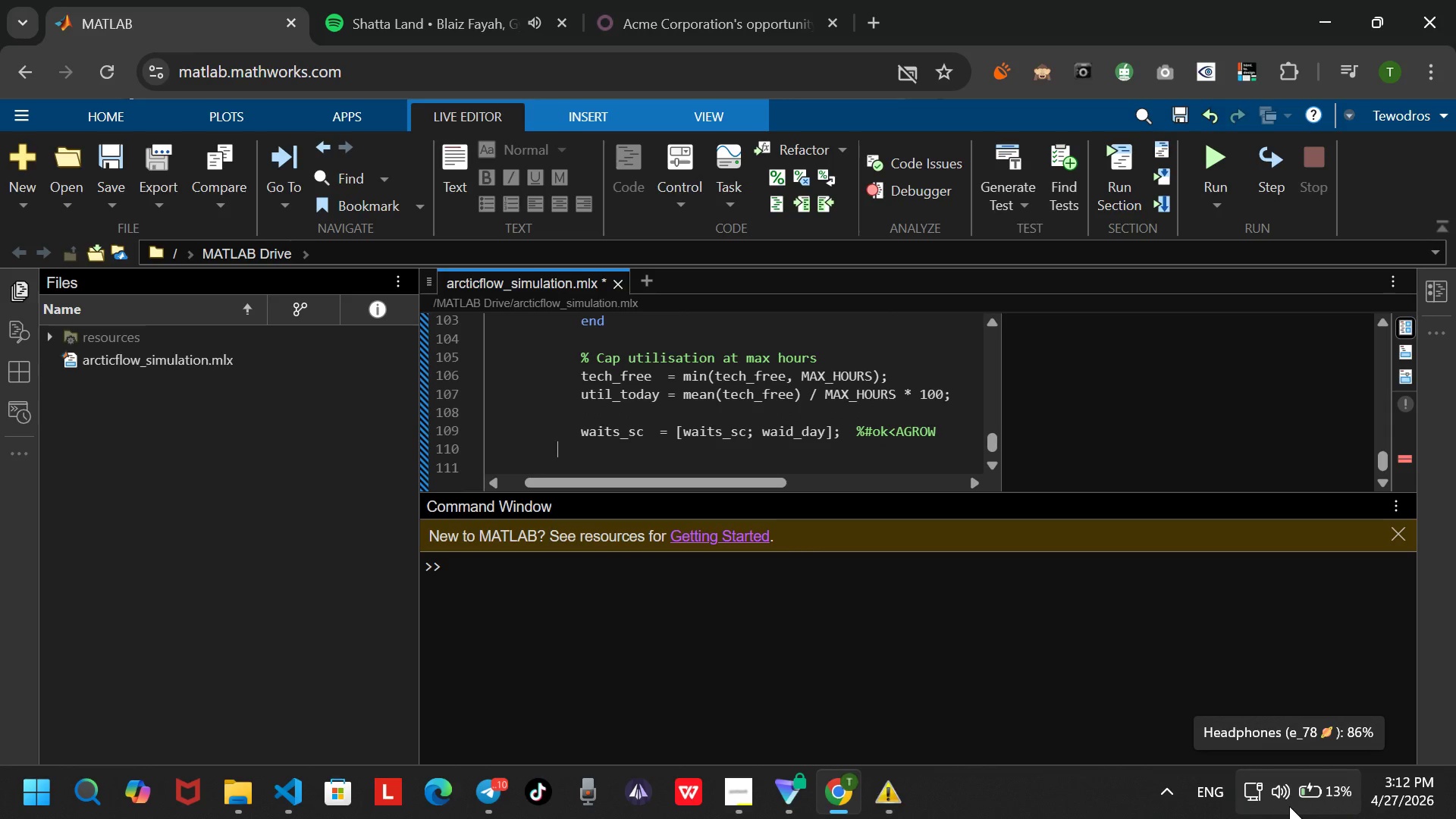 
key(Backspace)
 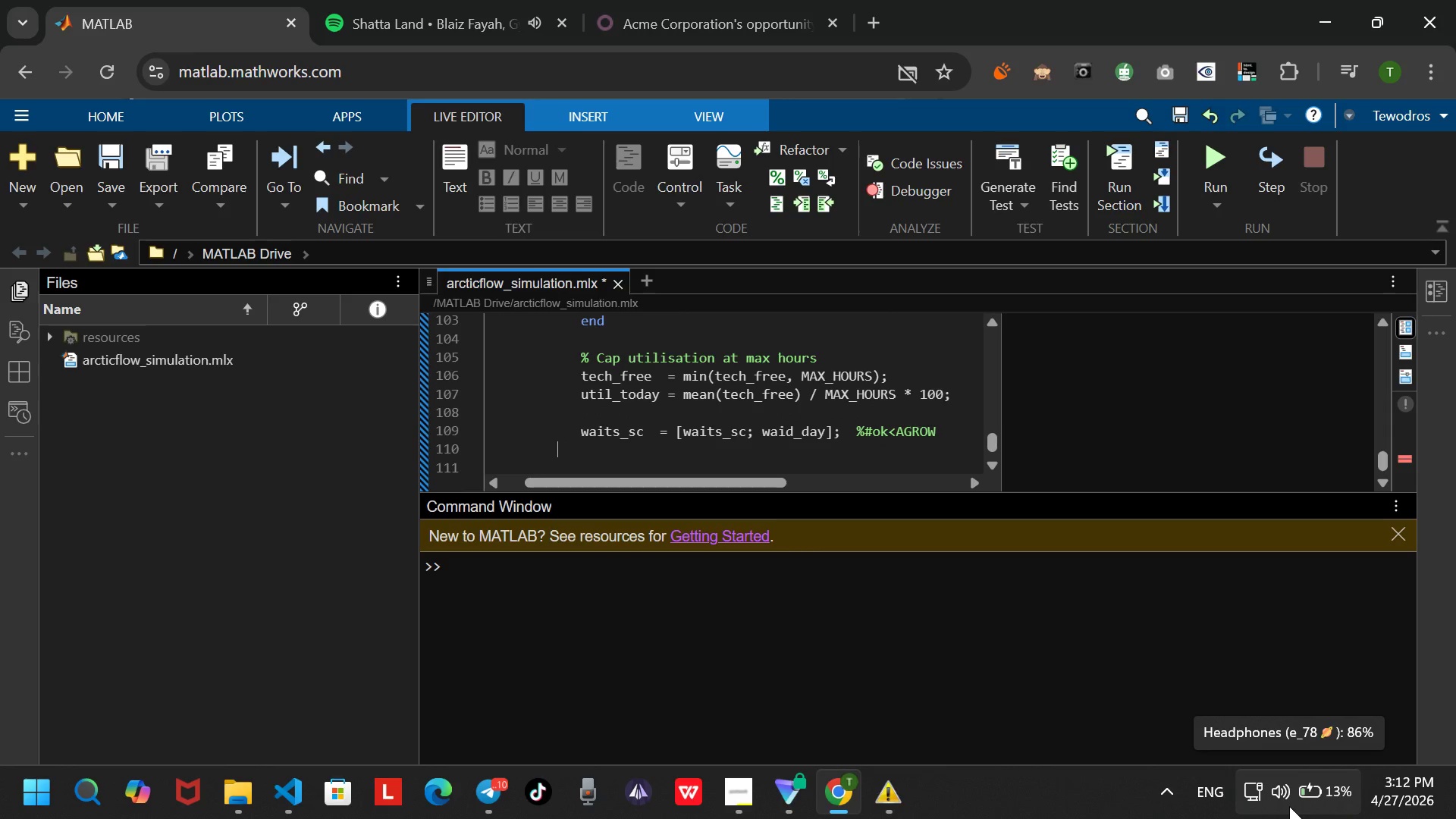 
key(Backspace)
 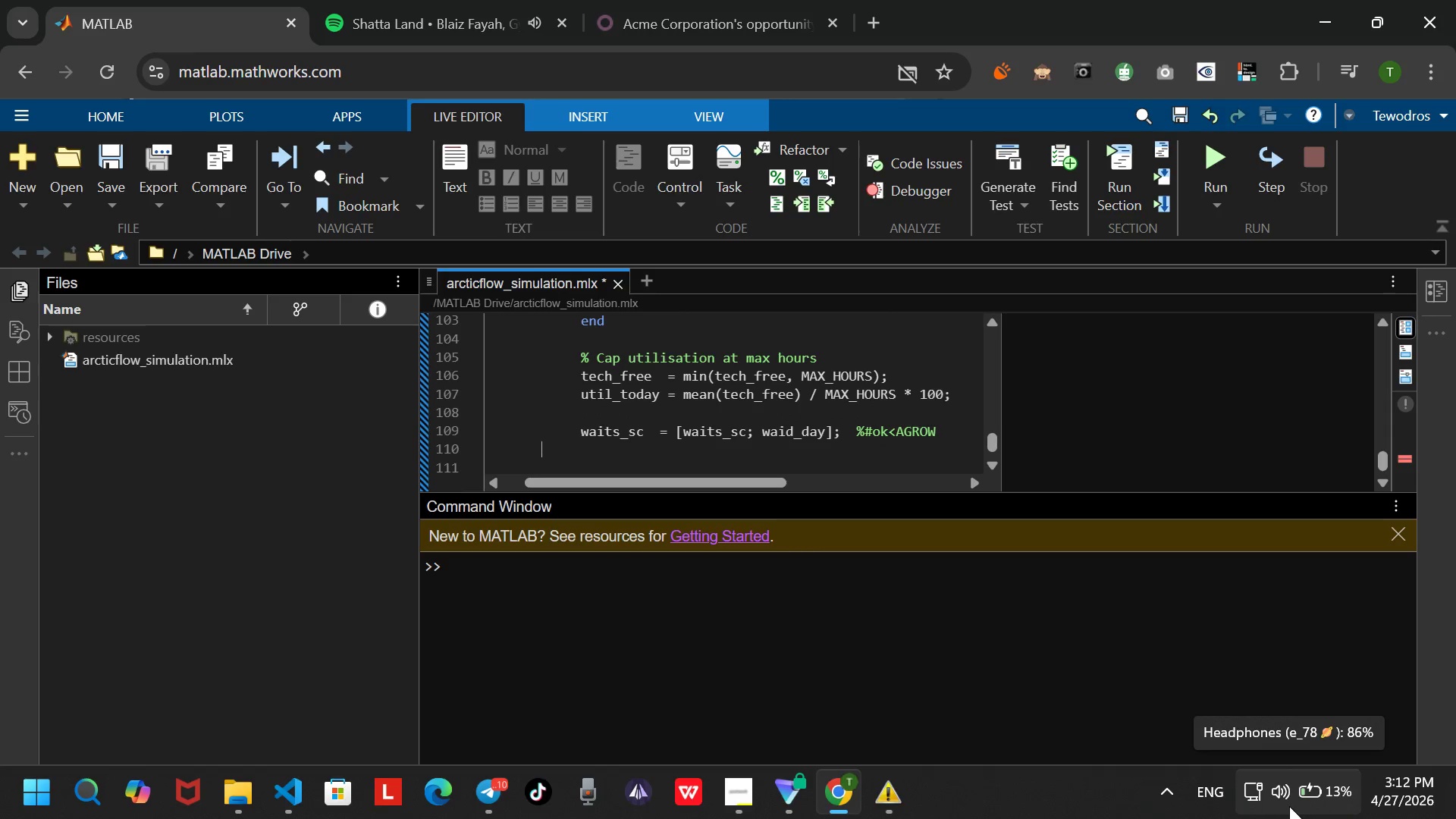 
key(Backspace)
 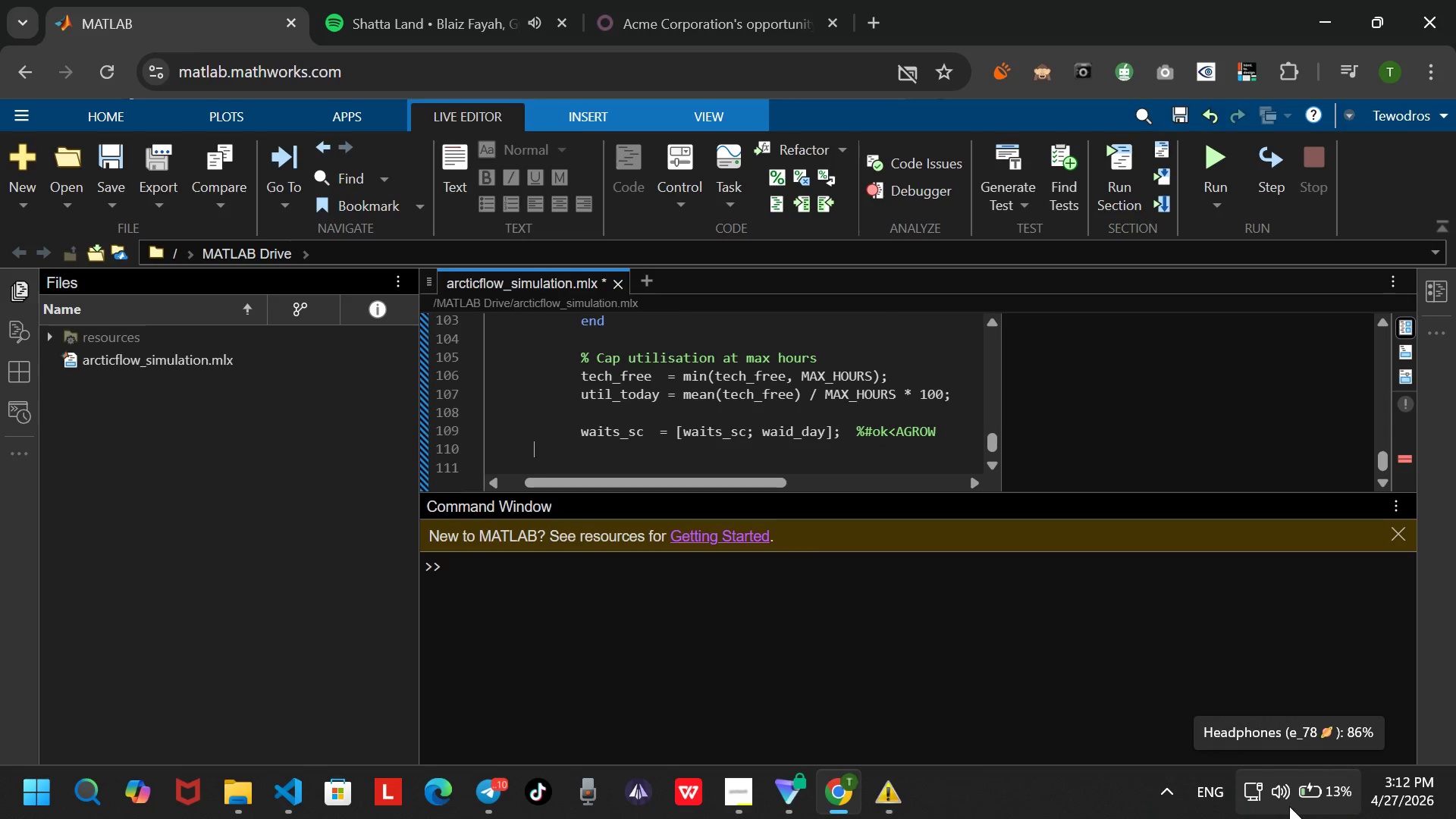 
key(Backspace)
 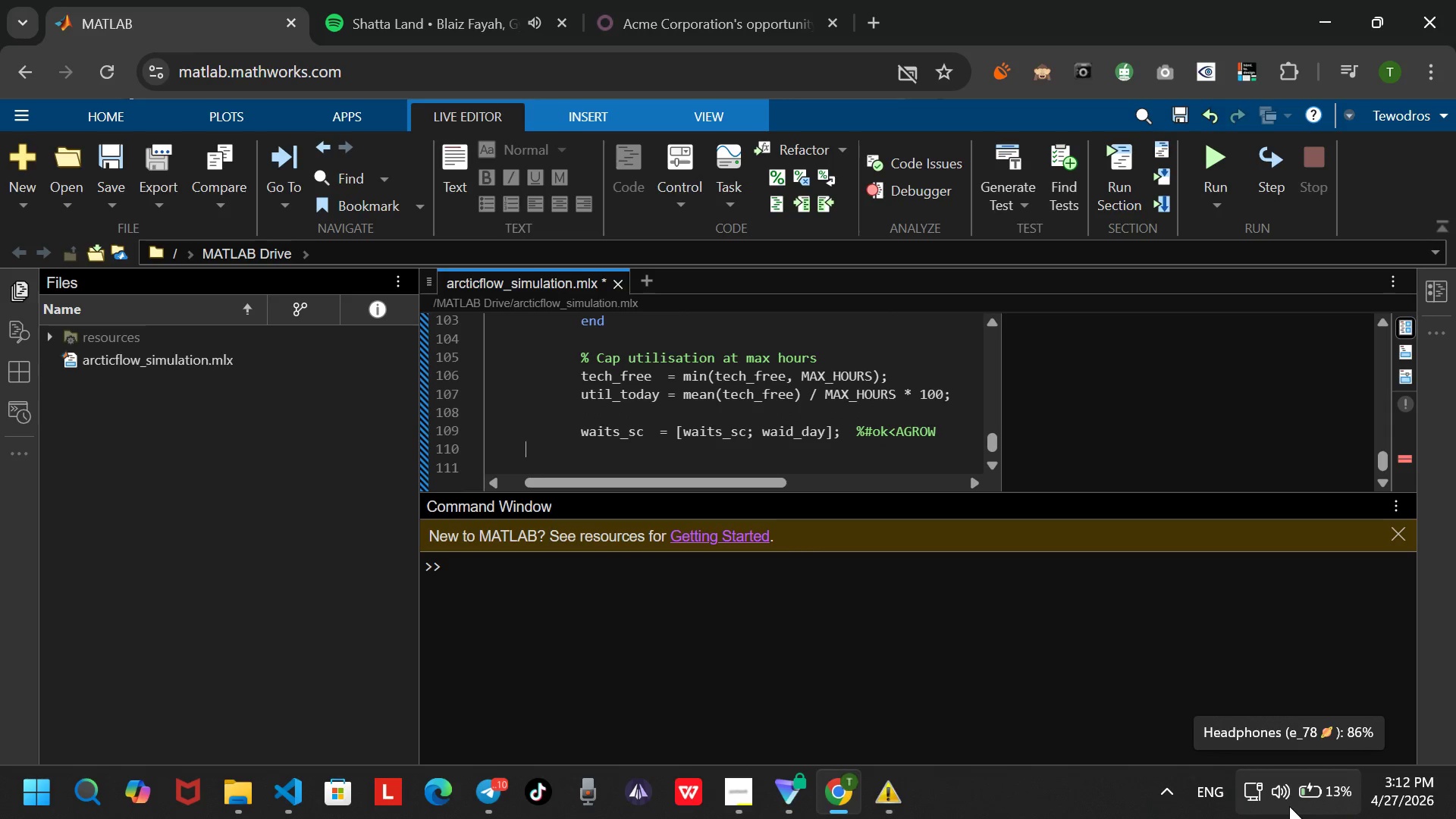 
key(Backspace)
 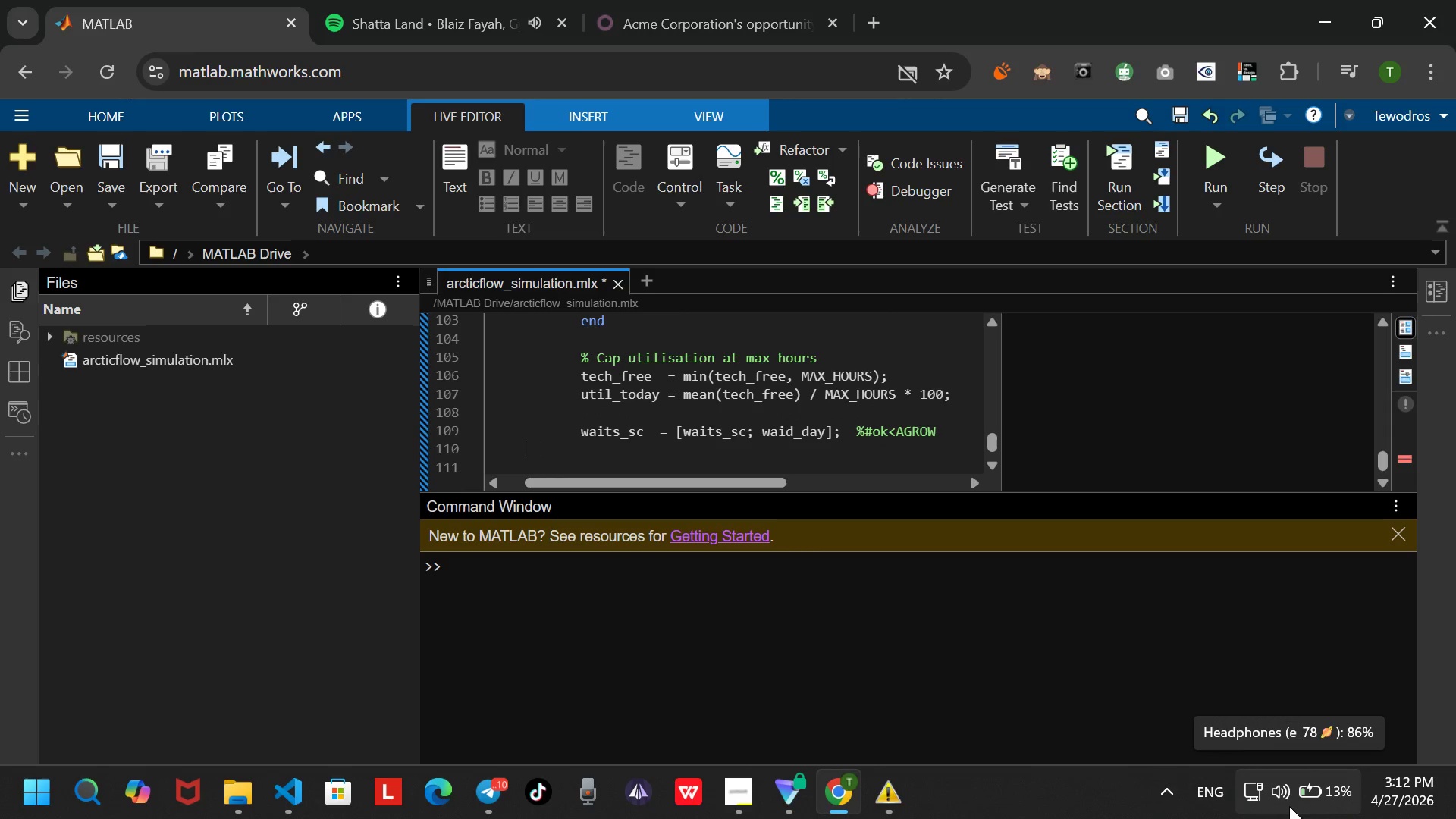 
key(Backspace)
 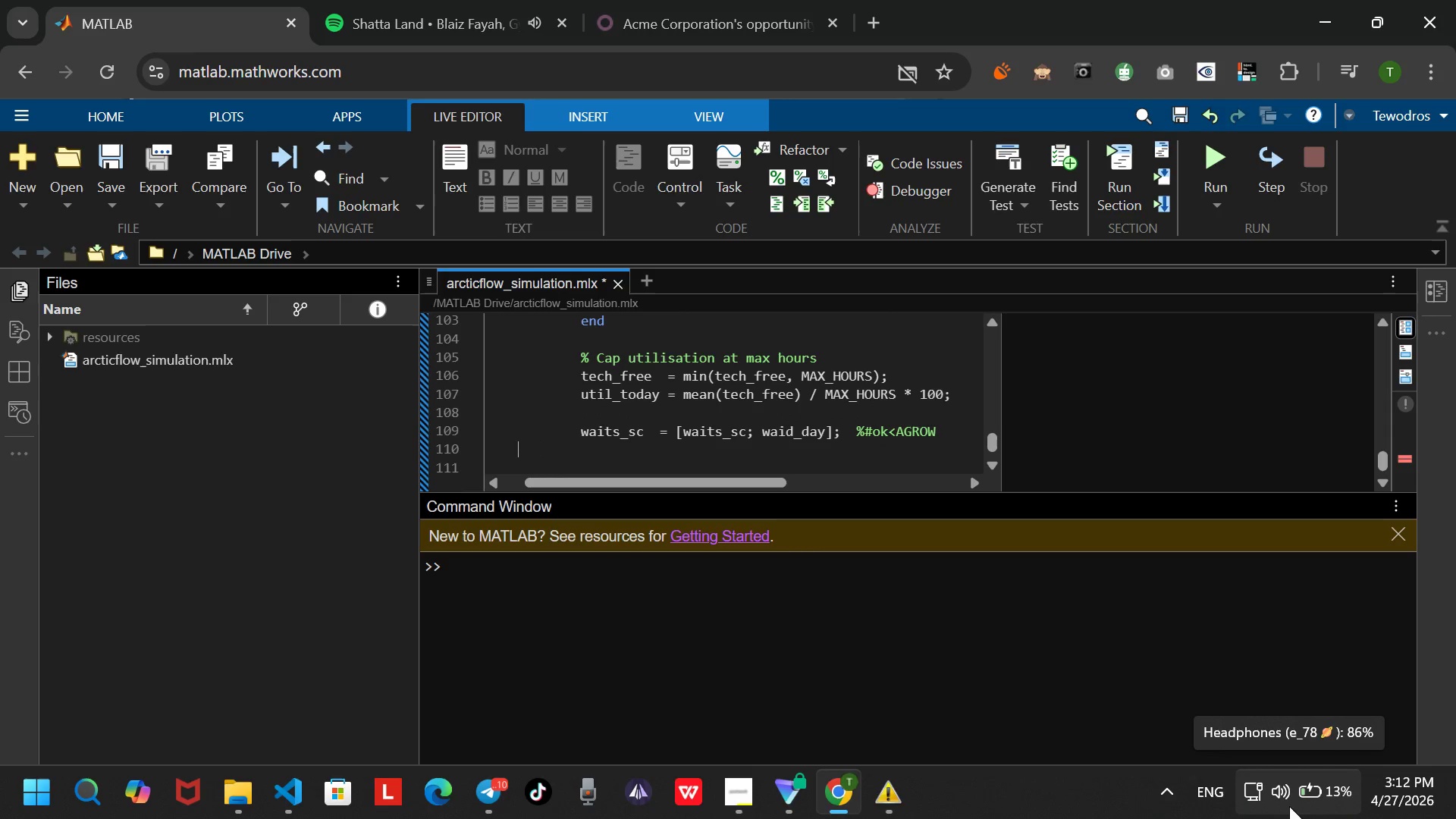 
key(Backspace)
 